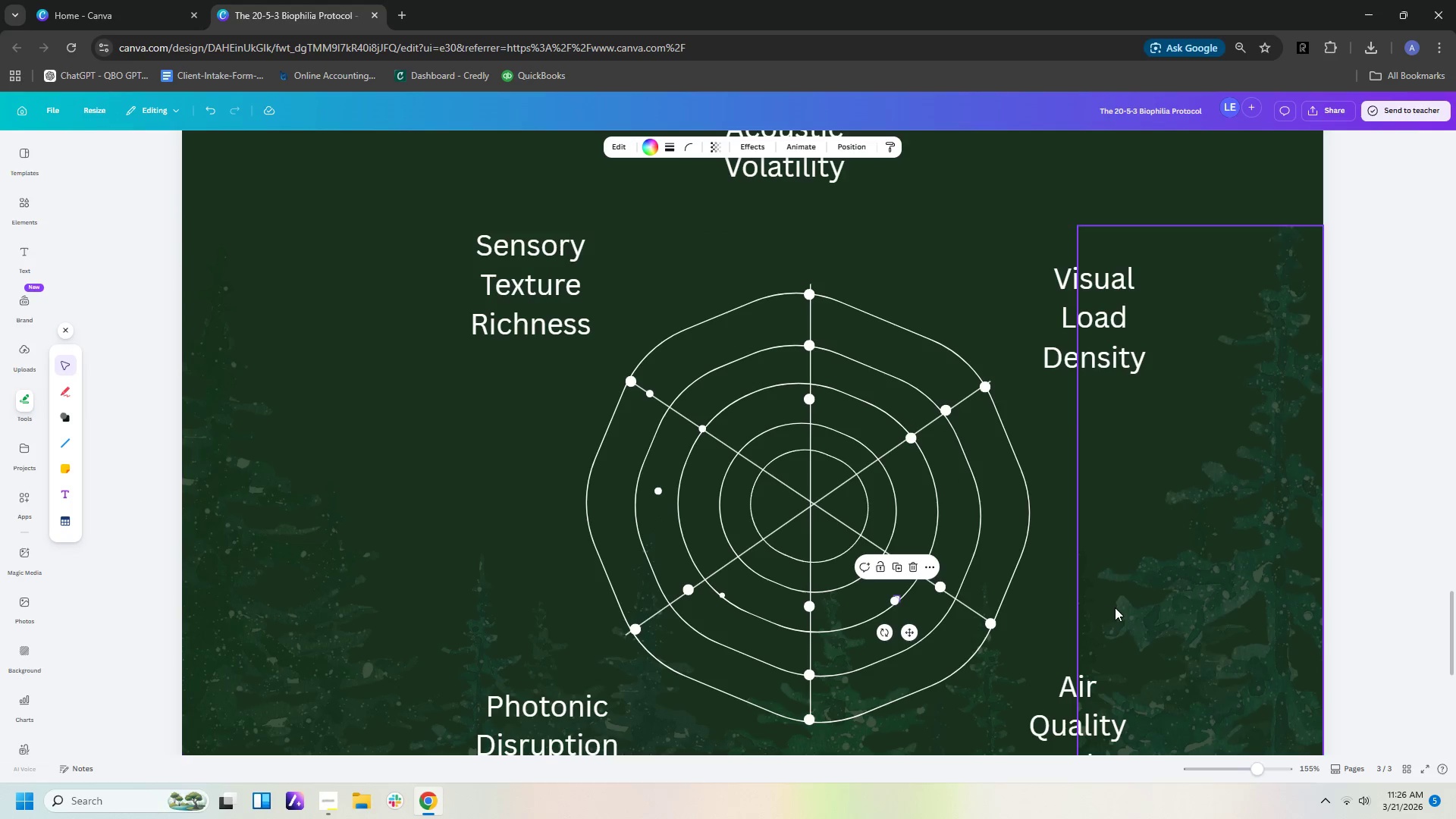 
left_click([1115, 607])
 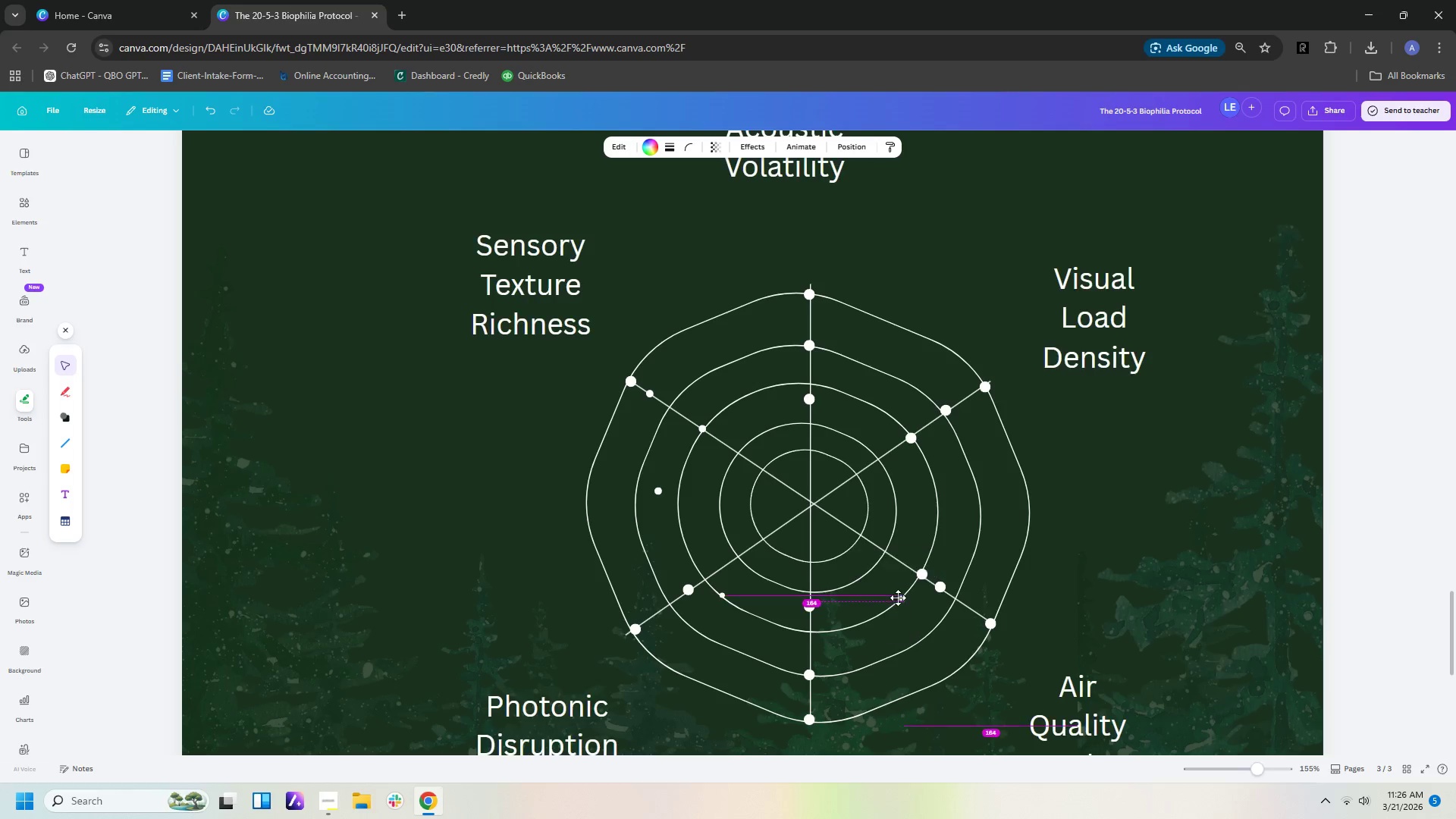 
left_click([1029, 612])
 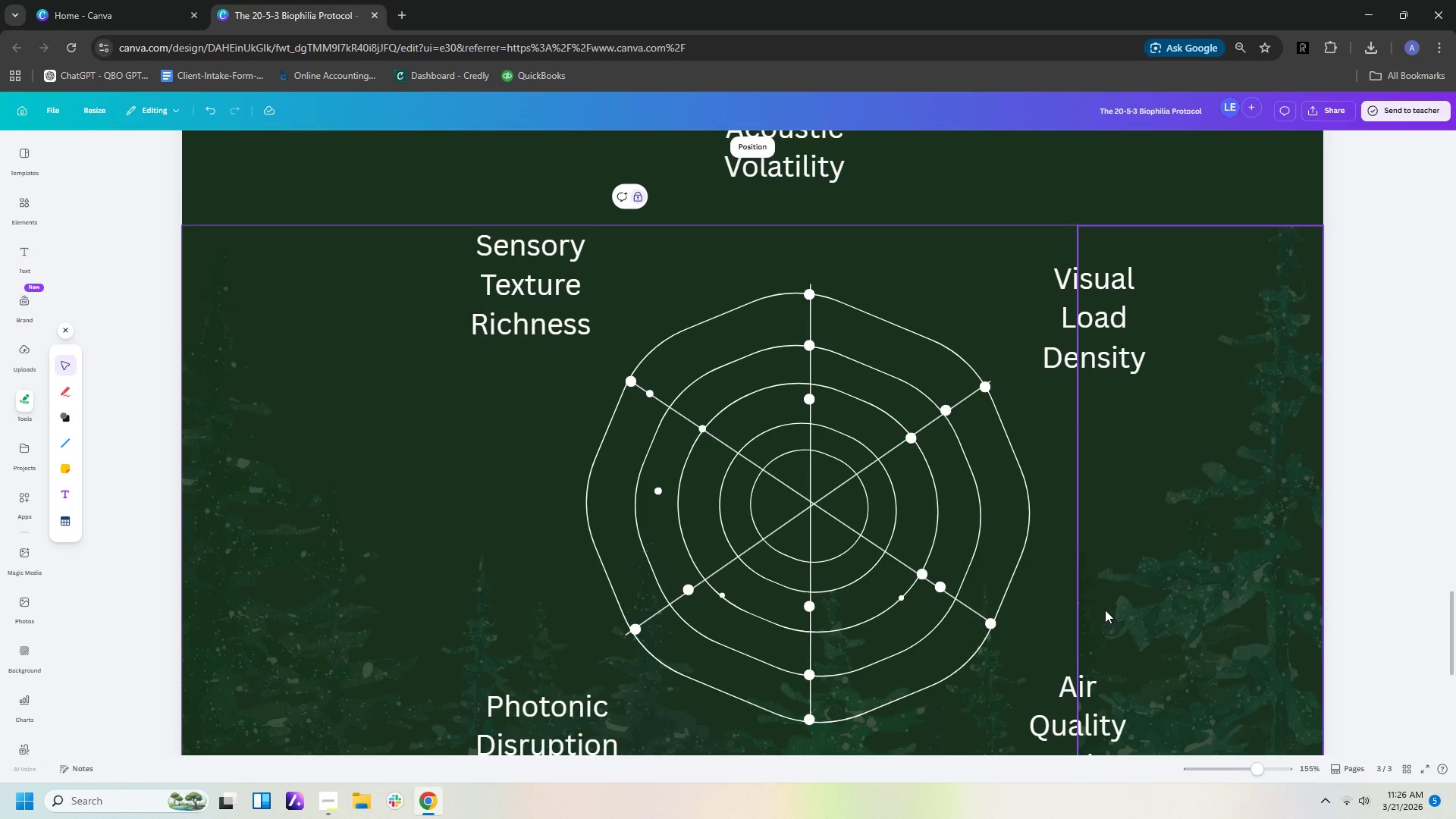 
wait(8.16)
 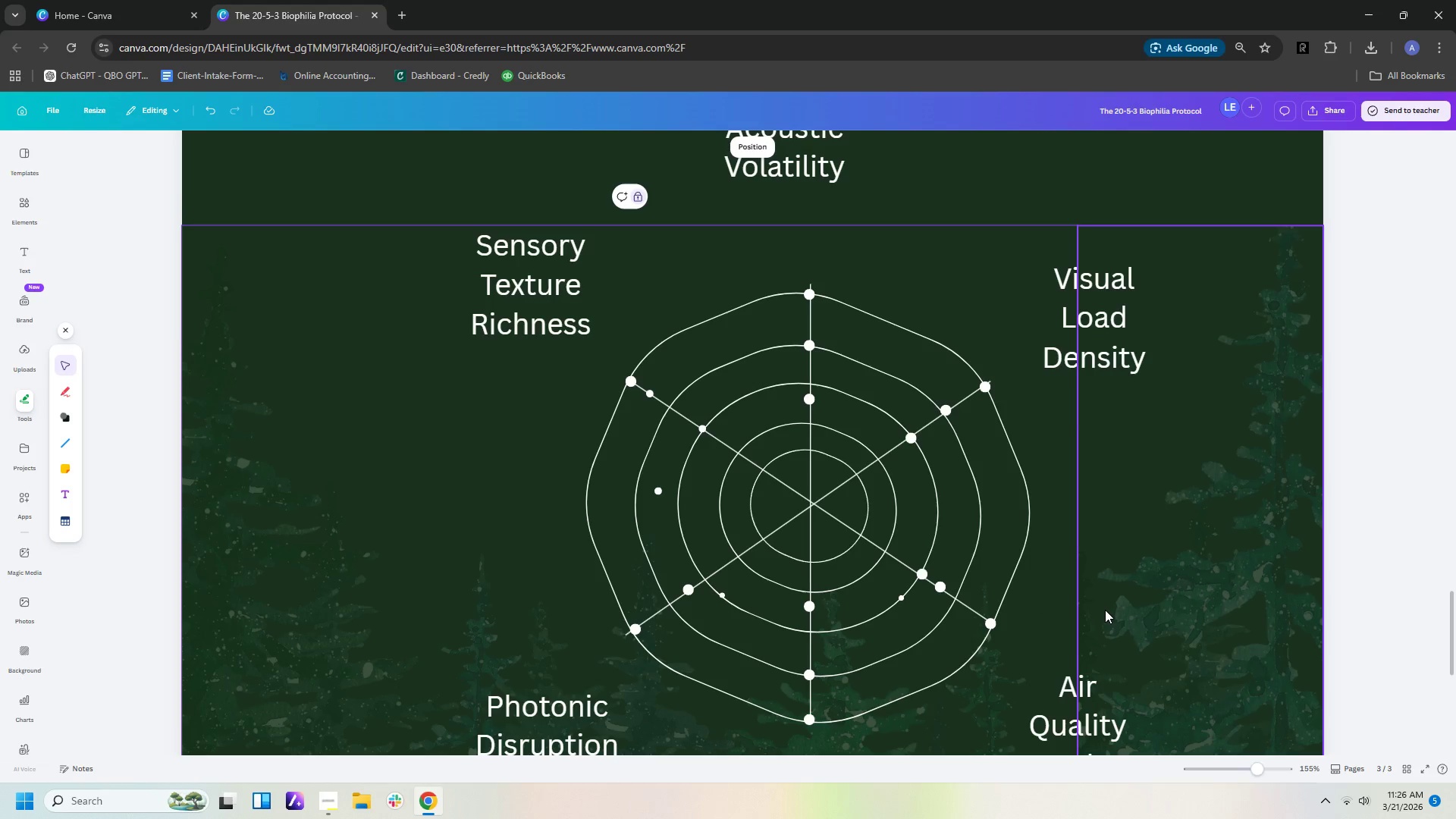 
left_click([918, 573])
 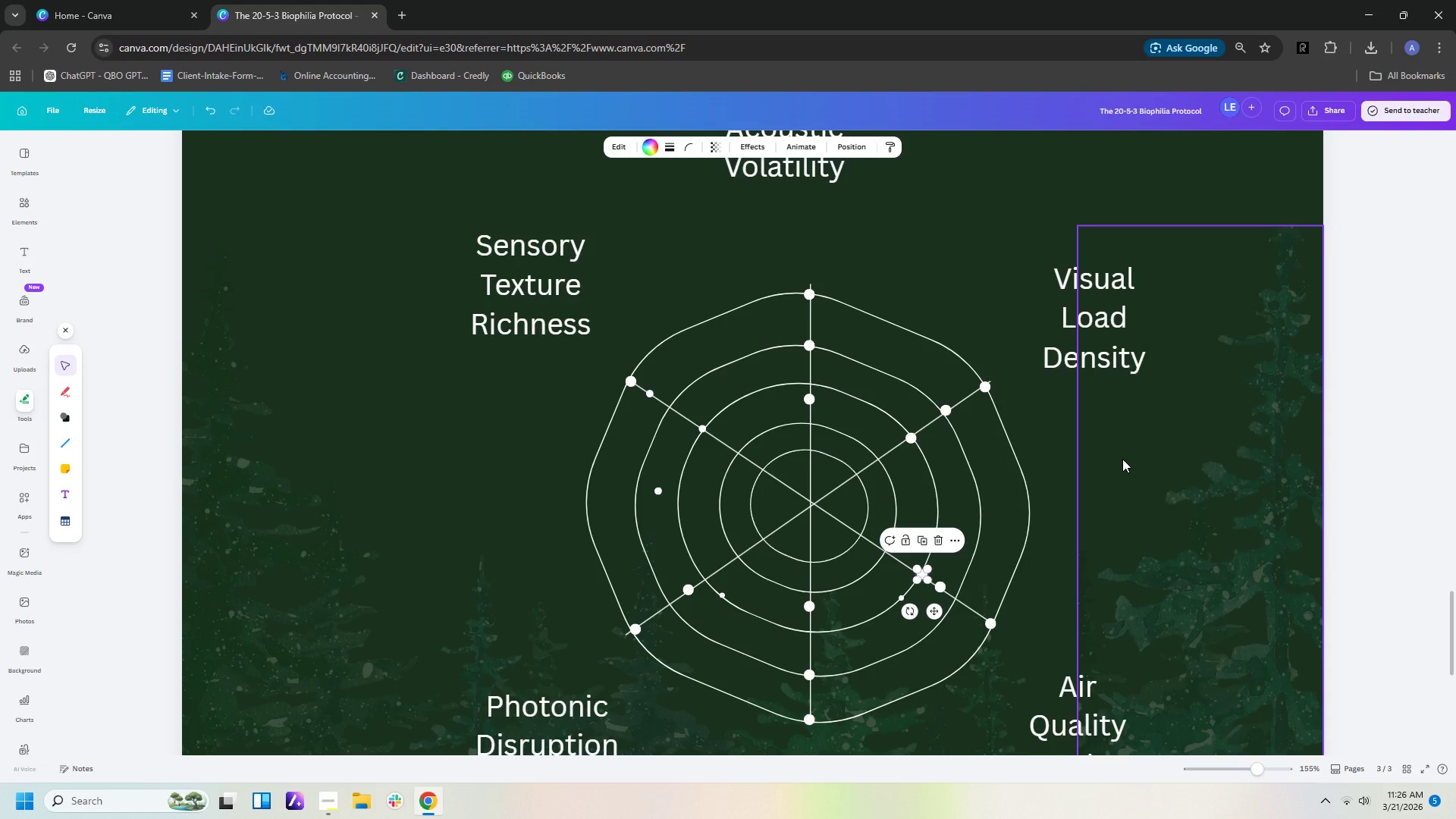 
wait(11.73)
 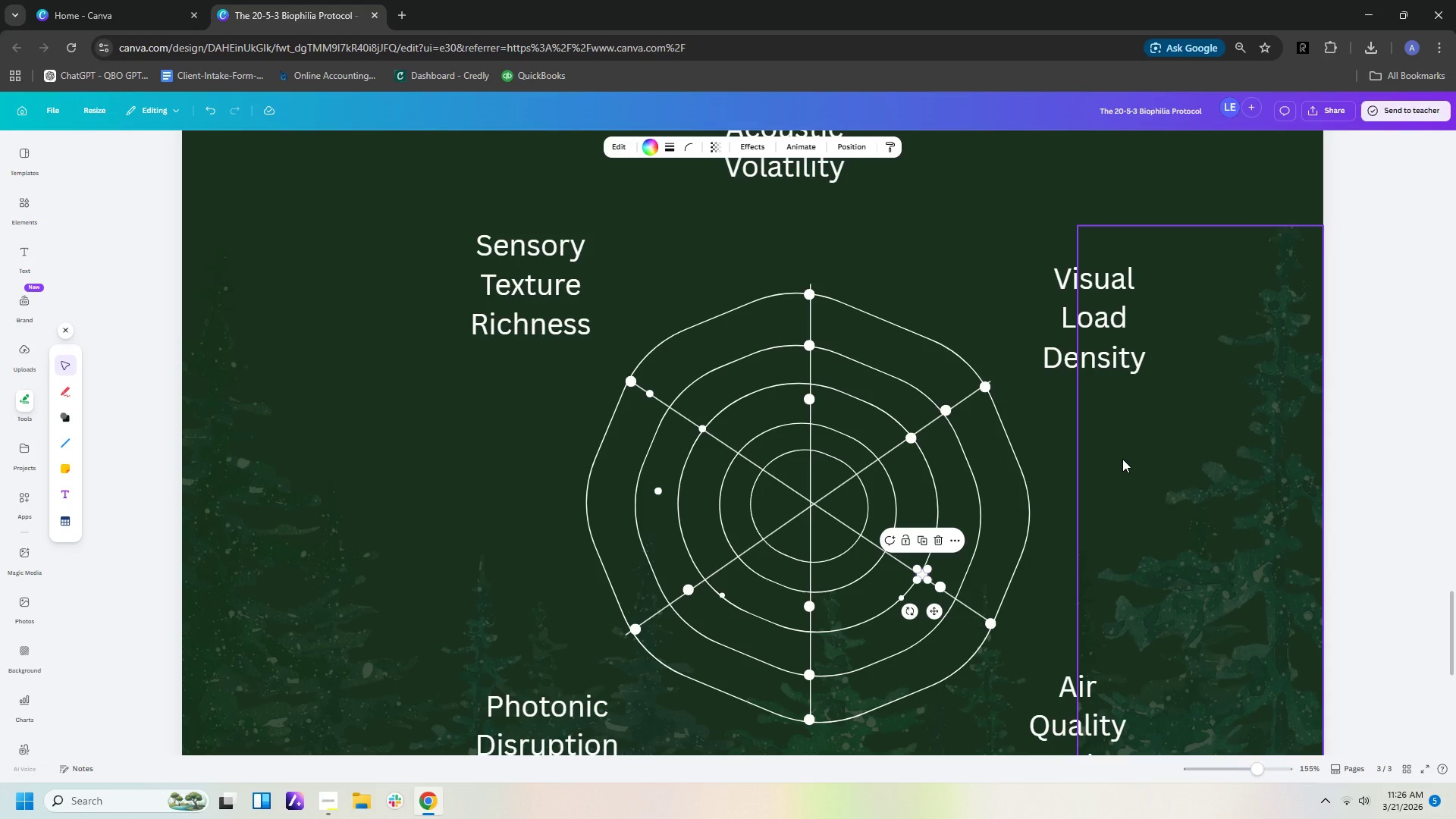 
left_click([67, 447])
 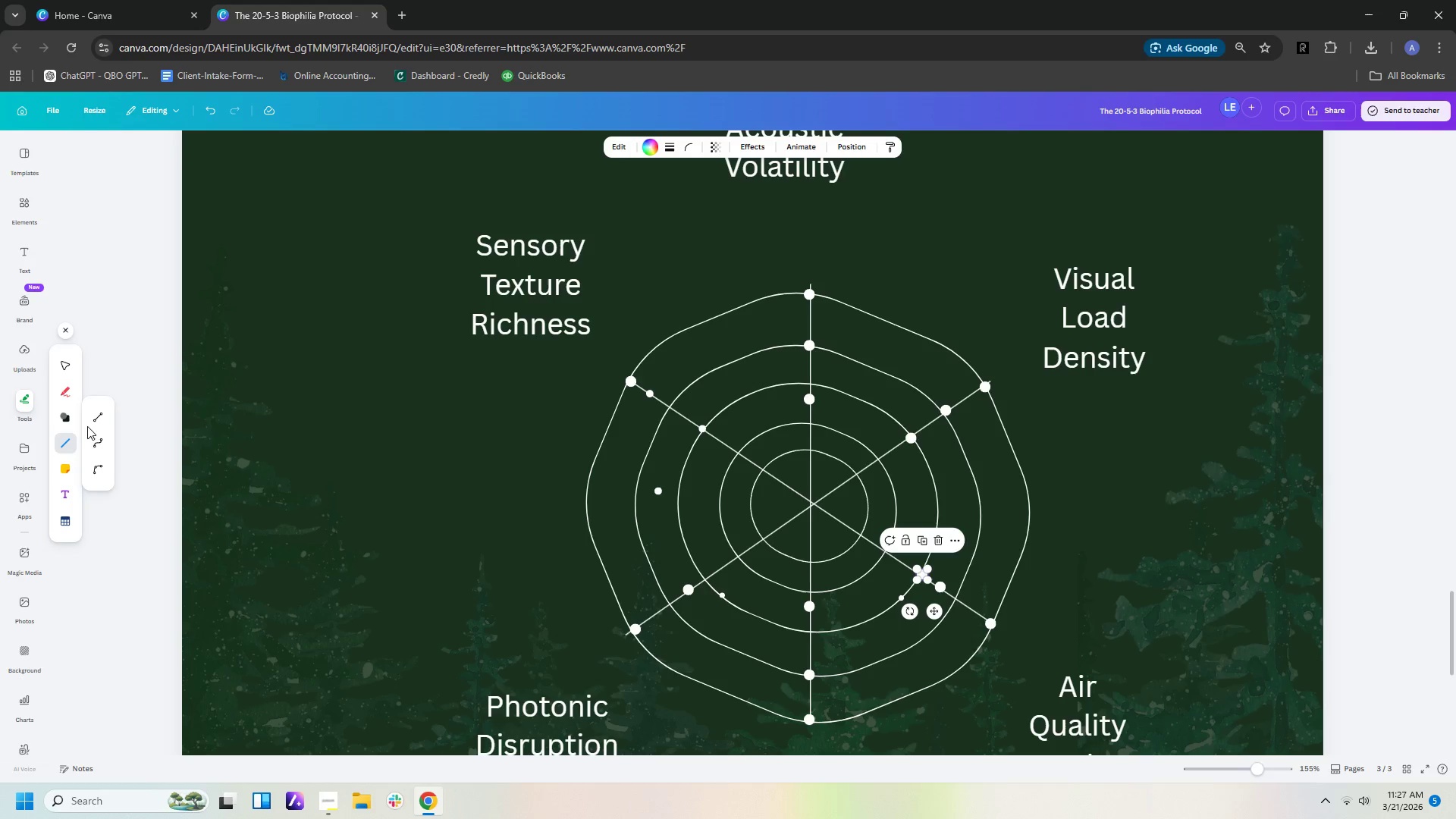 
left_click([92, 419])
 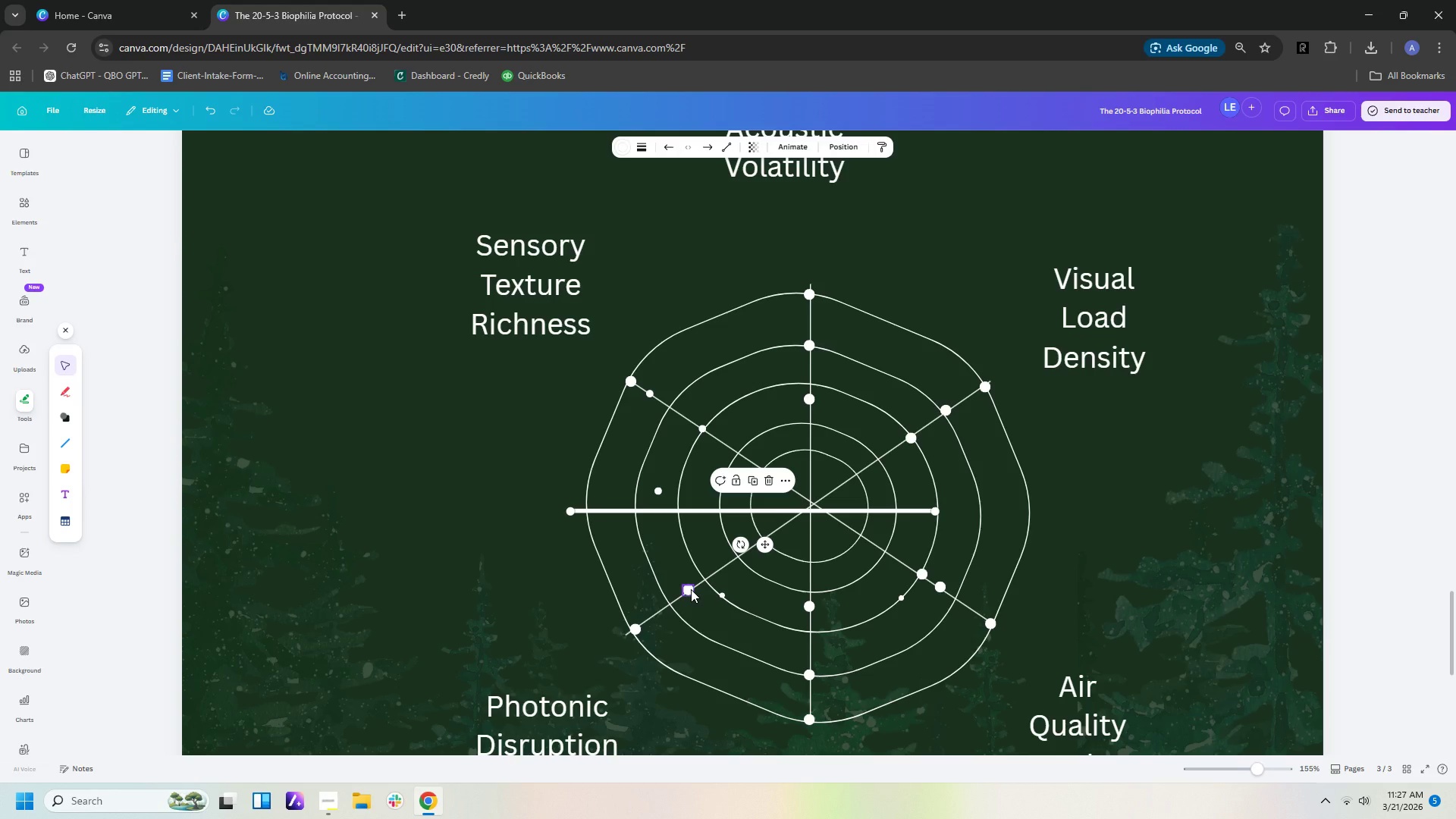 
wait(9.14)
 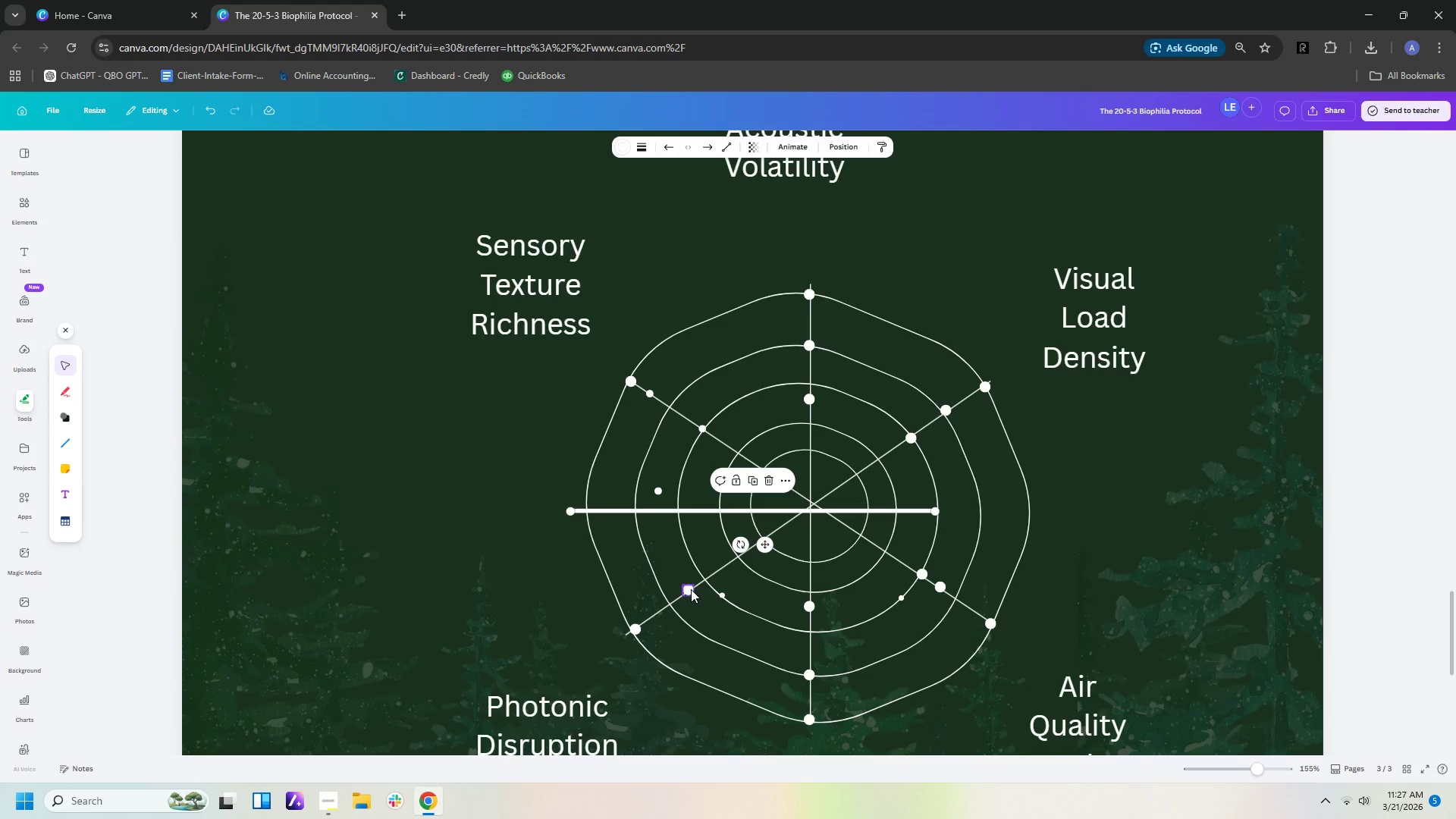 
left_click([639, 150])
 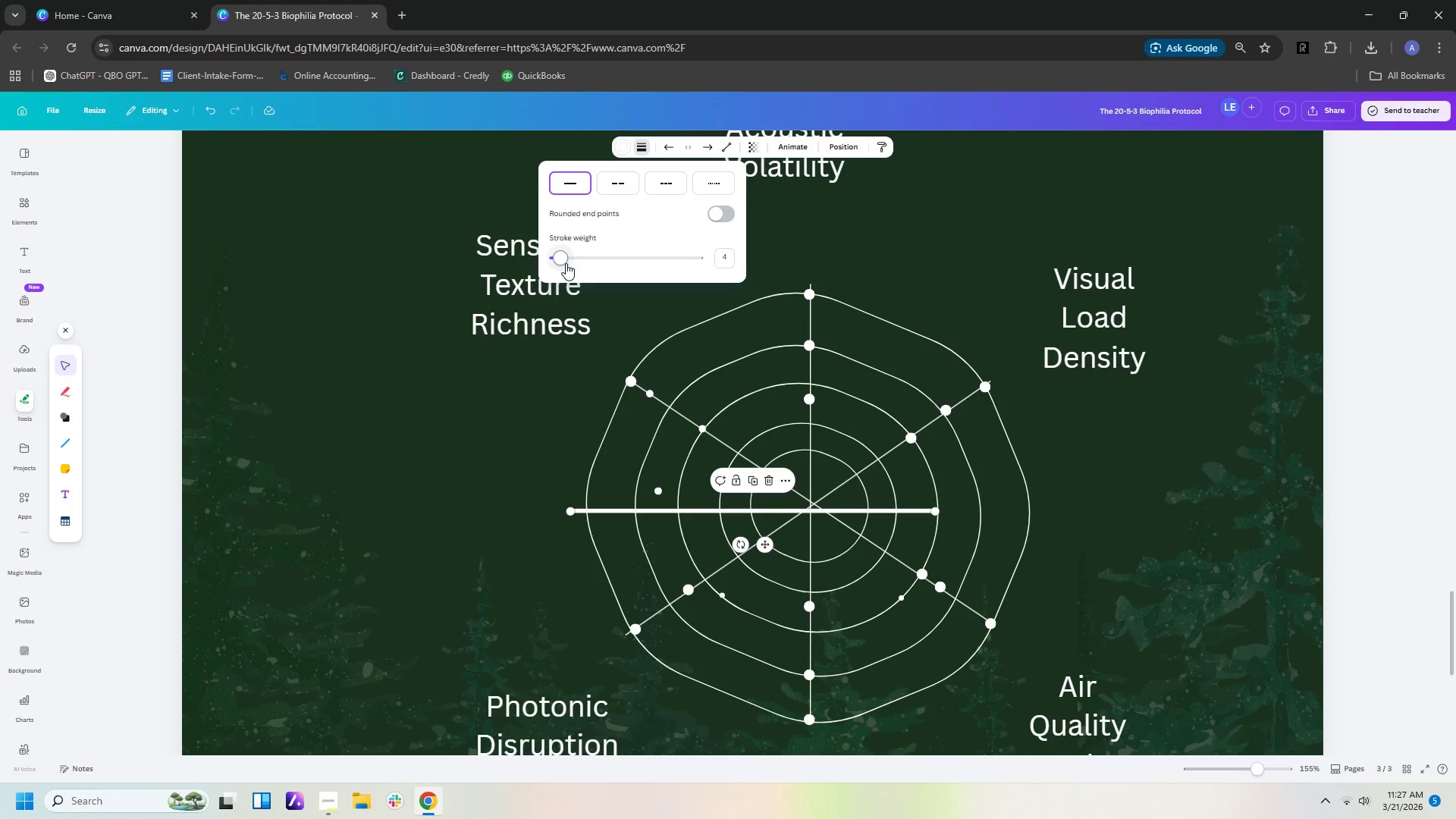 
left_click_drag(start_coordinate=[555, 257], to_coordinate=[551, 258])
 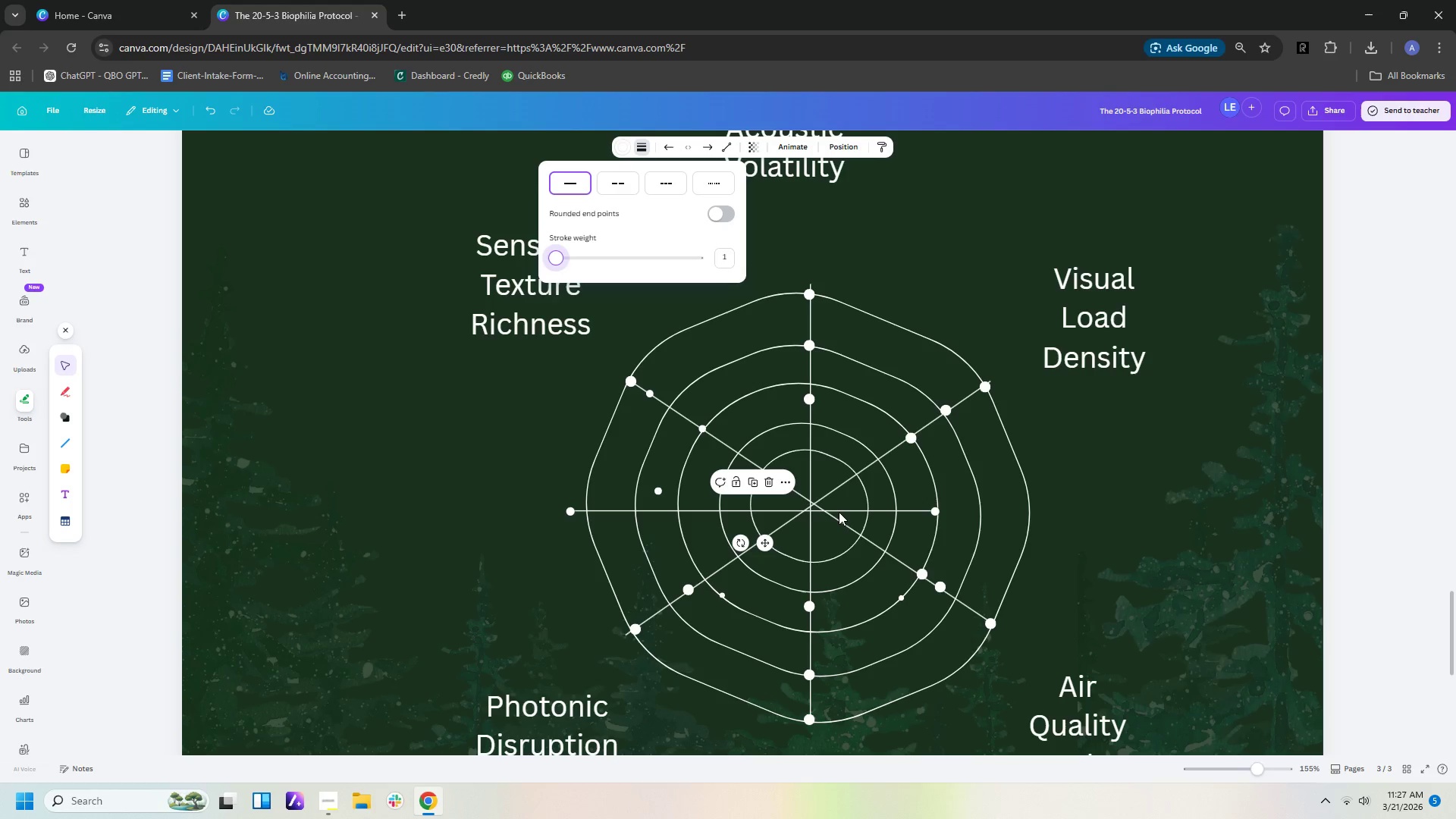 
left_click_drag(start_coordinate=[839, 510], to_coordinate=[957, 590])
 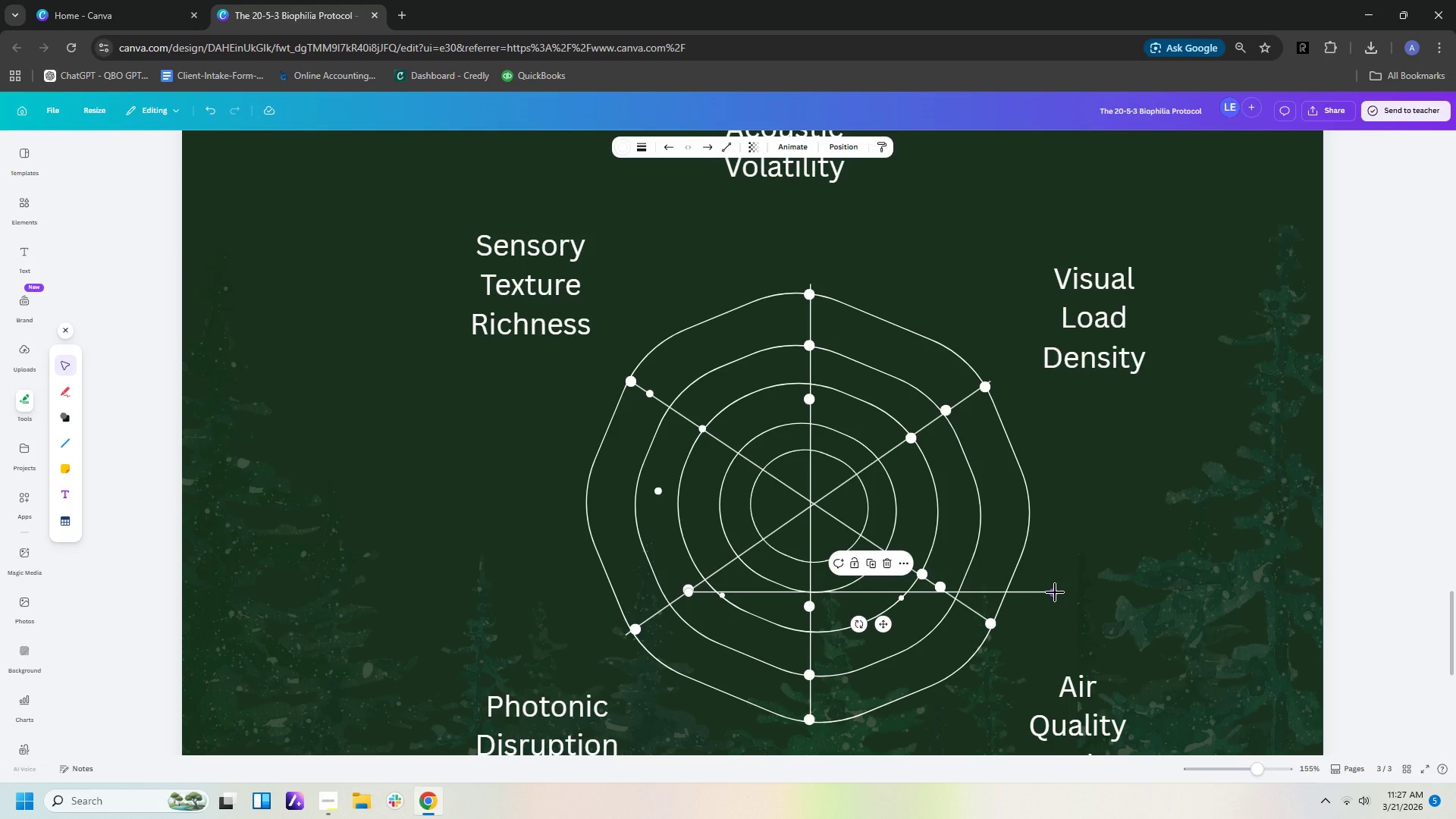 
left_click_drag(start_coordinate=[1055, 592], to_coordinate=[772, 650])
 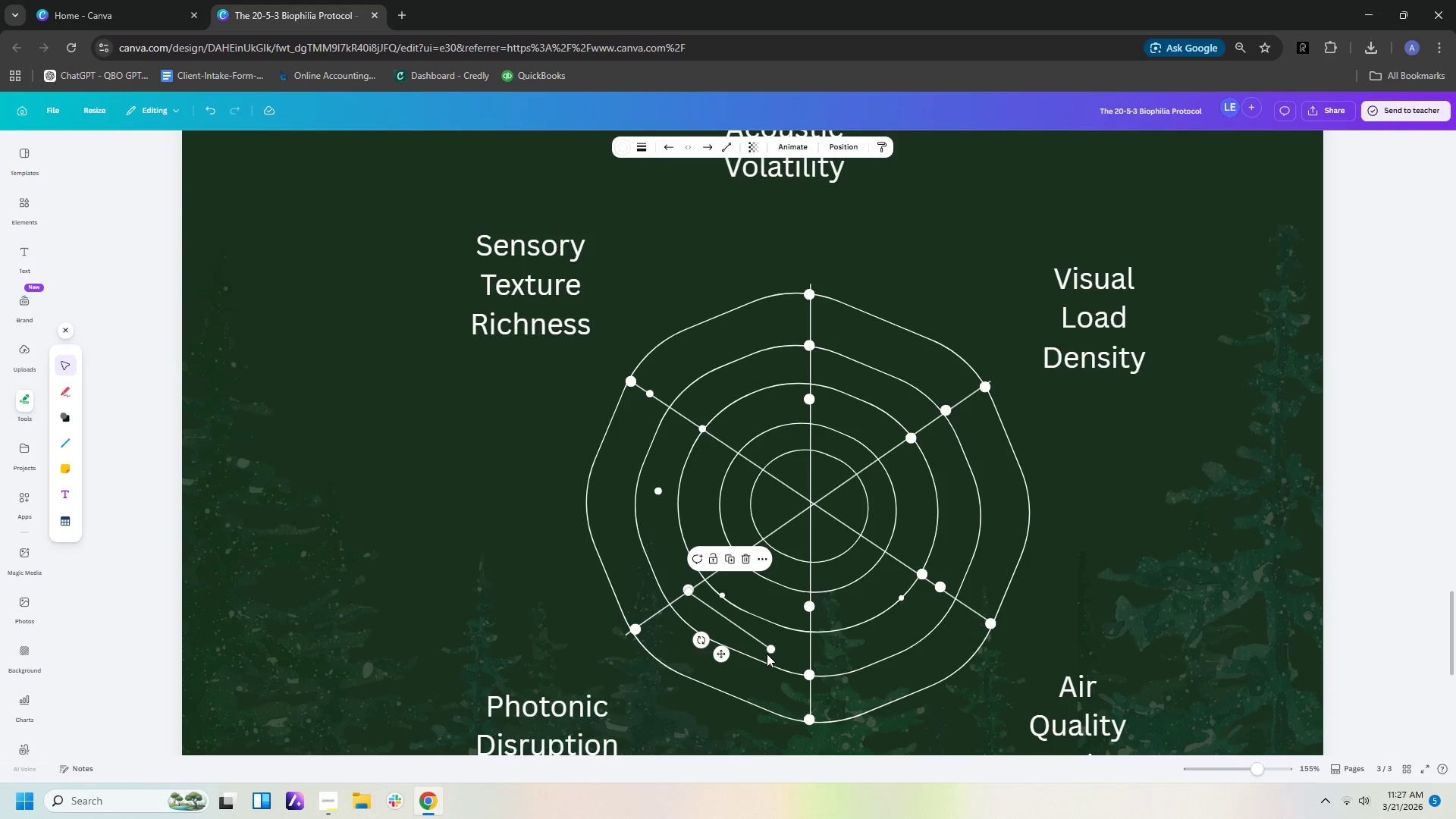 
key(Delete)
 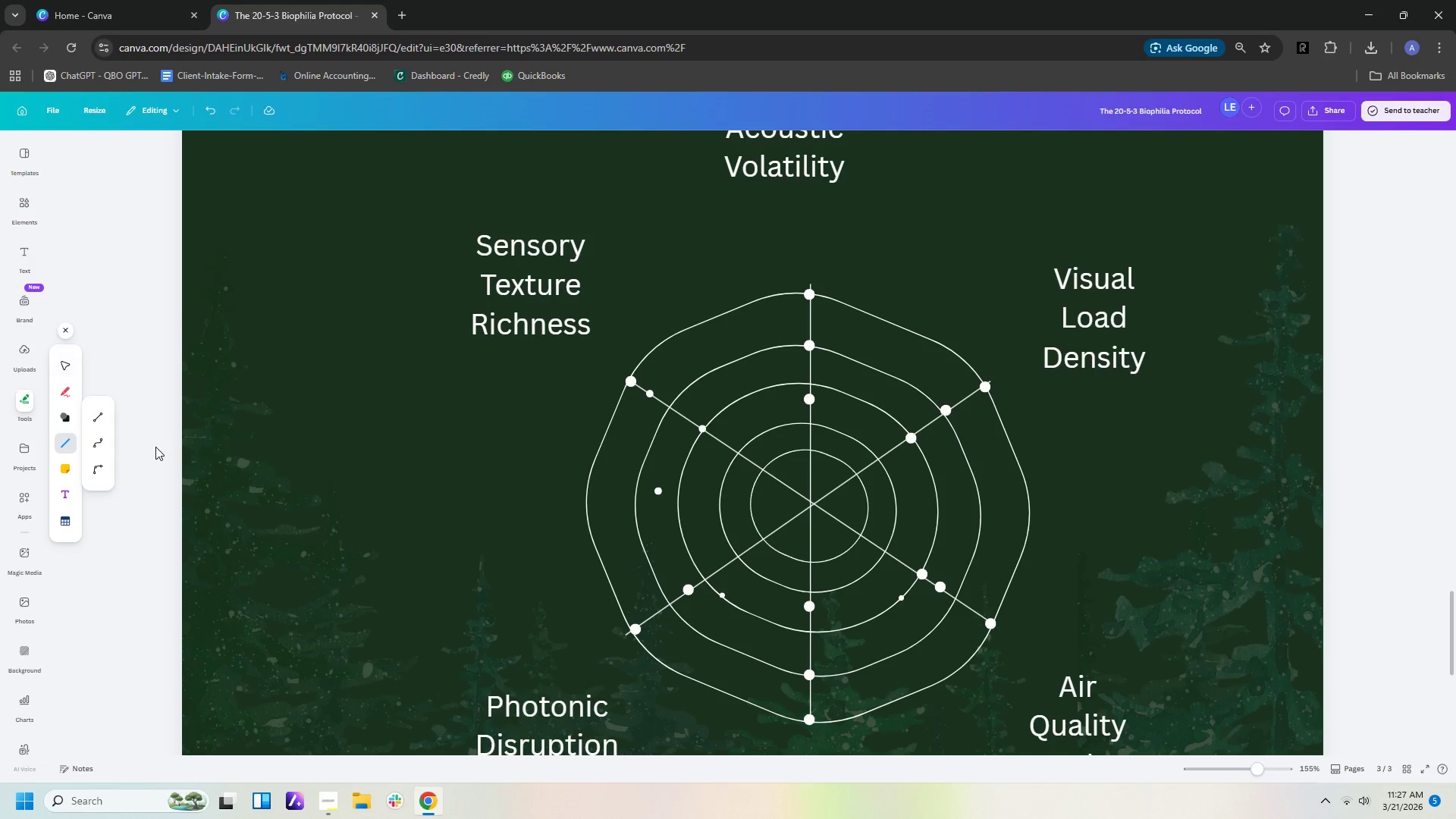 
left_click([97, 469])
 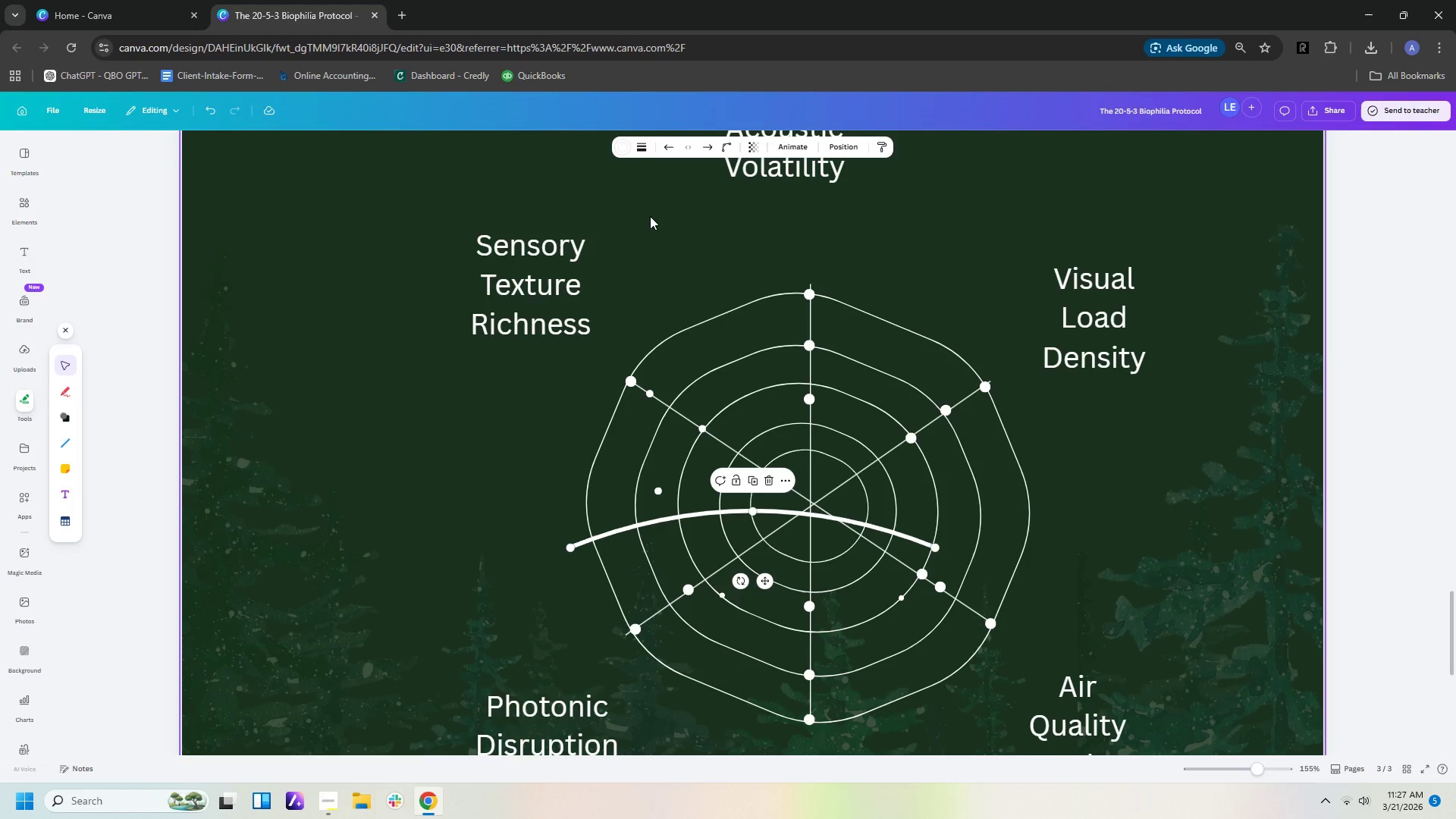 
left_click([634, 144])
 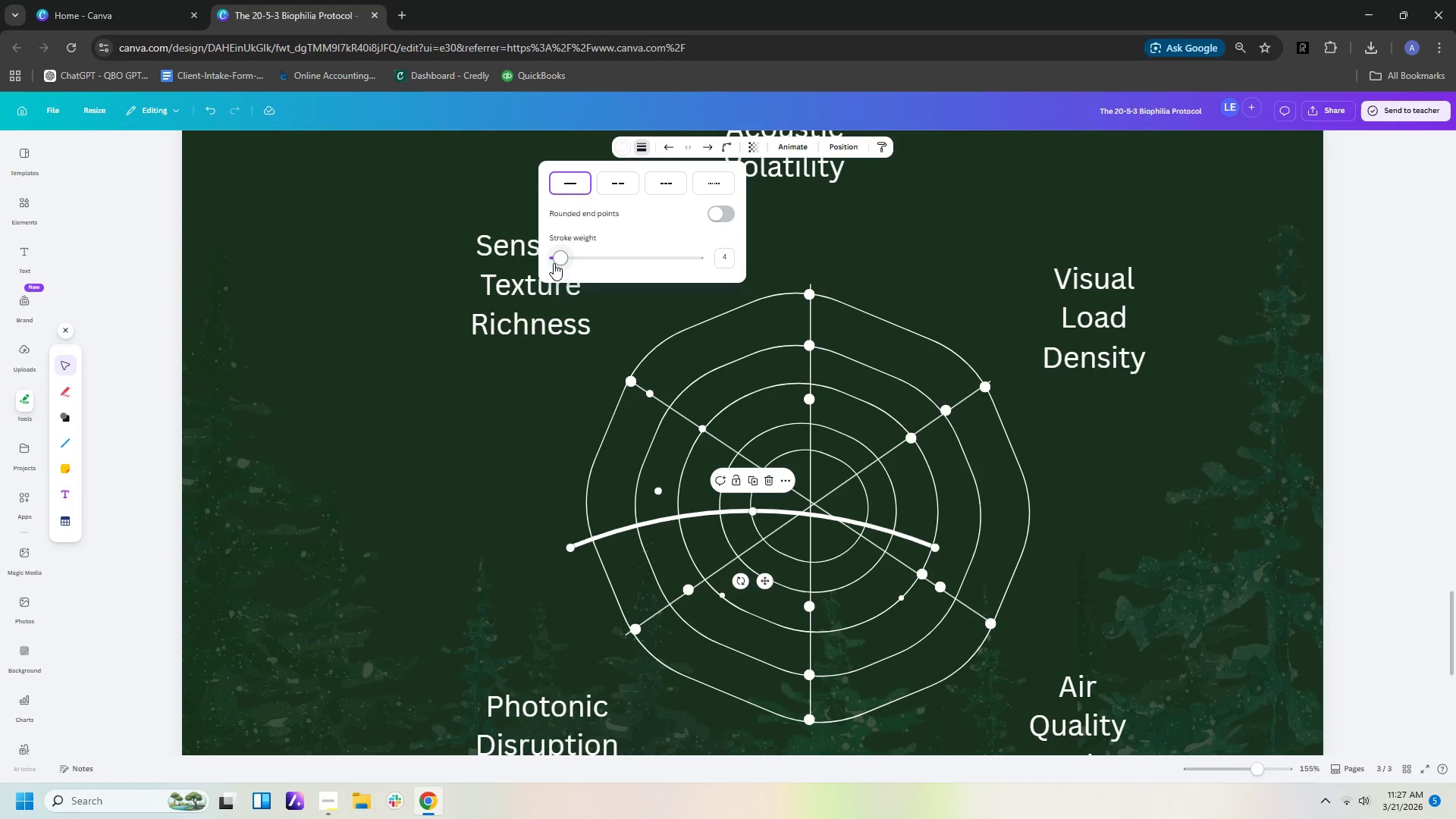 
left_click_drag(start_coordinate=[554, 258], to_coordinate=[548, 257])
 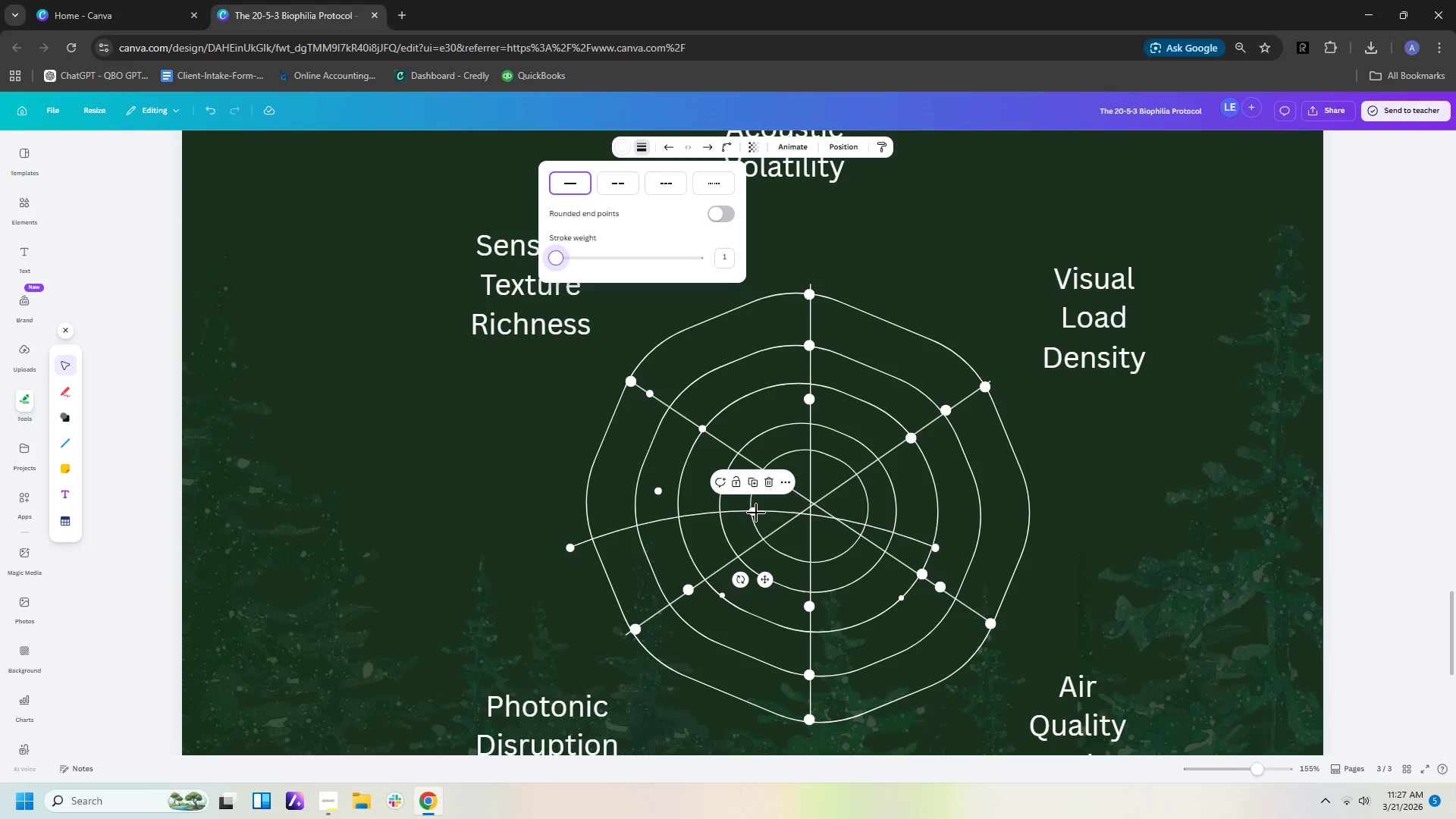 
left_click_drag(start_coordinate=[756, 512], to_coordinate=[723, 596])
 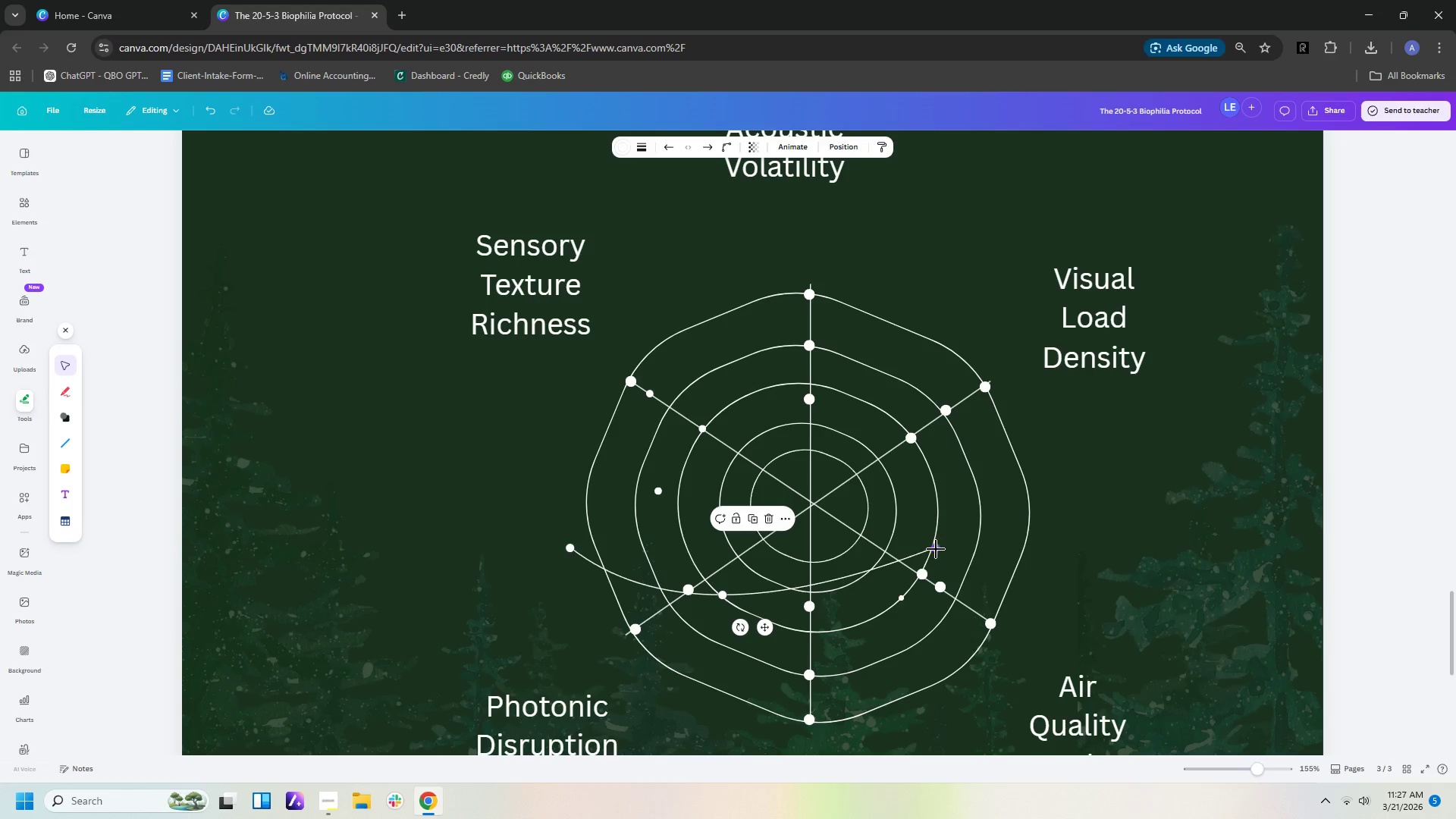 
left_click_drag(start_coordinate=[936, 549], to_coordinate=[814, 610])
 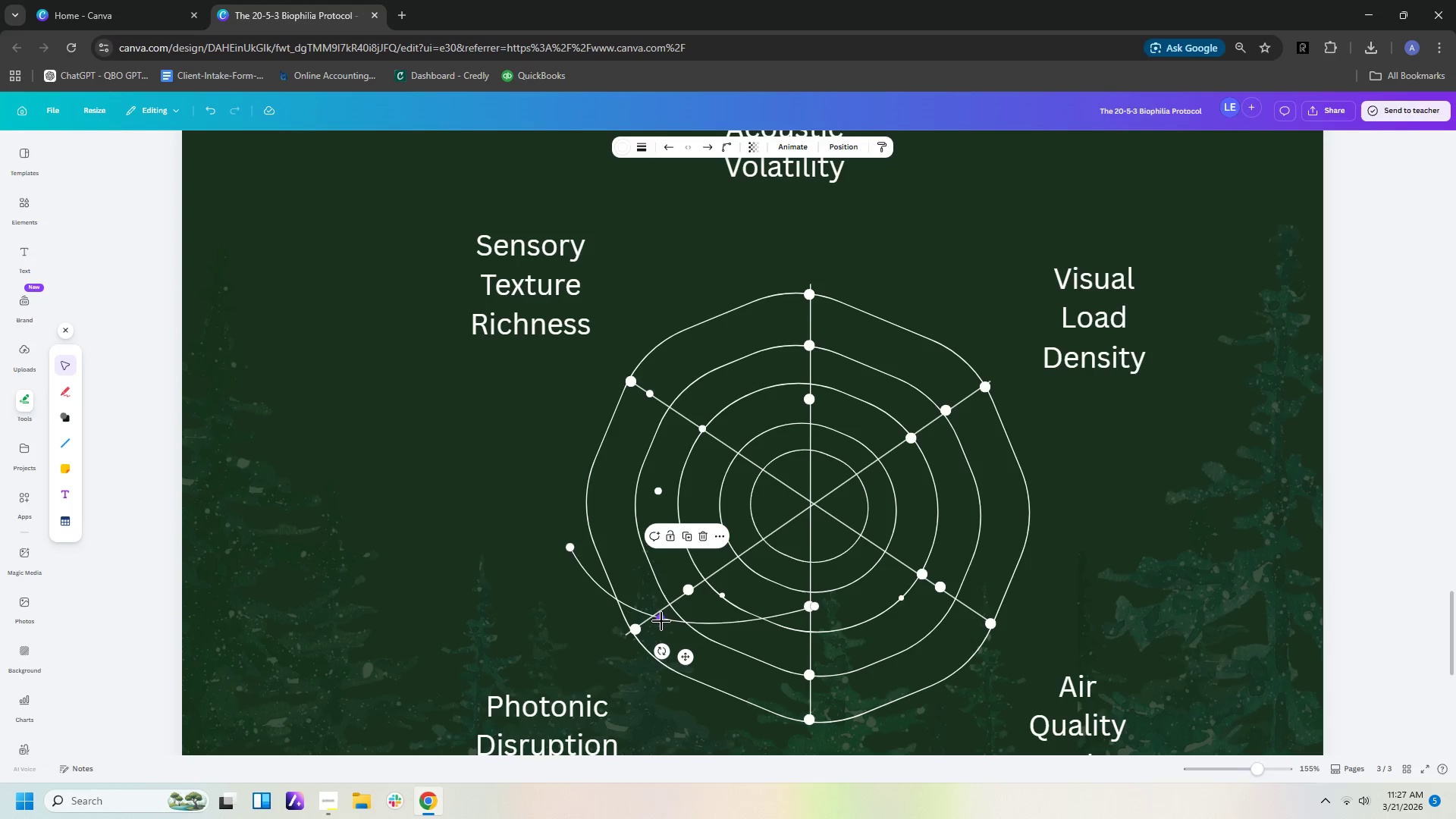 
left_click_drag(start_coordinate=[660, 621], to_coordinate=[721, 596])
 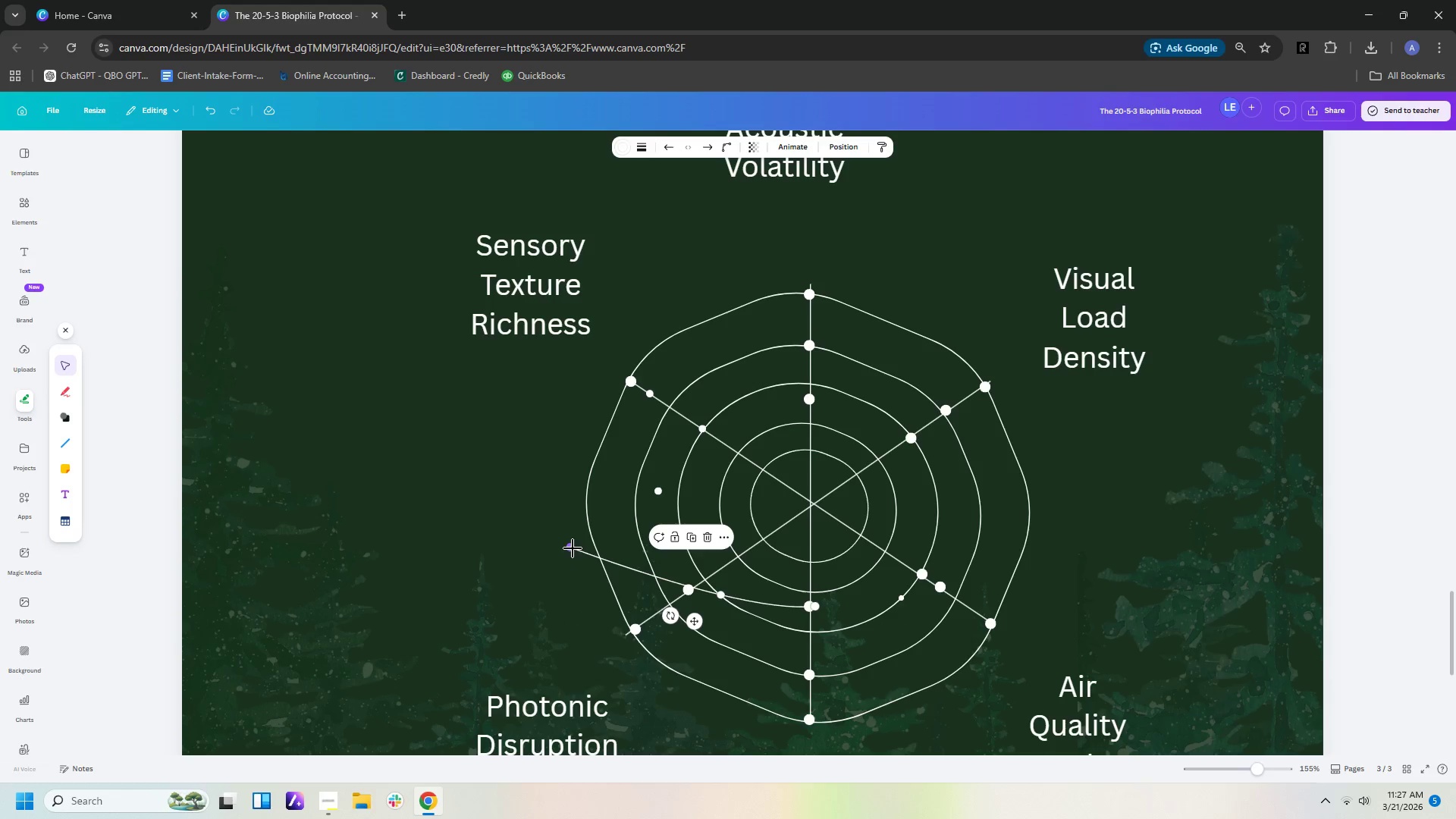 
left_click_drag(start_coordinate=[572, 548], to_coordinate=[686, 588])
 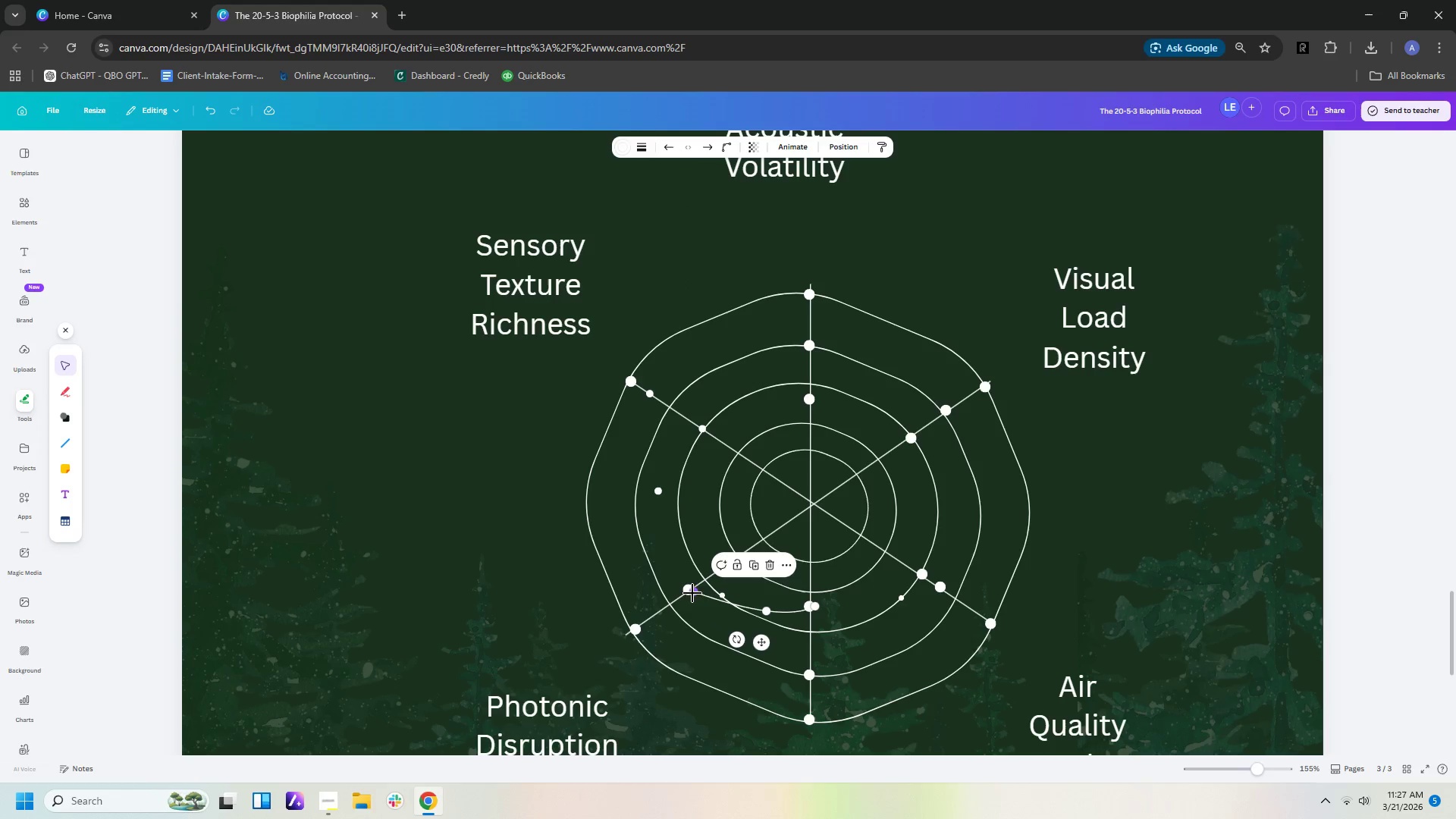 
left_click_drag(start_coordinate=[693, 592], to_coordinate=[689, 592])
 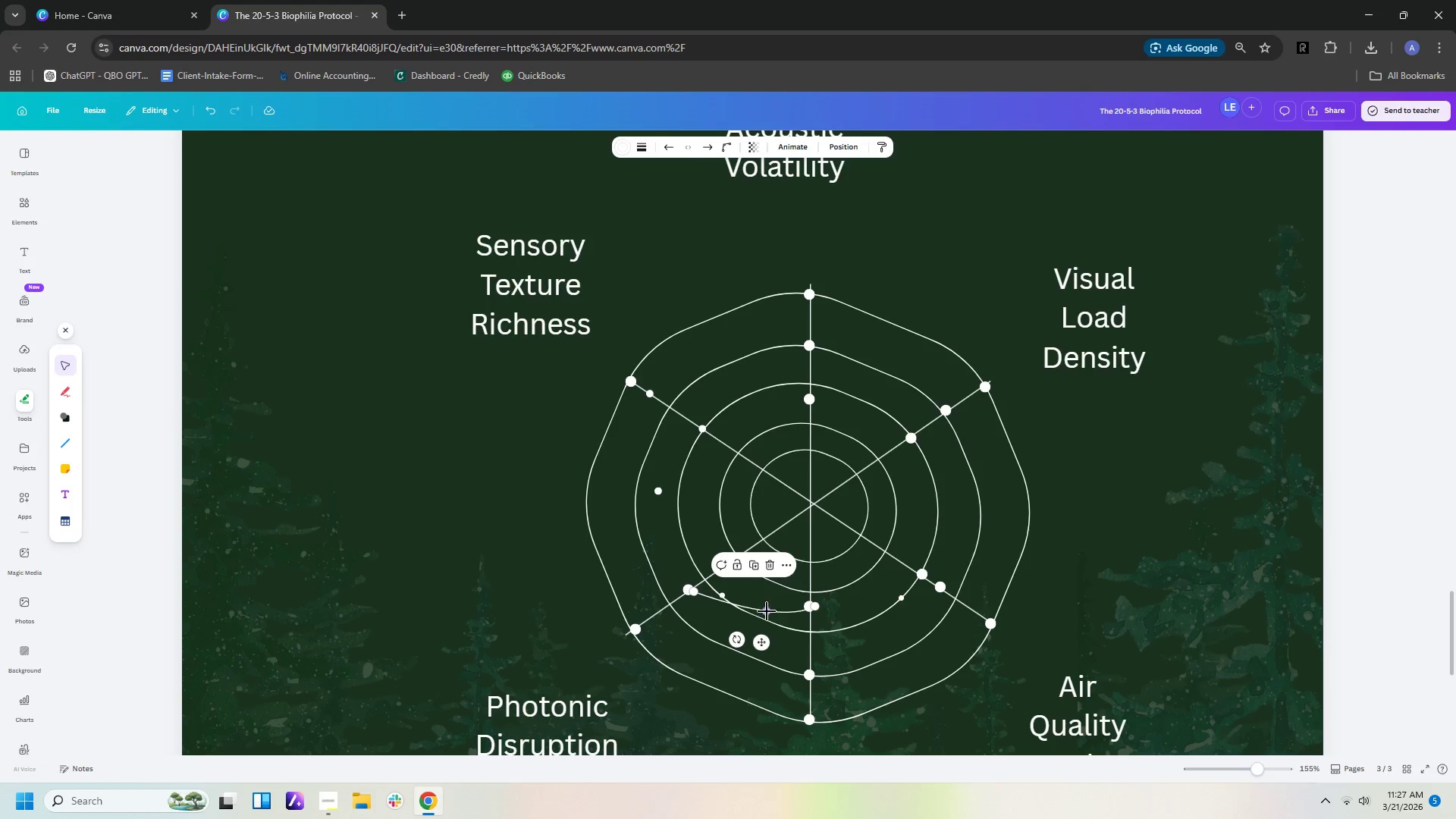 
left_click_drag(start_coordinate=[764, 611], to_coordinate=[721, 599])
 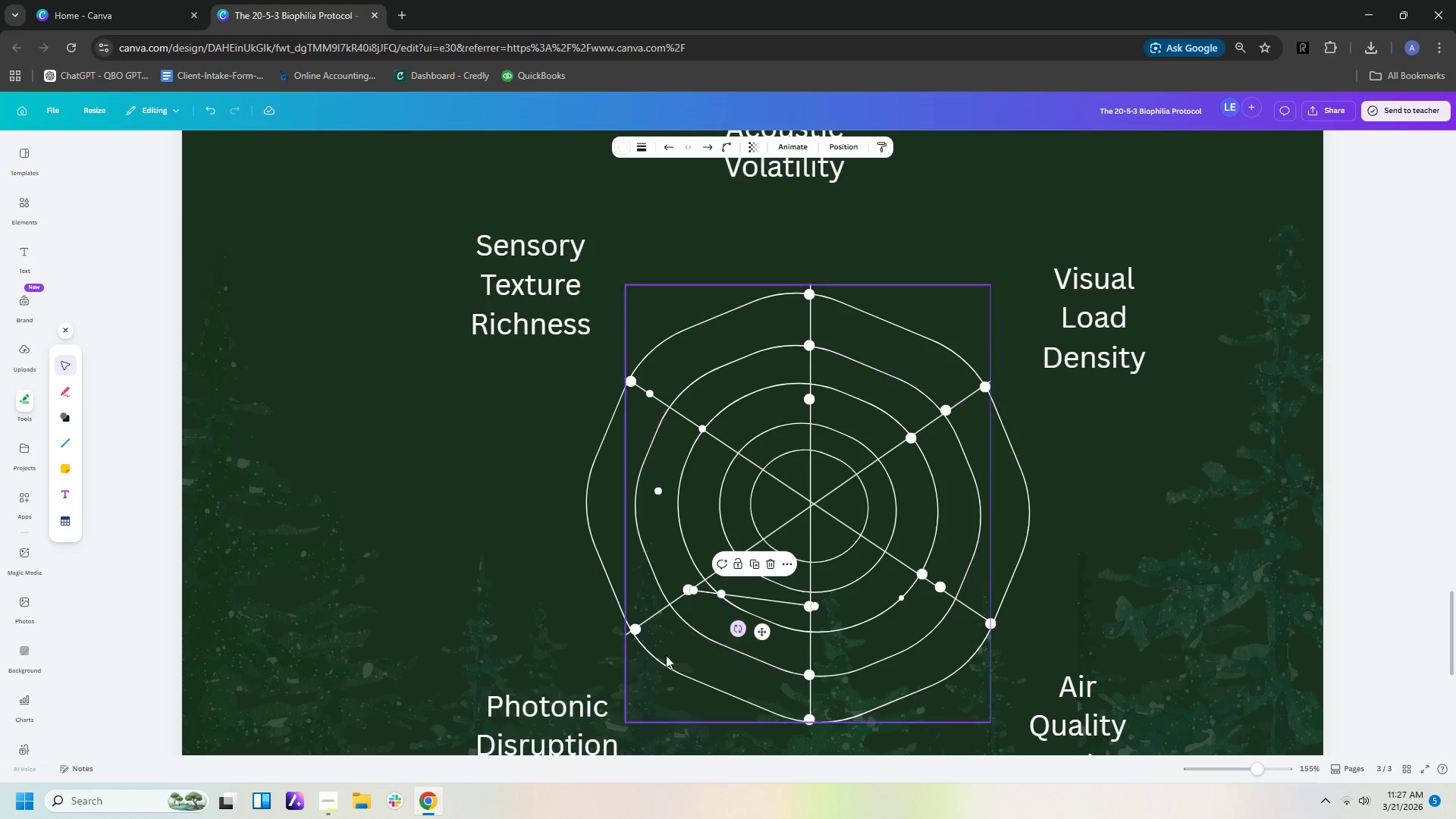 
left_click([595, 681])
 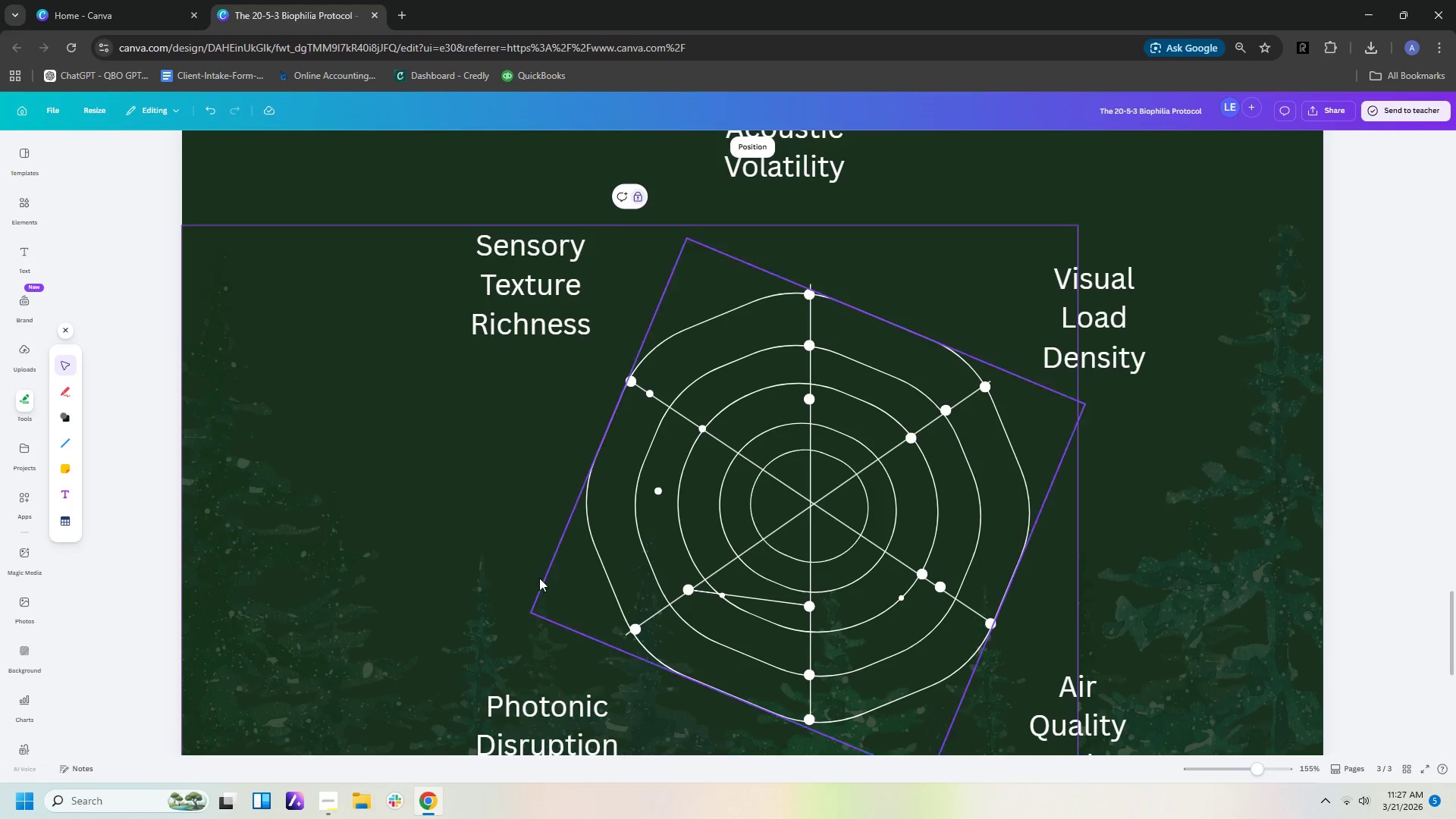 
left_click([538, 576])
 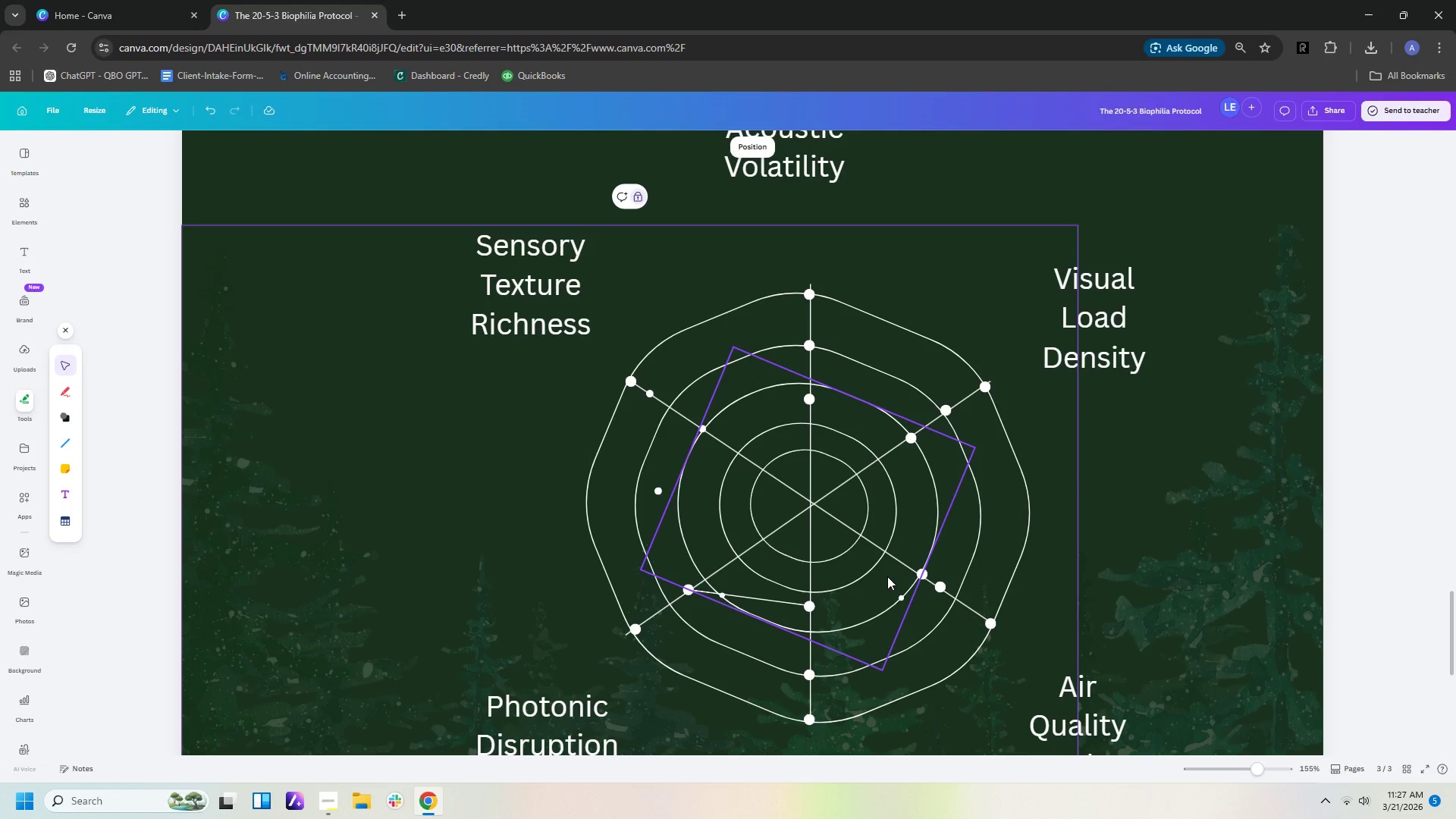 
wait(11.72)
 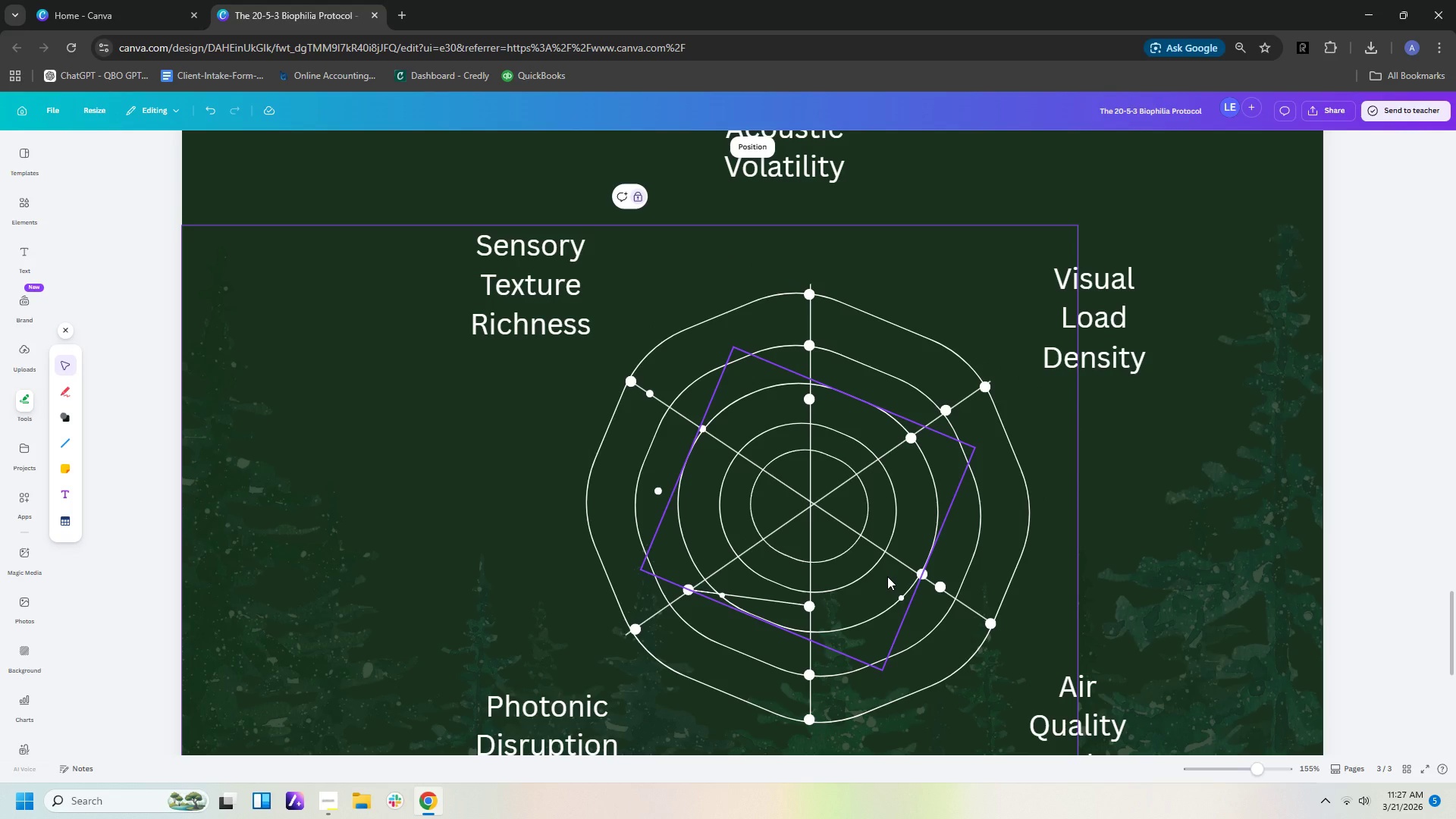 
left_click([67, 443])
 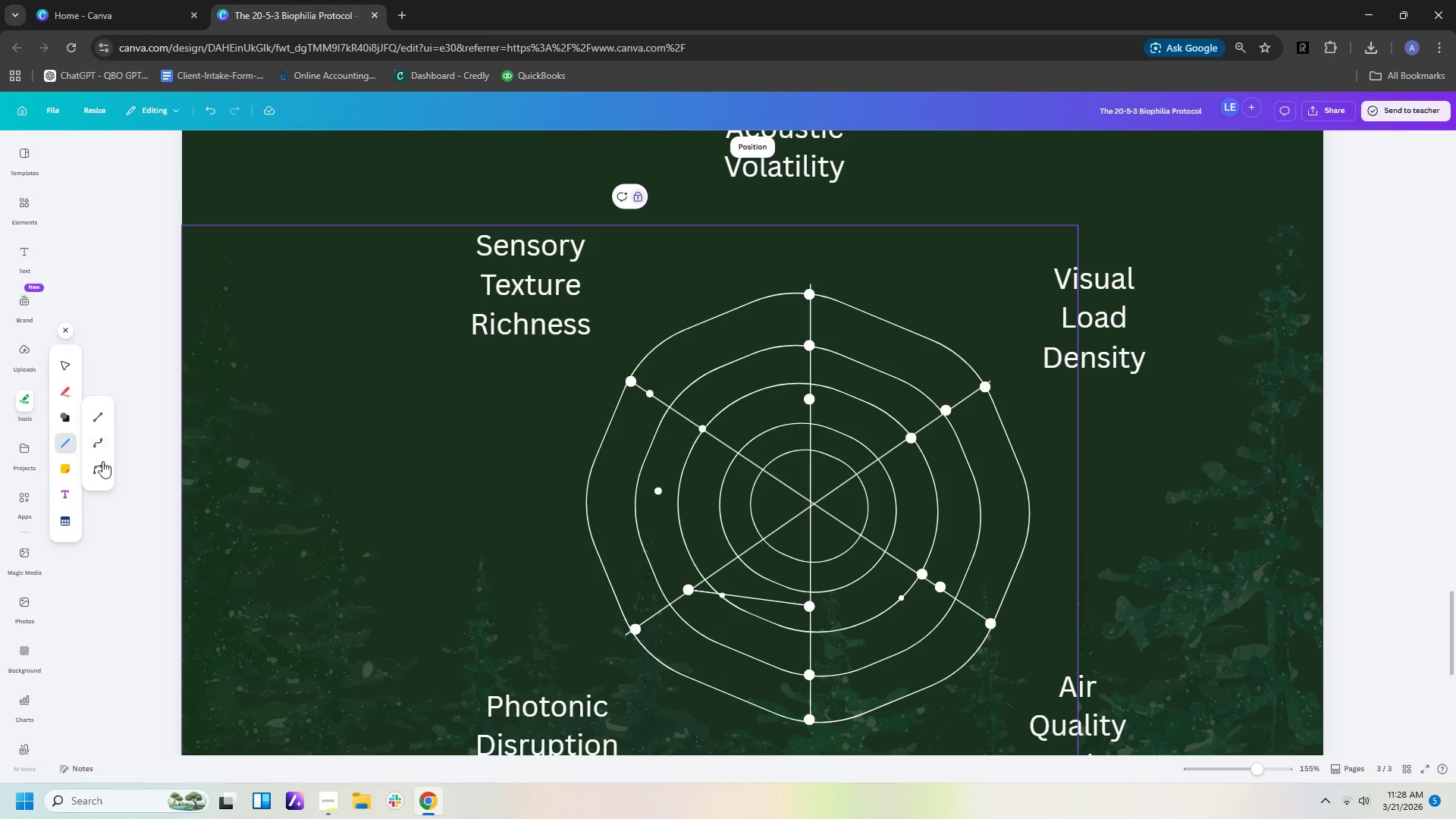 
left_click([98, 474])
 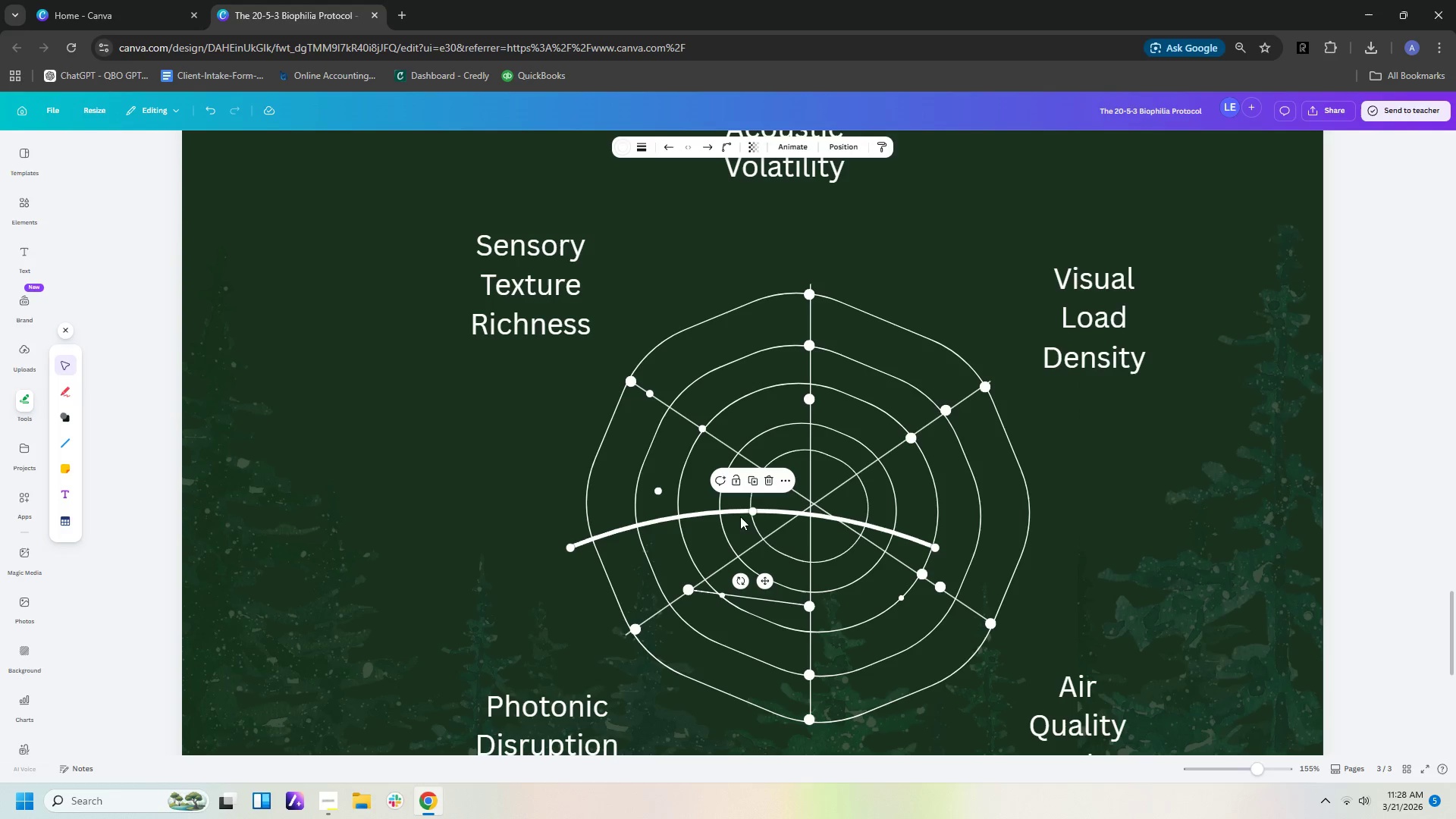 
left_click_drag(start_coordinate=[736, 512], to_coordinate=[707, 338])
 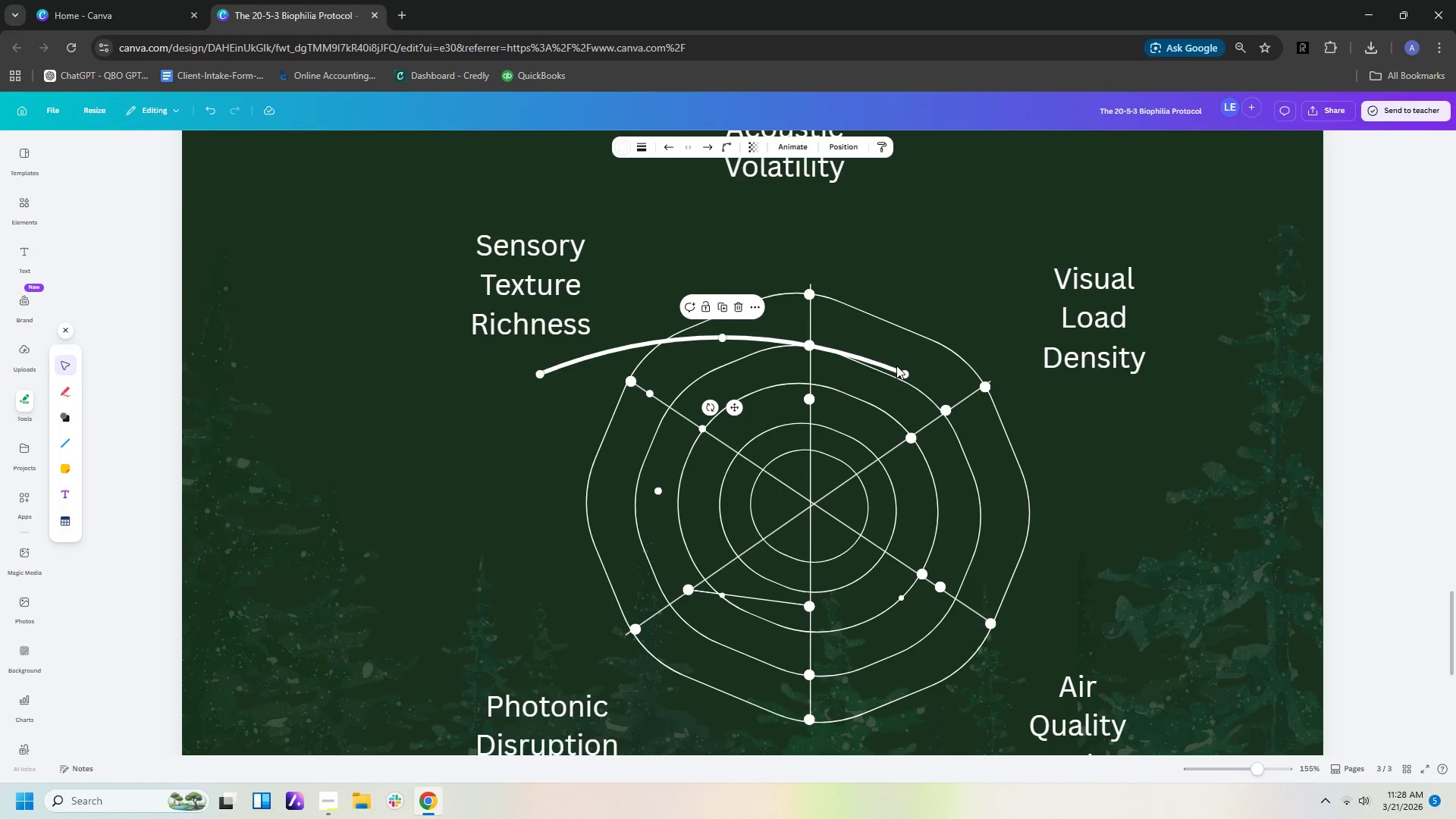 
left_click_drag(start_coordinate=[904, 374], to_coordinate=[810, 294])
 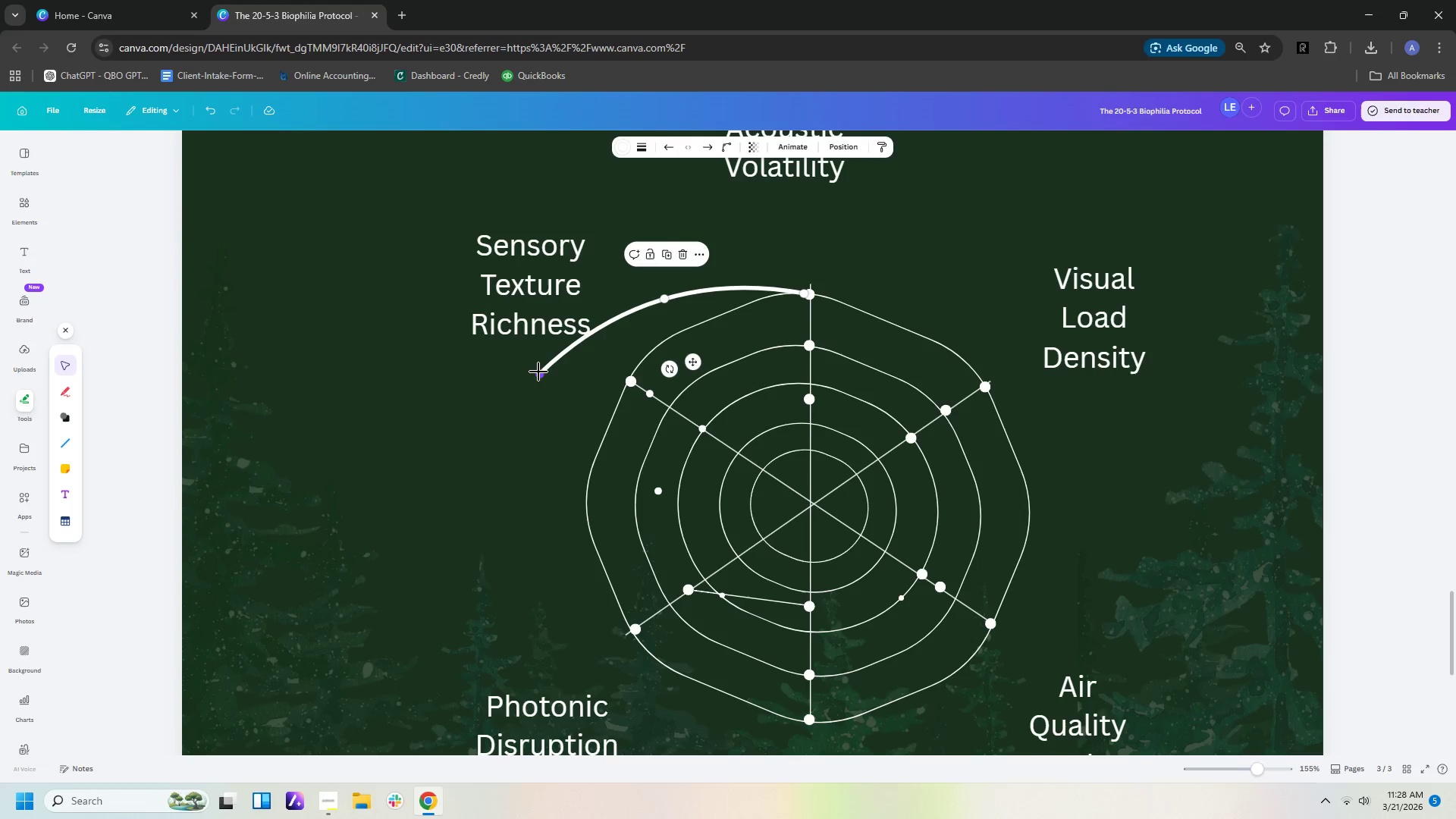 
left_click_drag(start_coordinate=[538, 373], to_coordinate=[627, 381])
 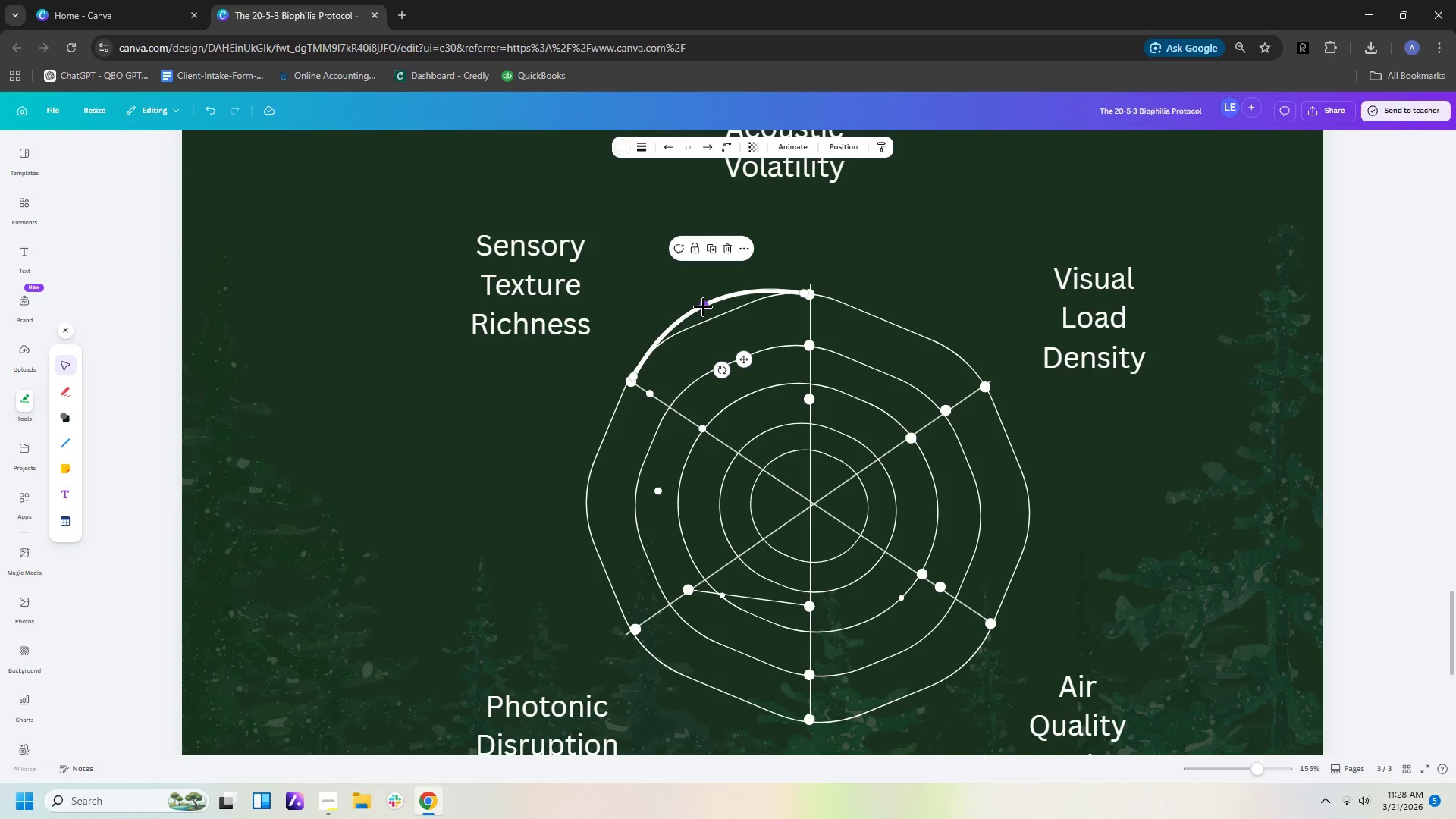 
left_click_drag(start_coordinate=[703, 306], to_coordinate=[698, 313])
 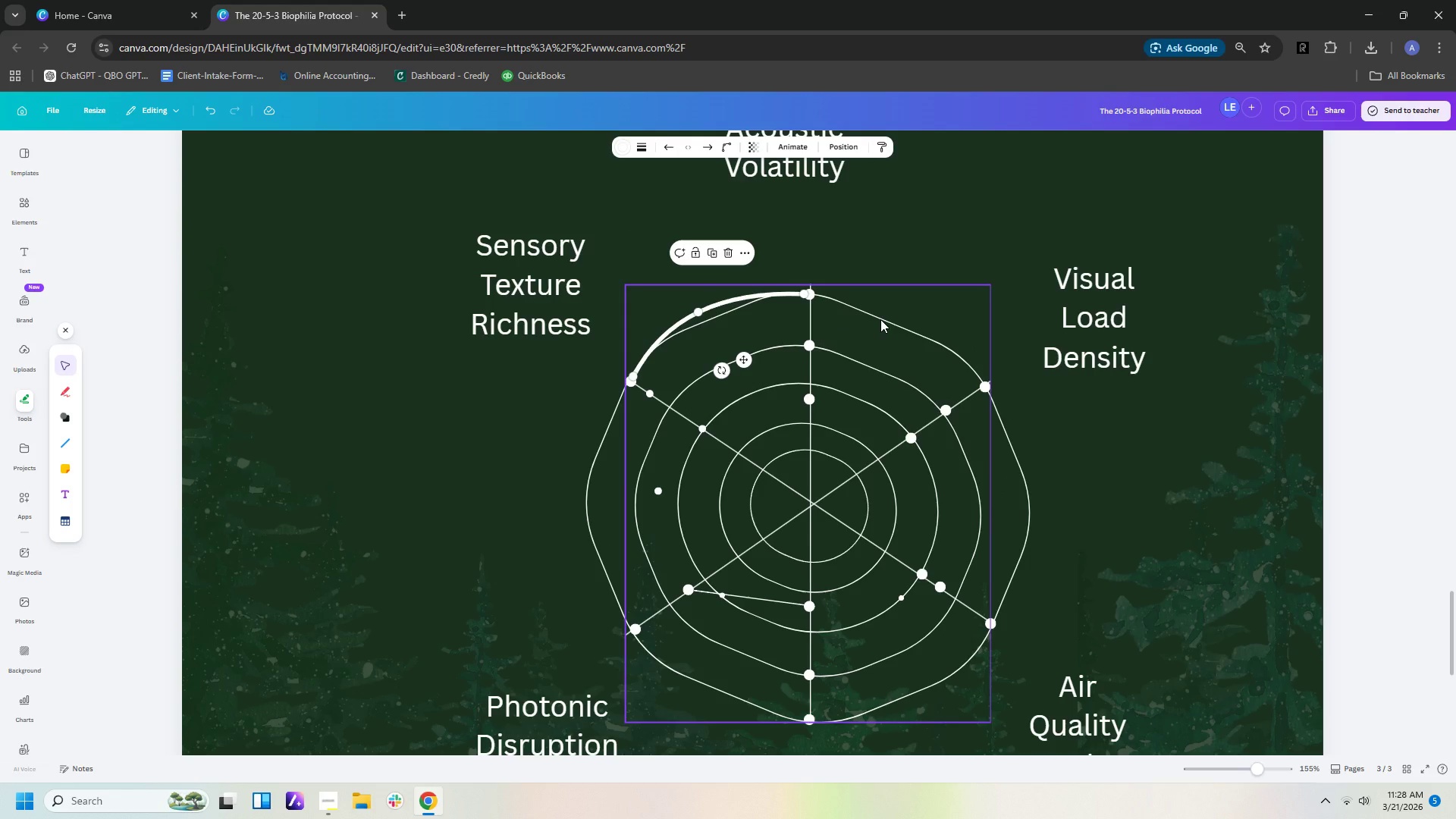 
left_click([880, 319])
 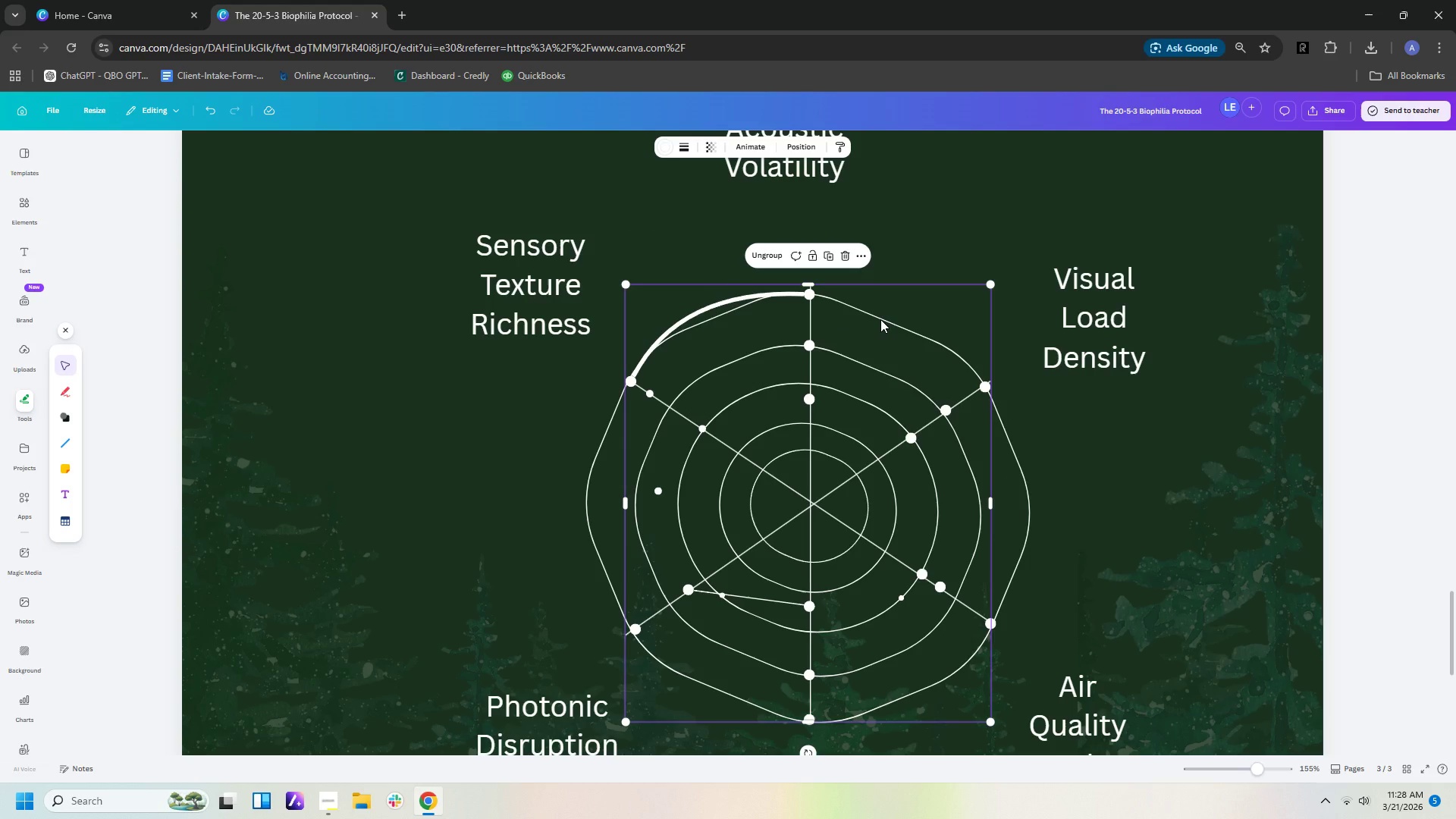 
key(Delete)
 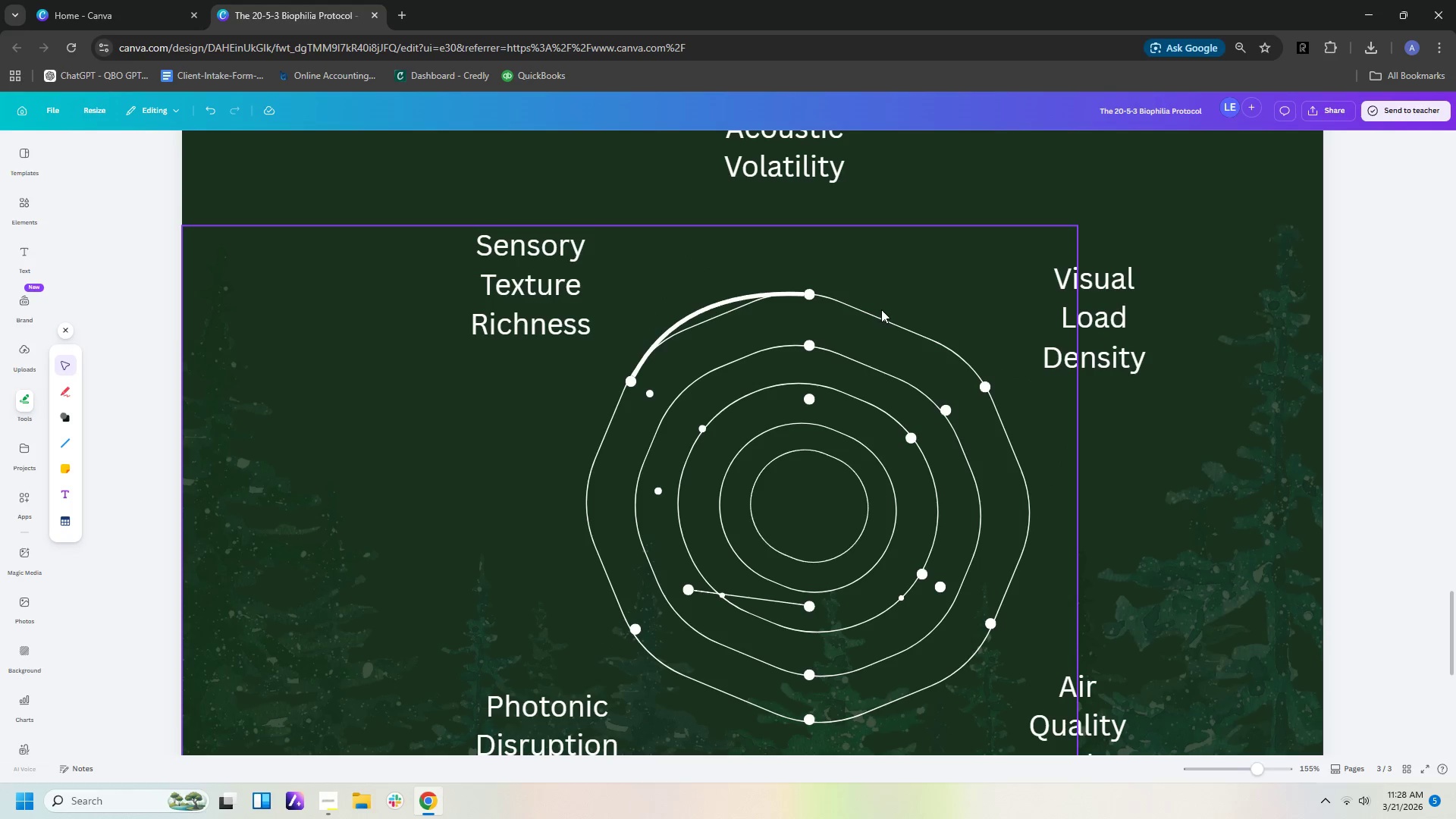 
key(Control+Z)
 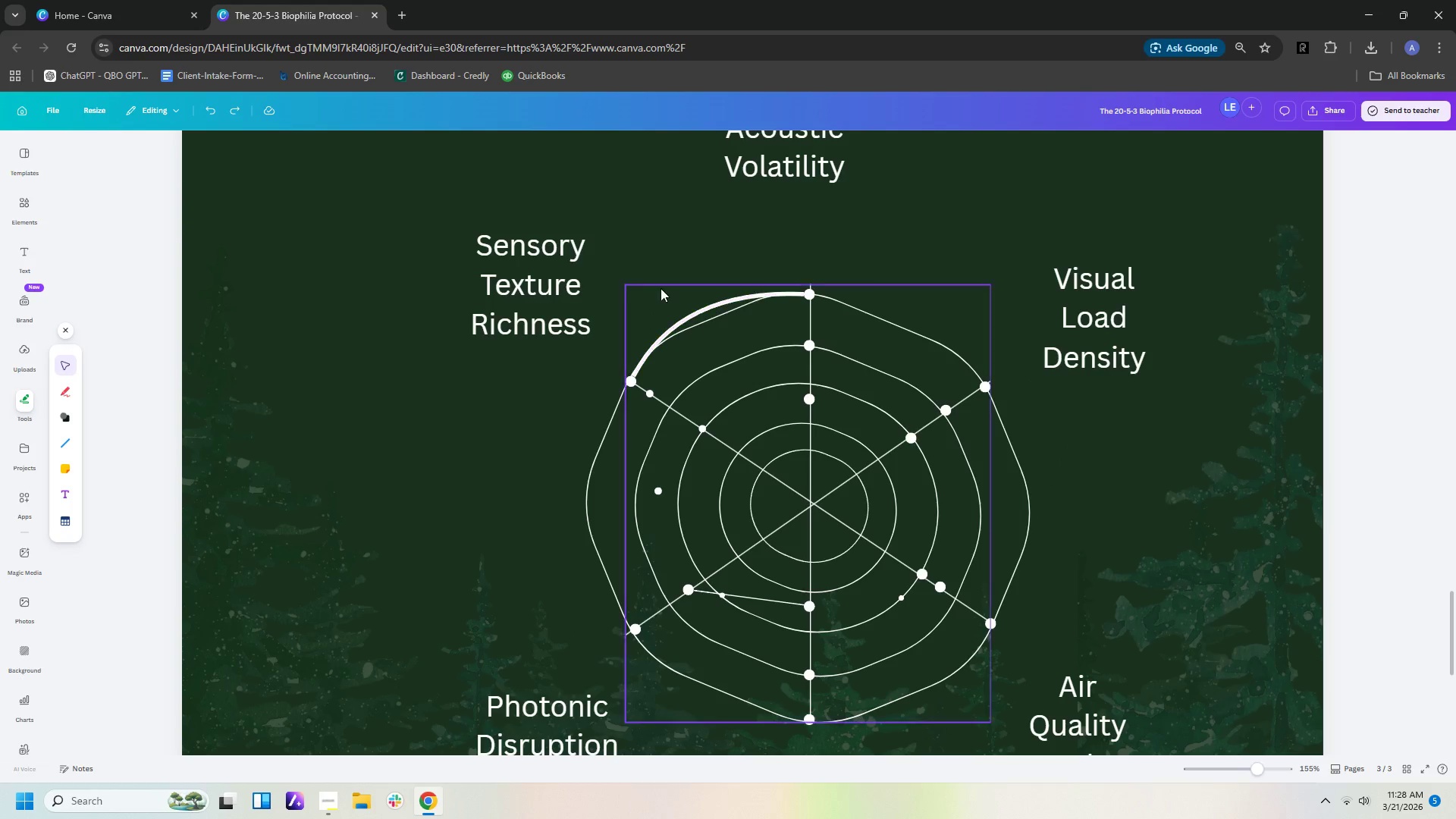 
left_click([698, 312])
 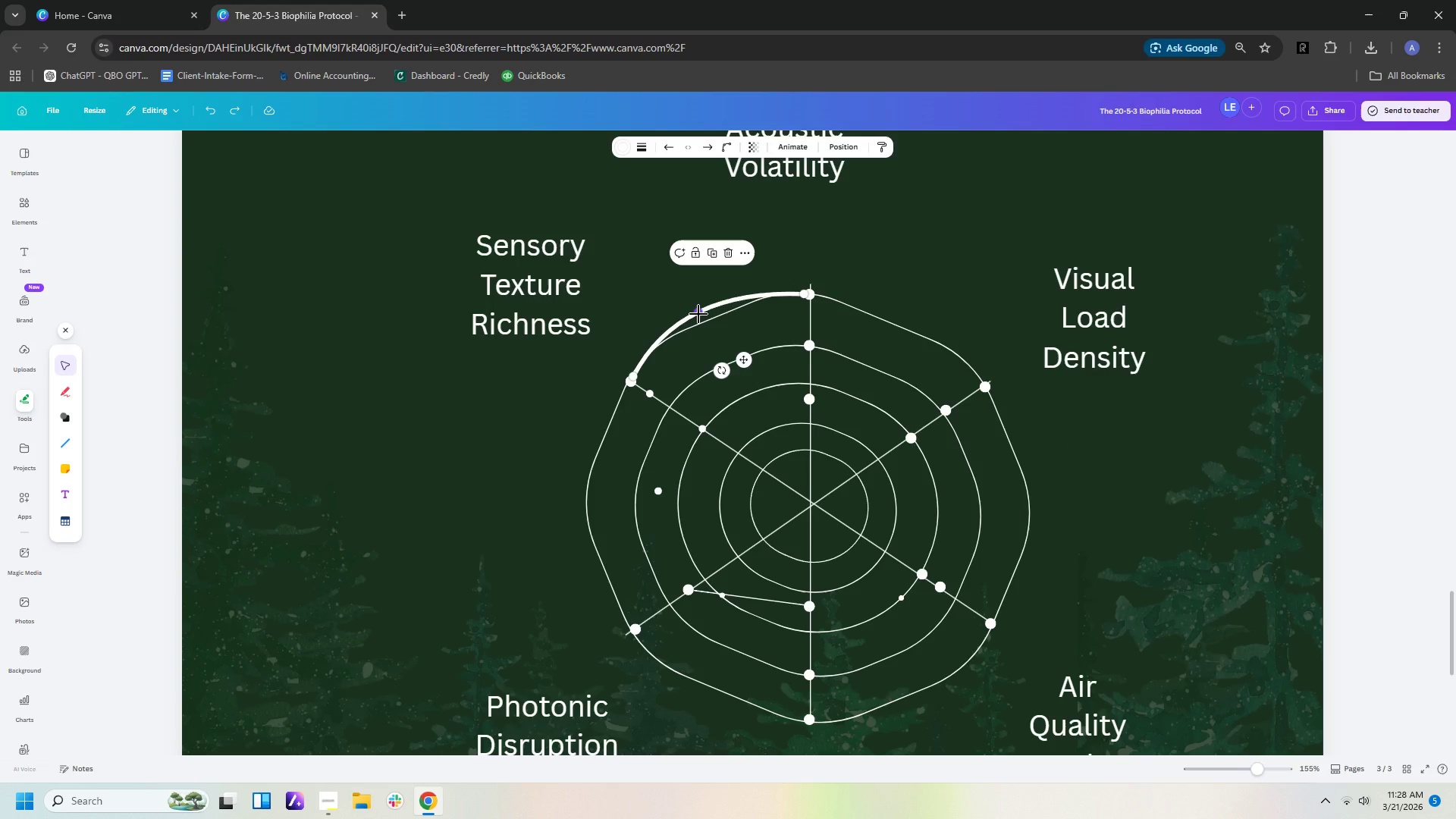 
hold_key(key=ControlLeft, duration=0.7)
 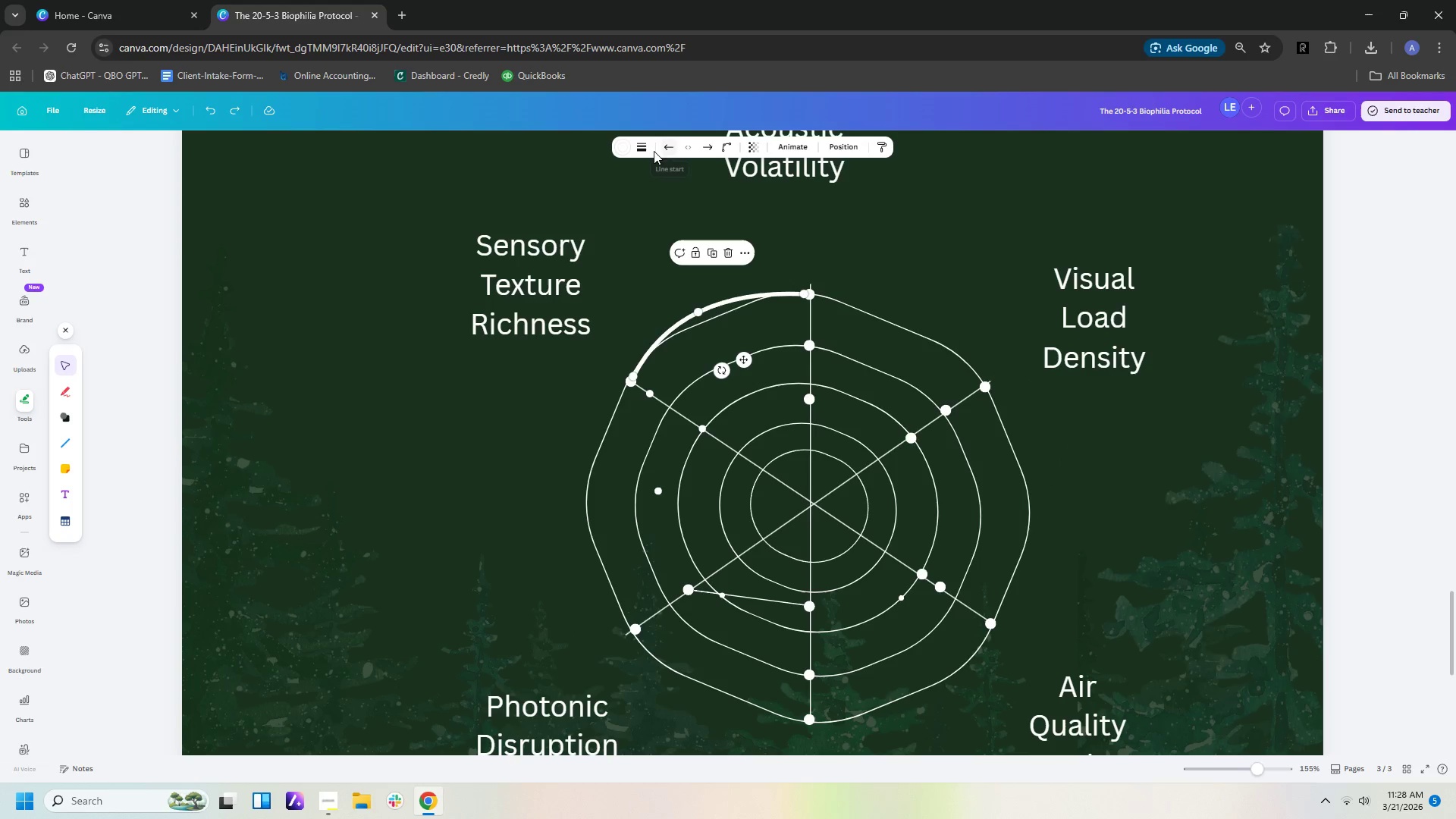 
left_click([645, 151])
 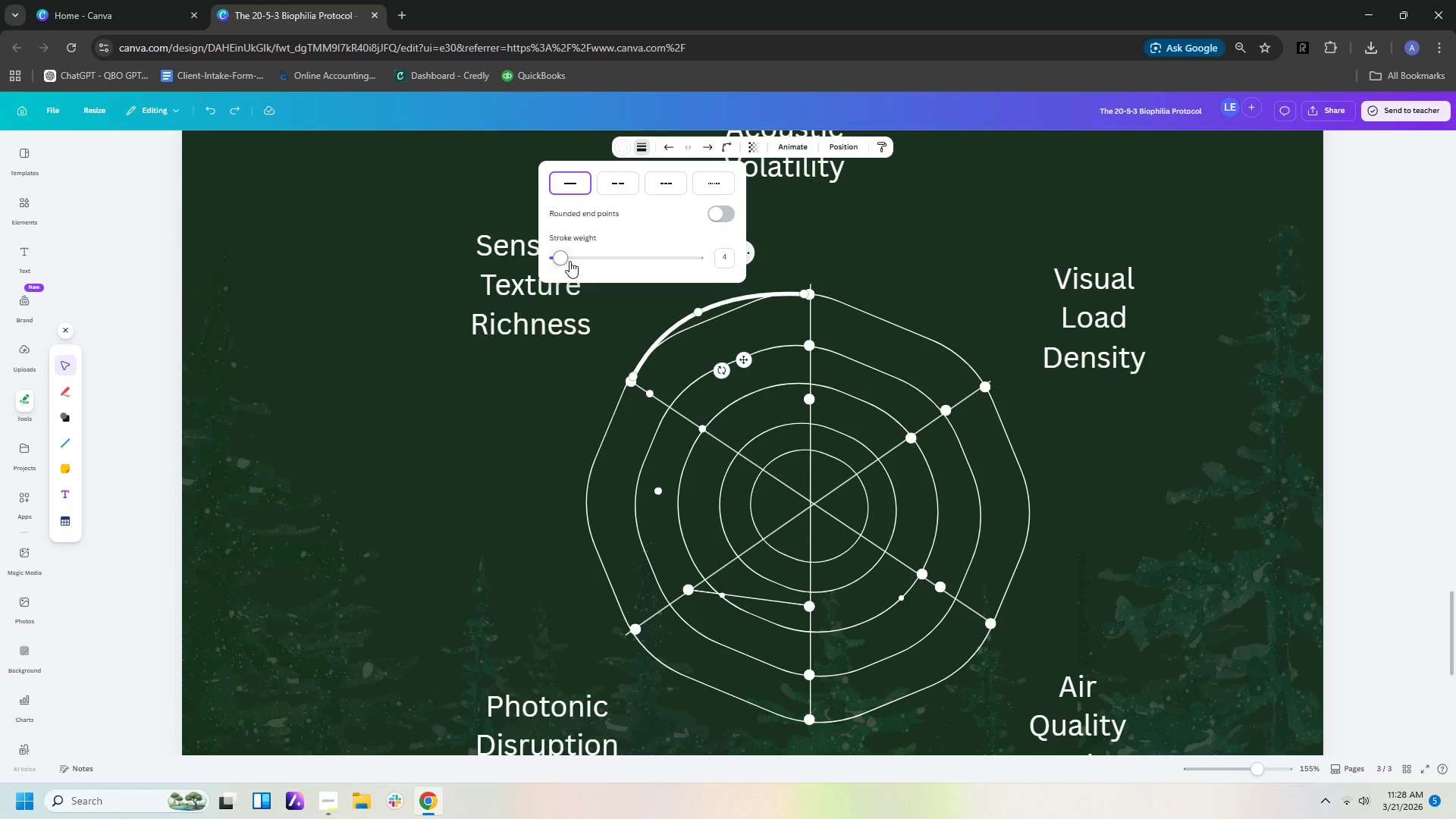 
left_click_drag(start_coordinate=[560, 258], to_coordinate=[552, 257])
 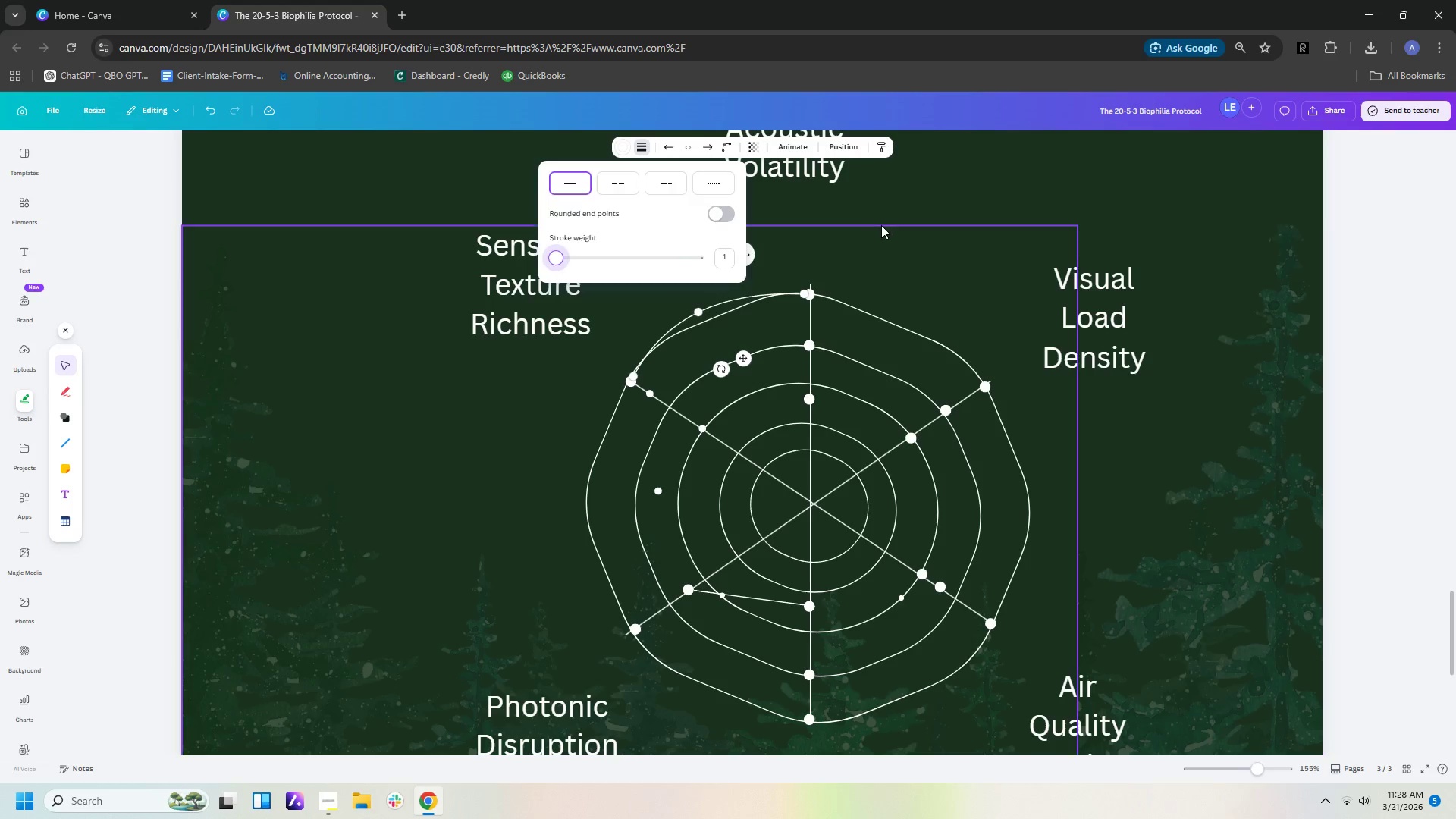 
left_click([881, 225])
 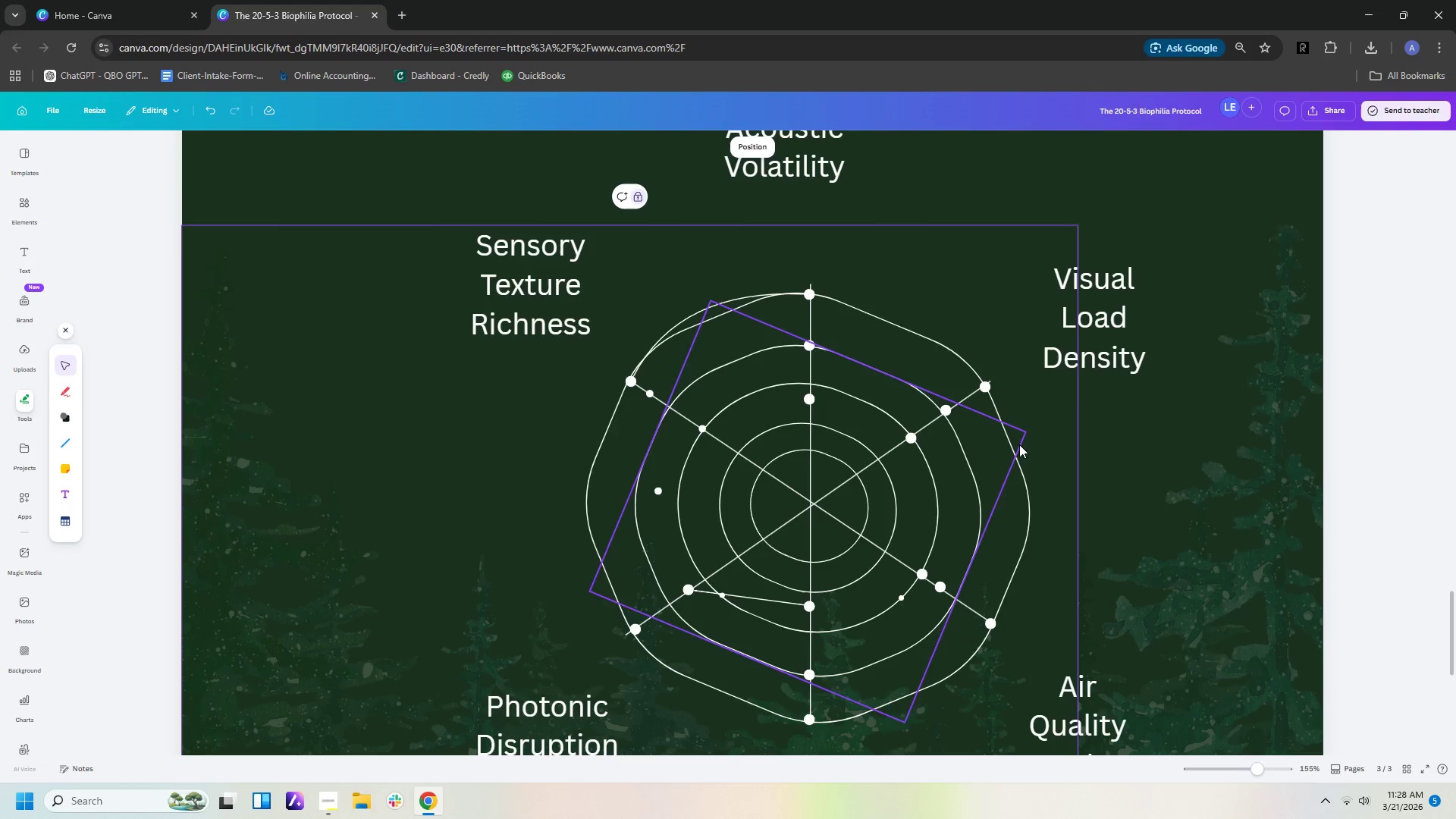 
left_click([1028, 470])
 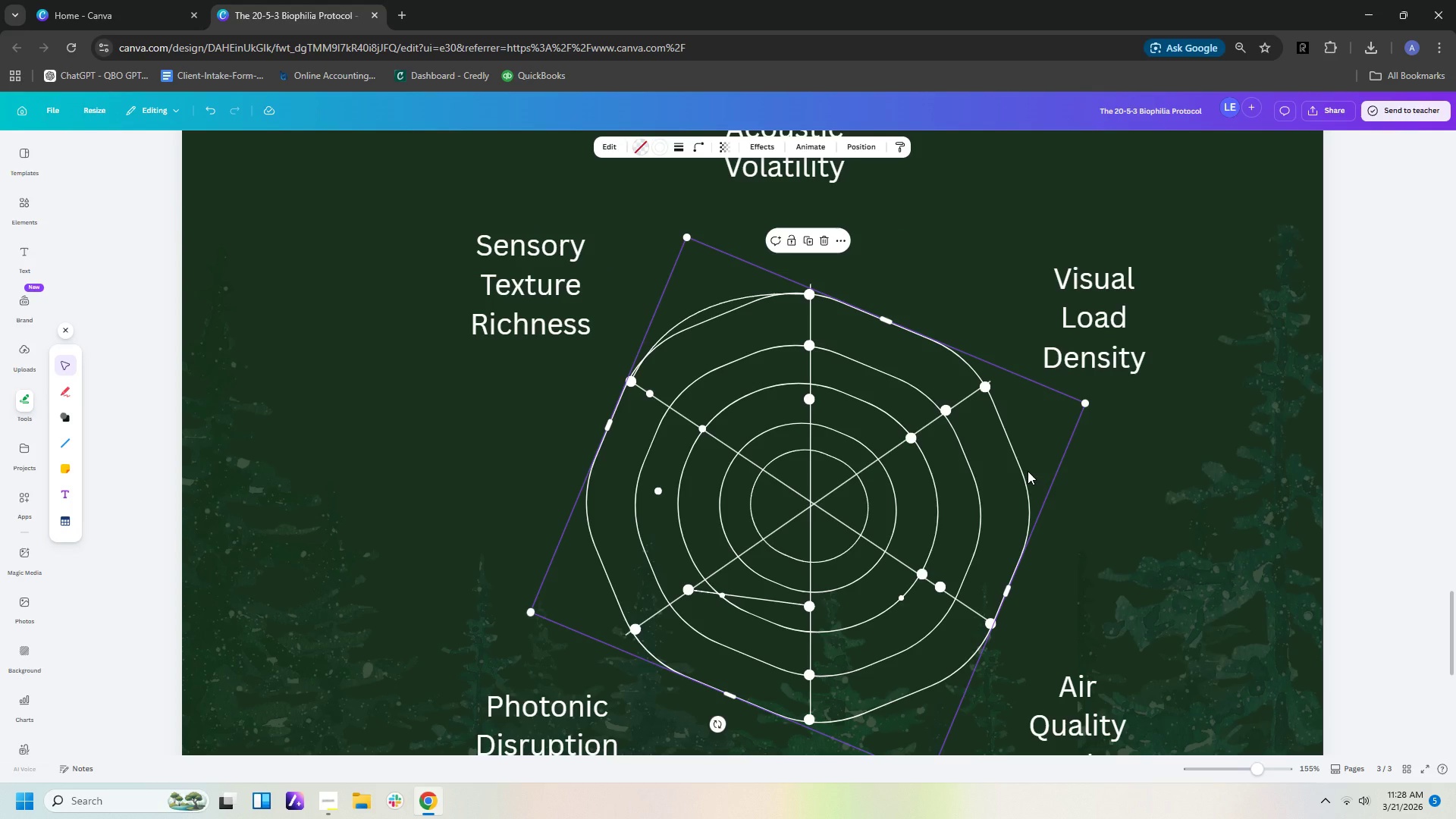 
key(Delete)
 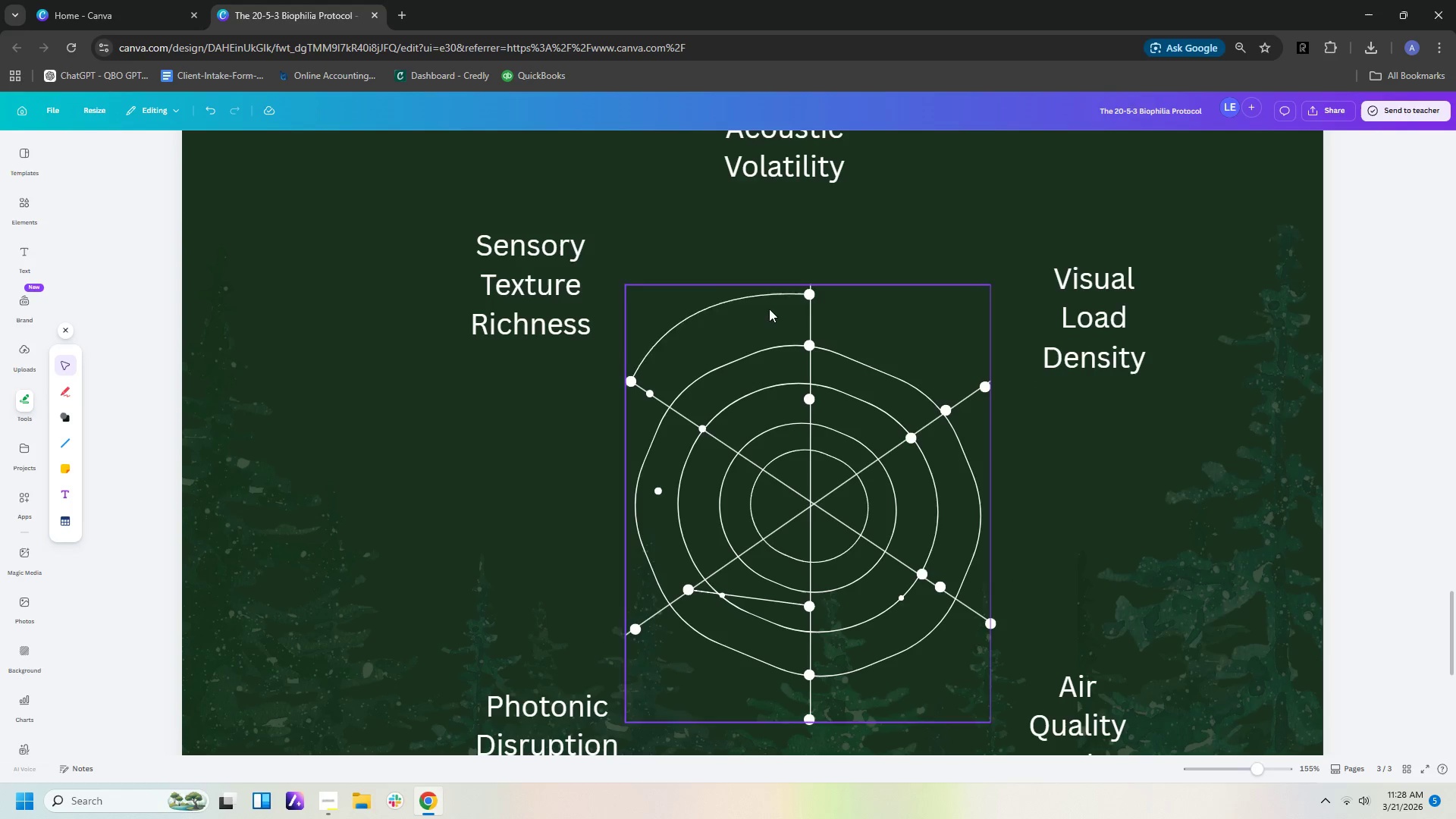 
left_click([730, 301])
 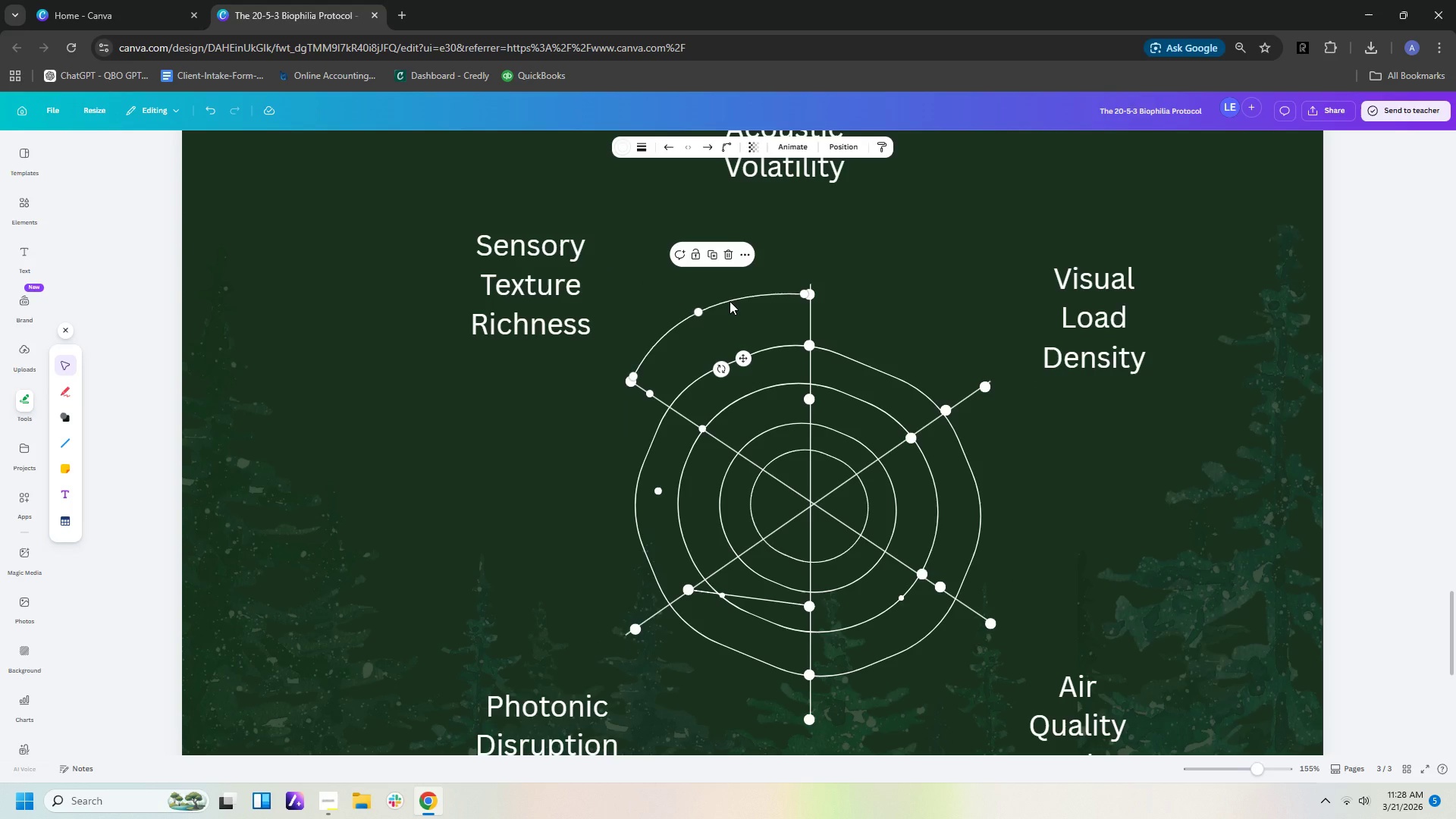 
key(Control+C)
 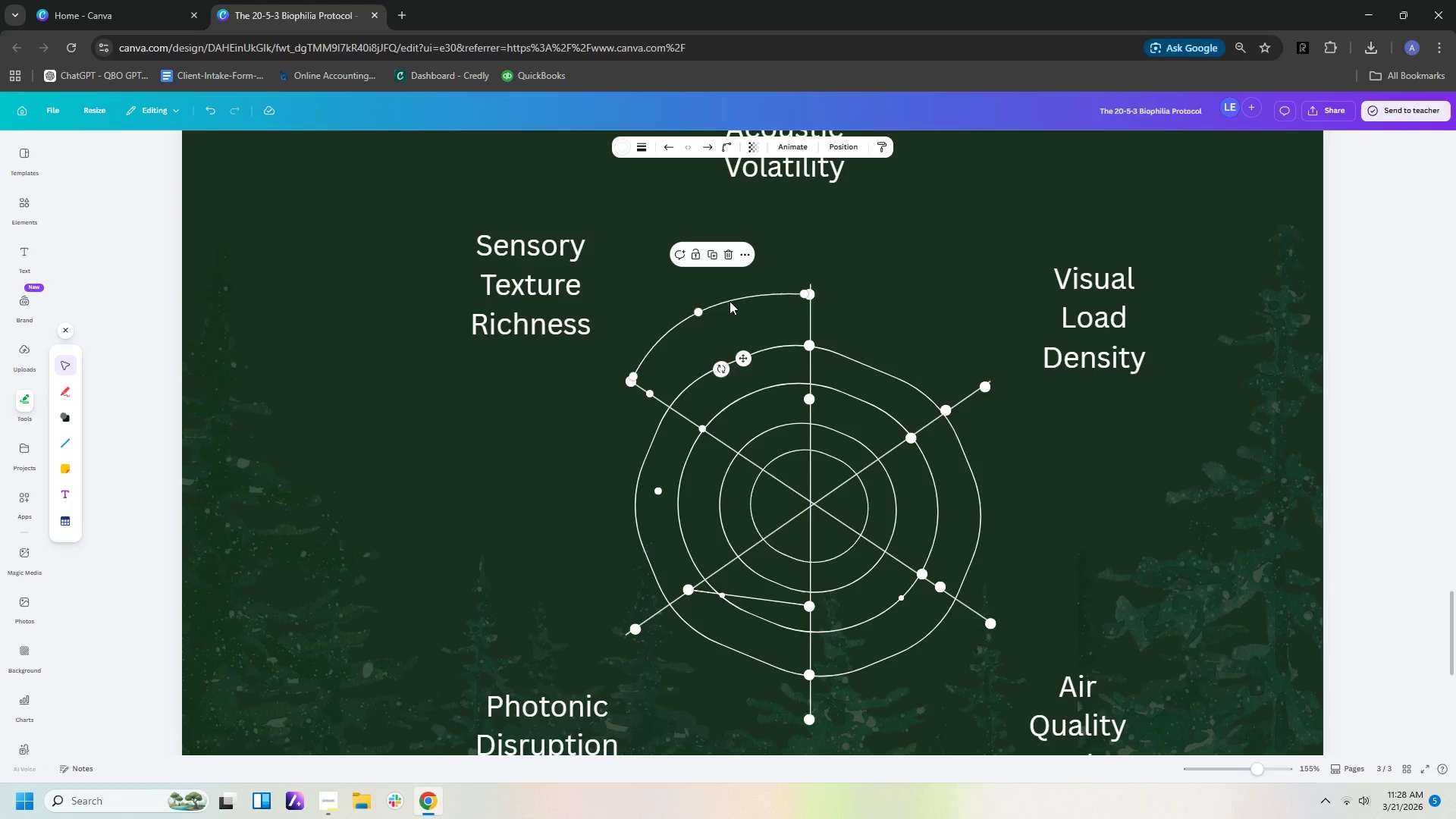 
key(Control+V)
 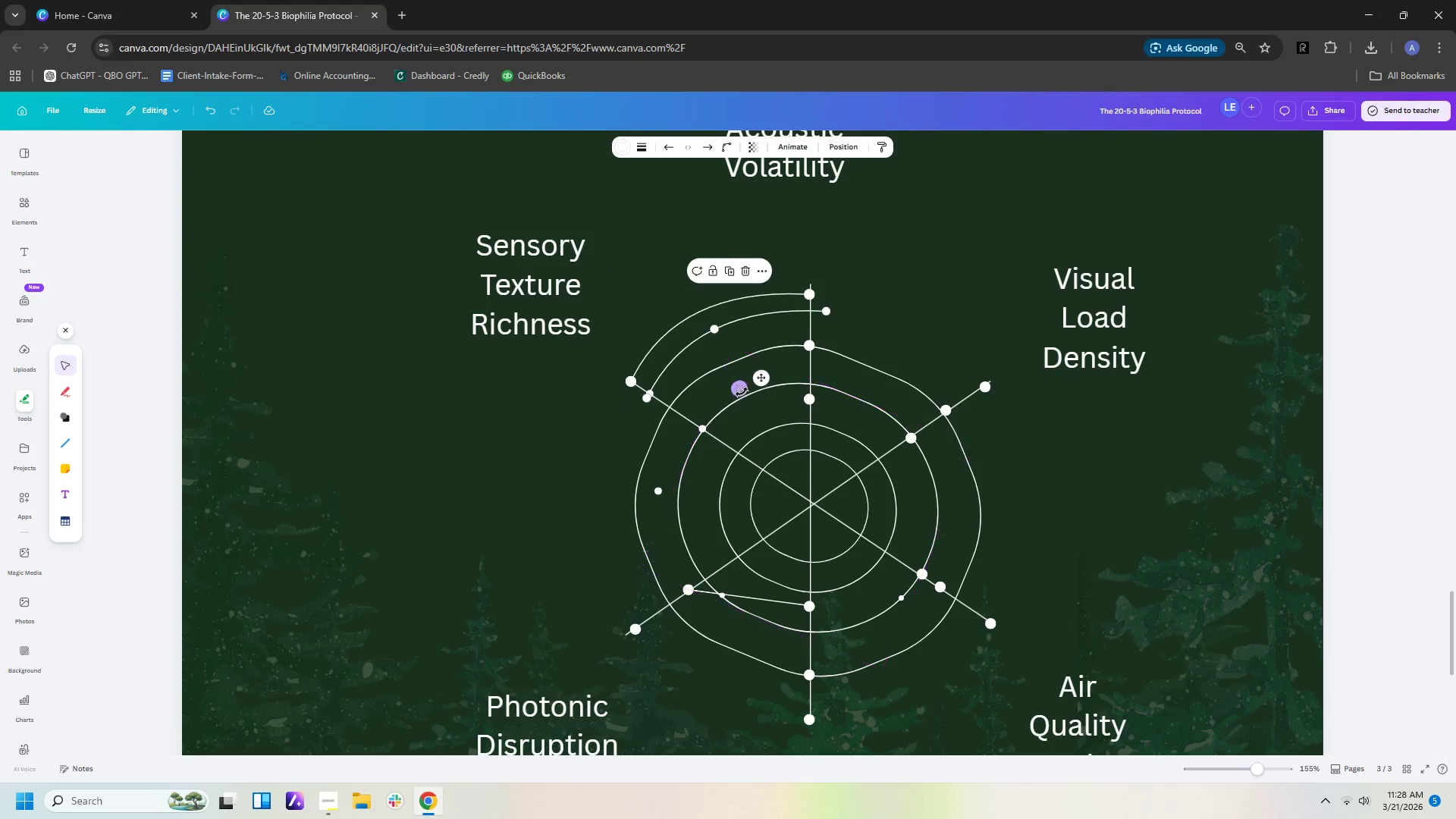 
left_click_drag(start_coordinate=[742, 389], to_coordinate=[720, 391])
 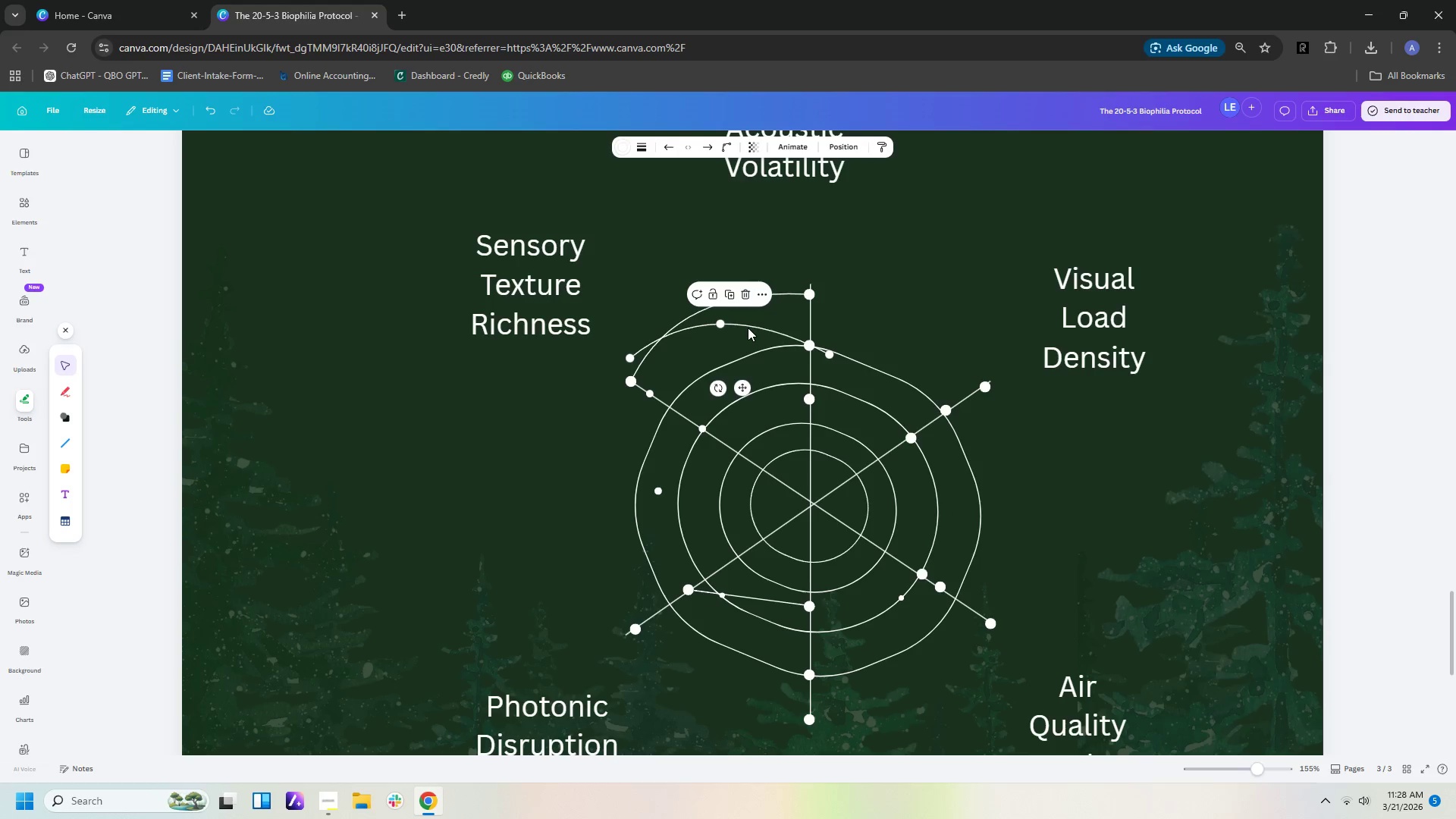 
left_click_drag(start_coordinate=[748, 328], to_coordinate=[901, 322])
 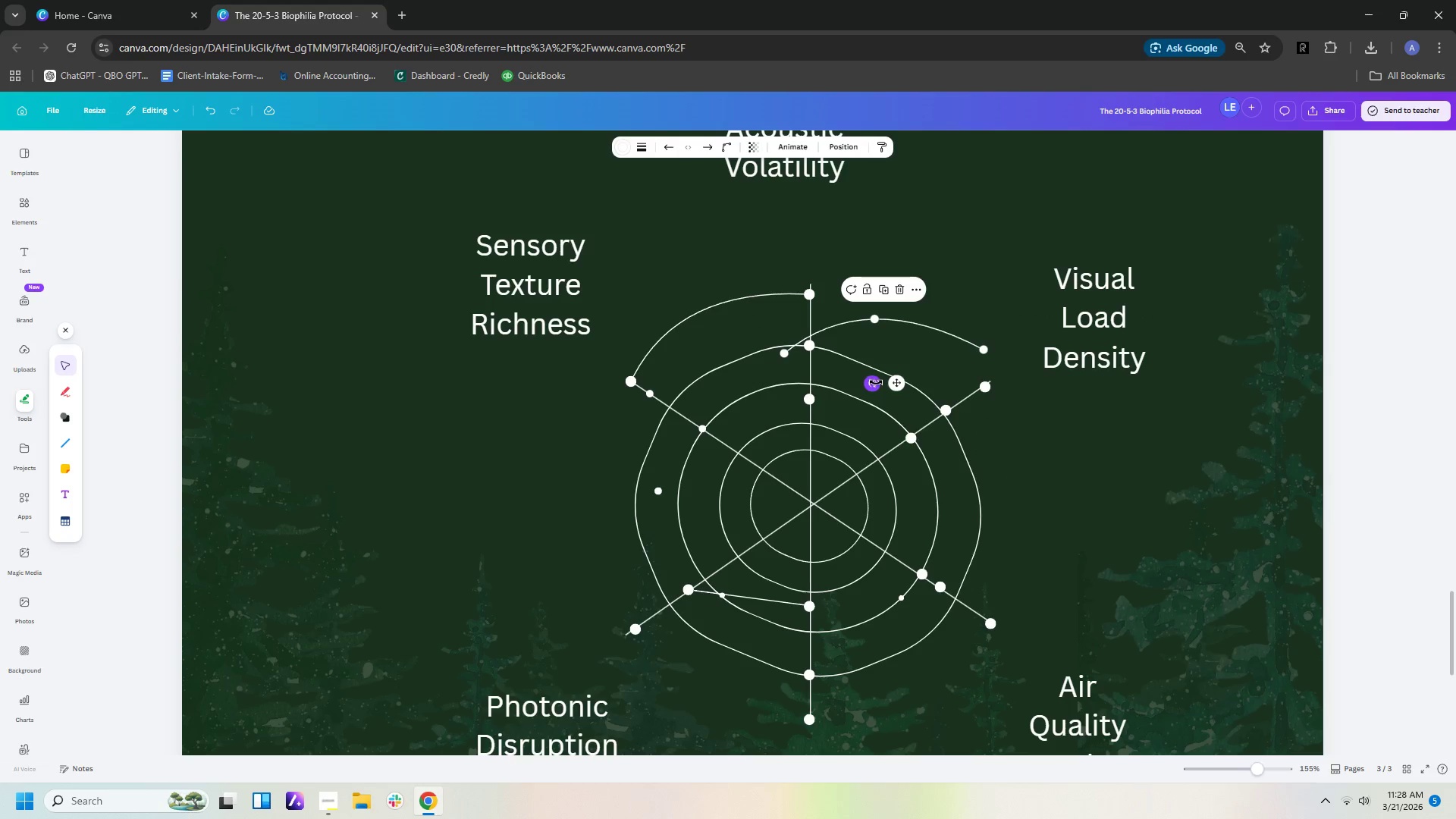 
left_click_drag(start_coordinate=[876, 382], to_coordinate=[855, 372])
 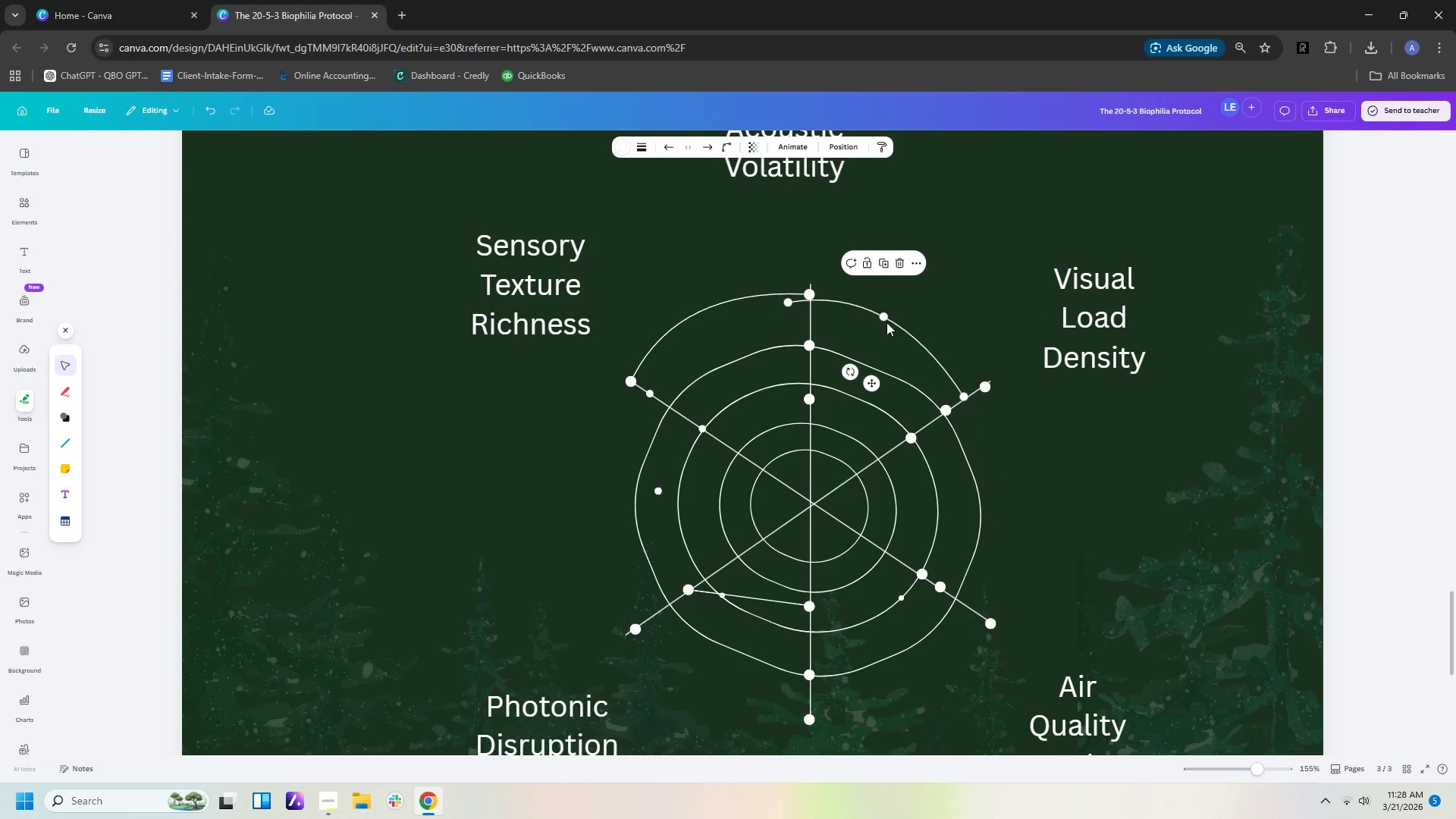 
left_click_drag(start_coordinate=[886, 322], to_coordinate=[908, 314])
 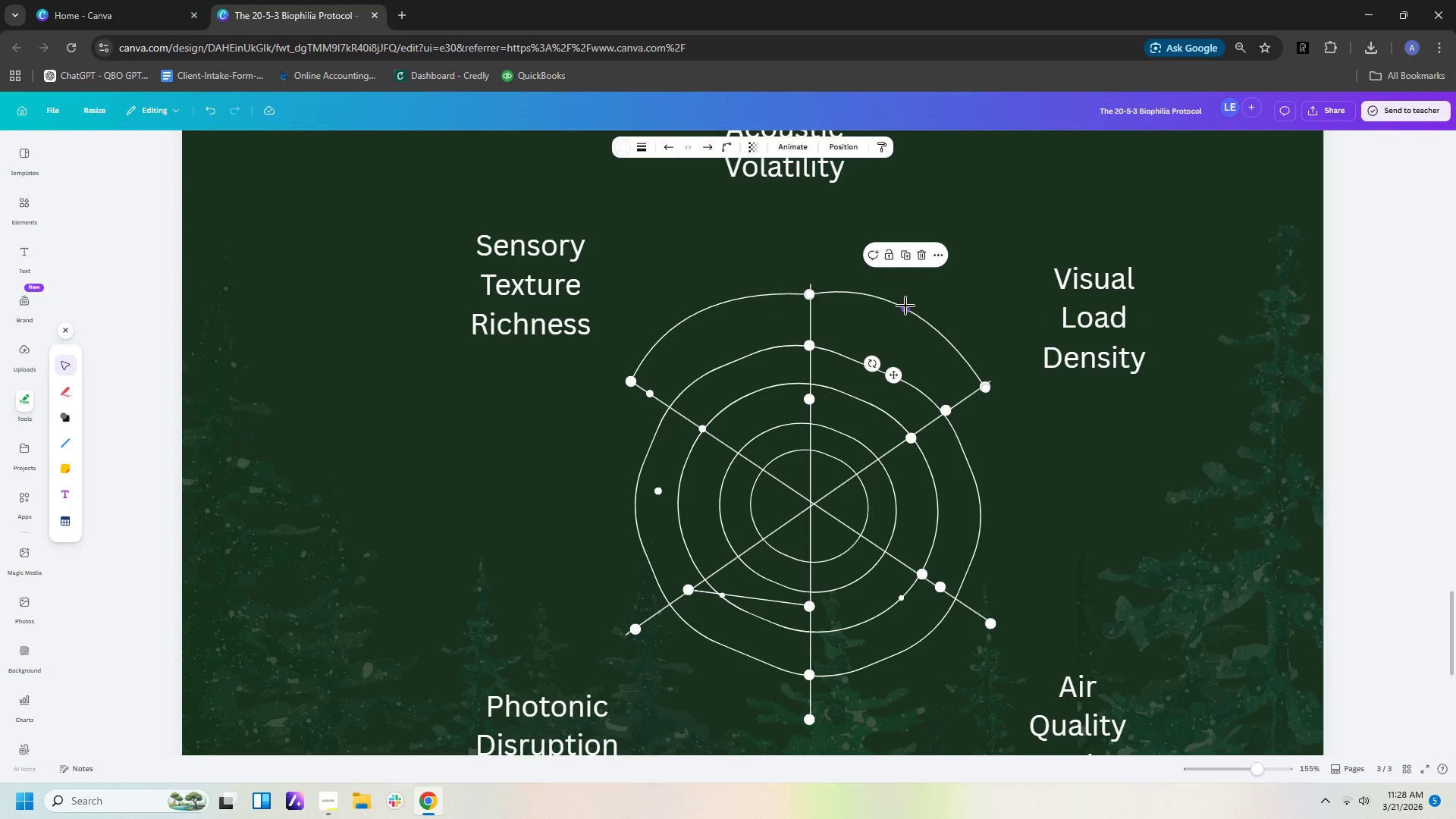 
left_click_drag(start_coordinate=[905, 306], to_coordinate=[908, 318])
 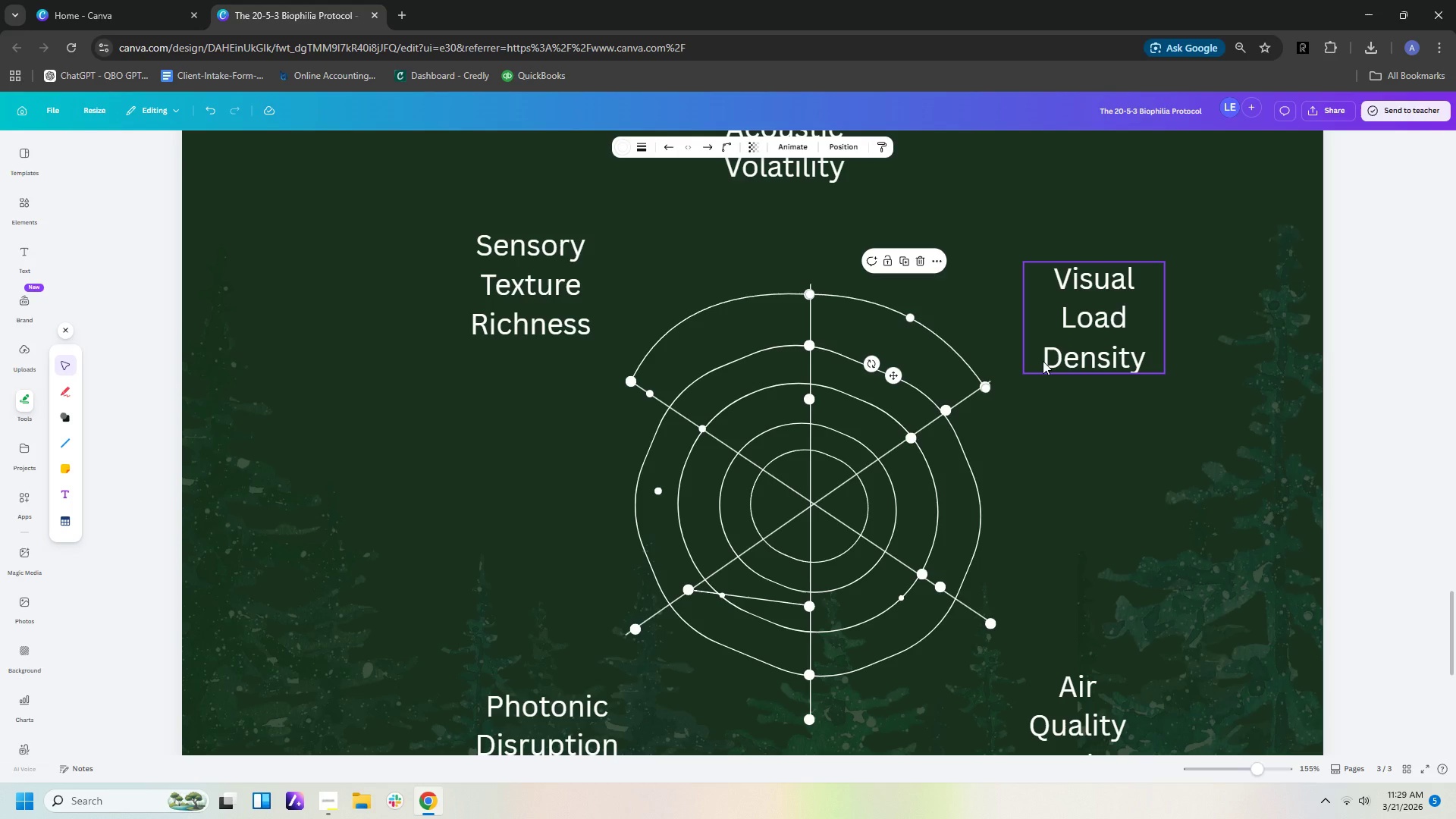 
wait(14.58)
 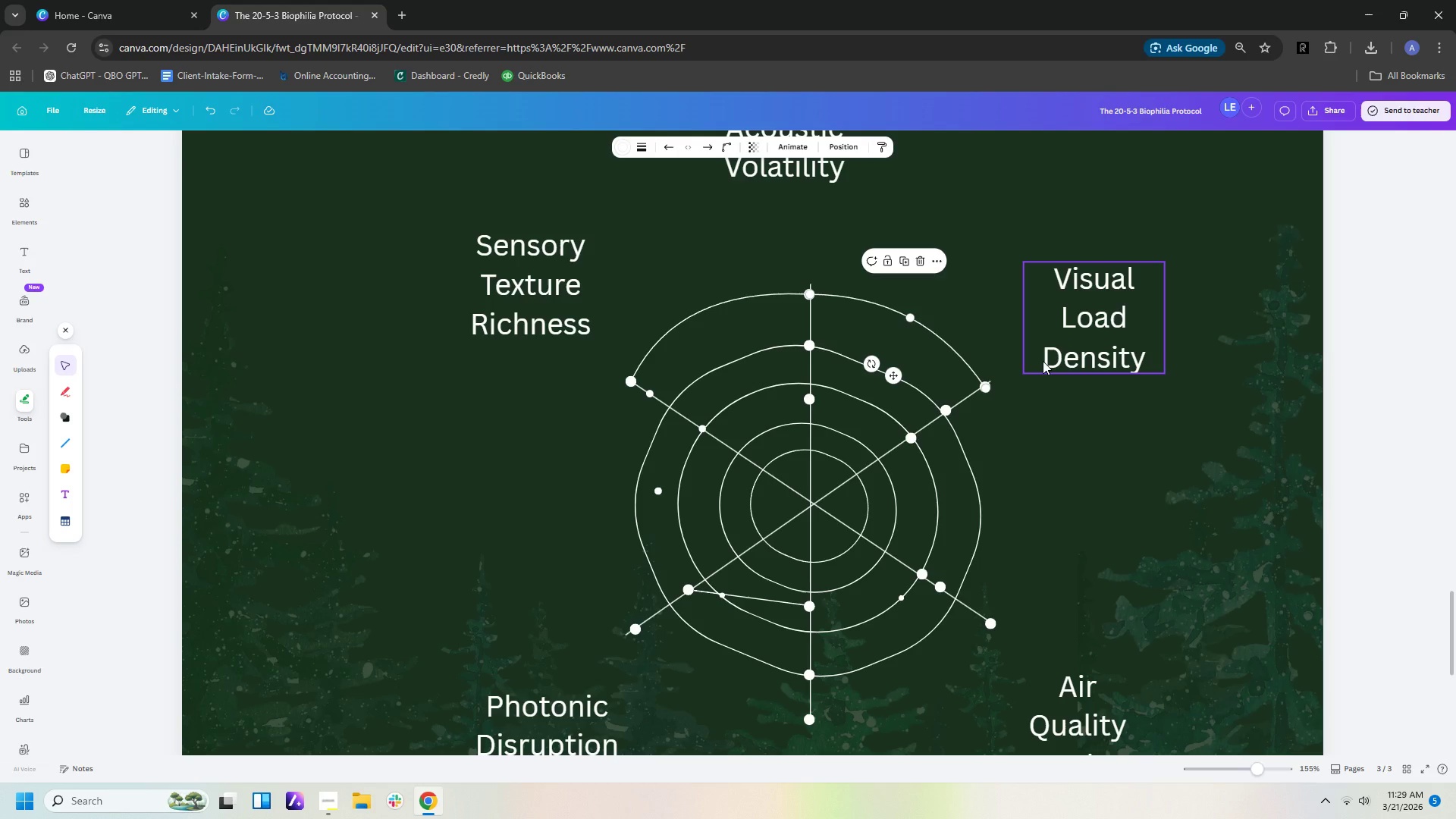 
left_click([1254, 450])
 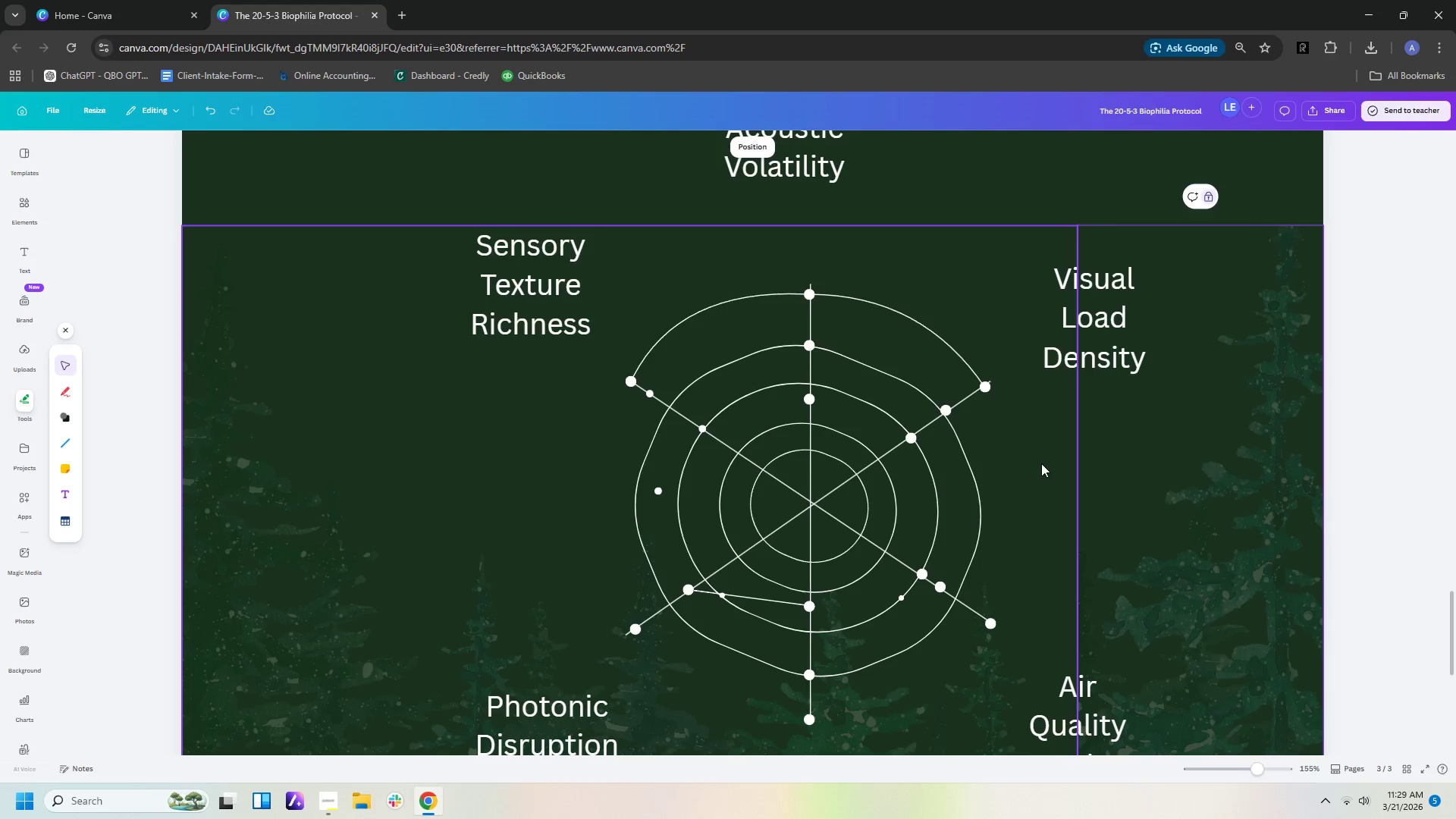 
left_click([1041, 463])
 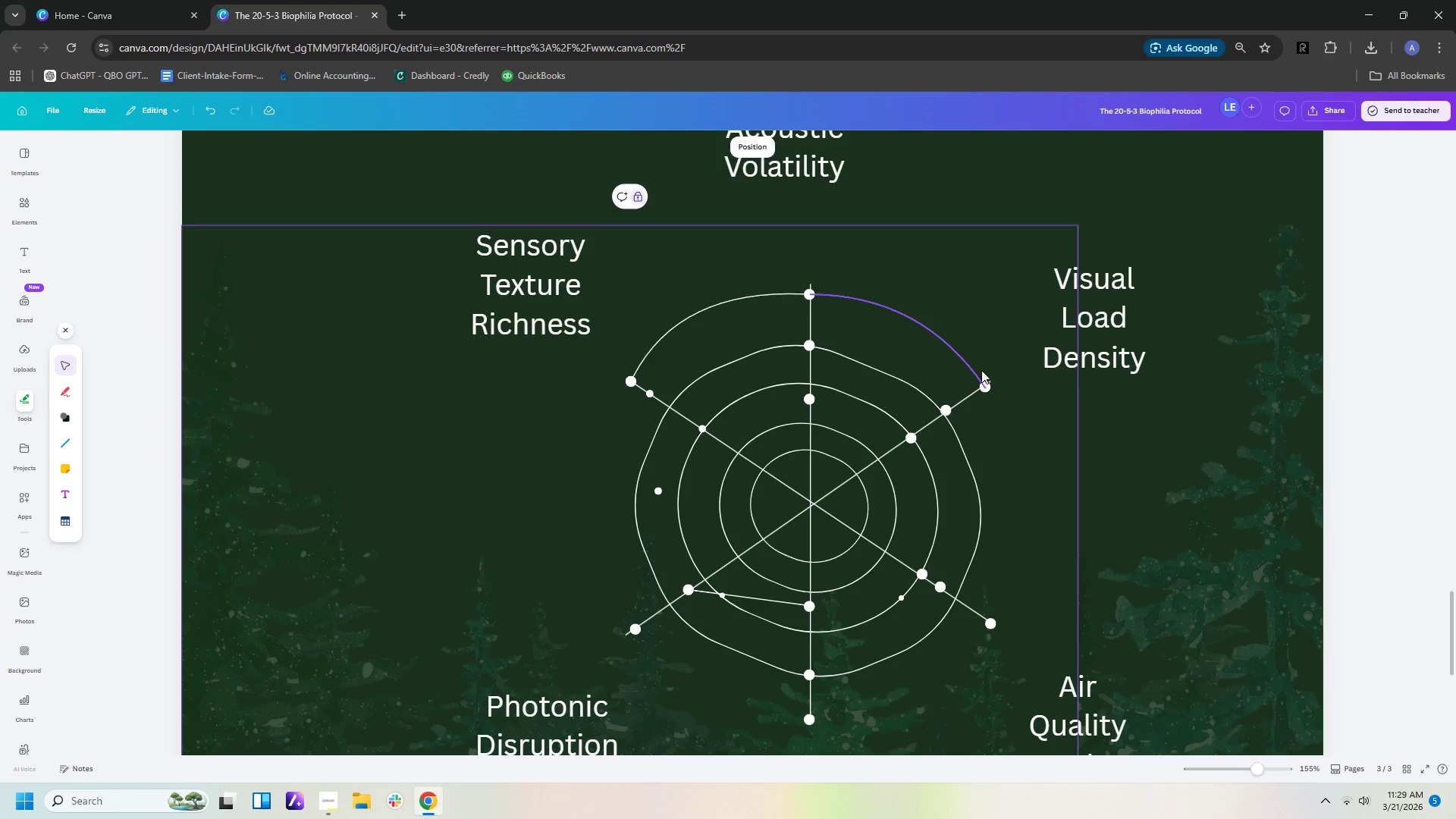 
left_click([974, 331])
 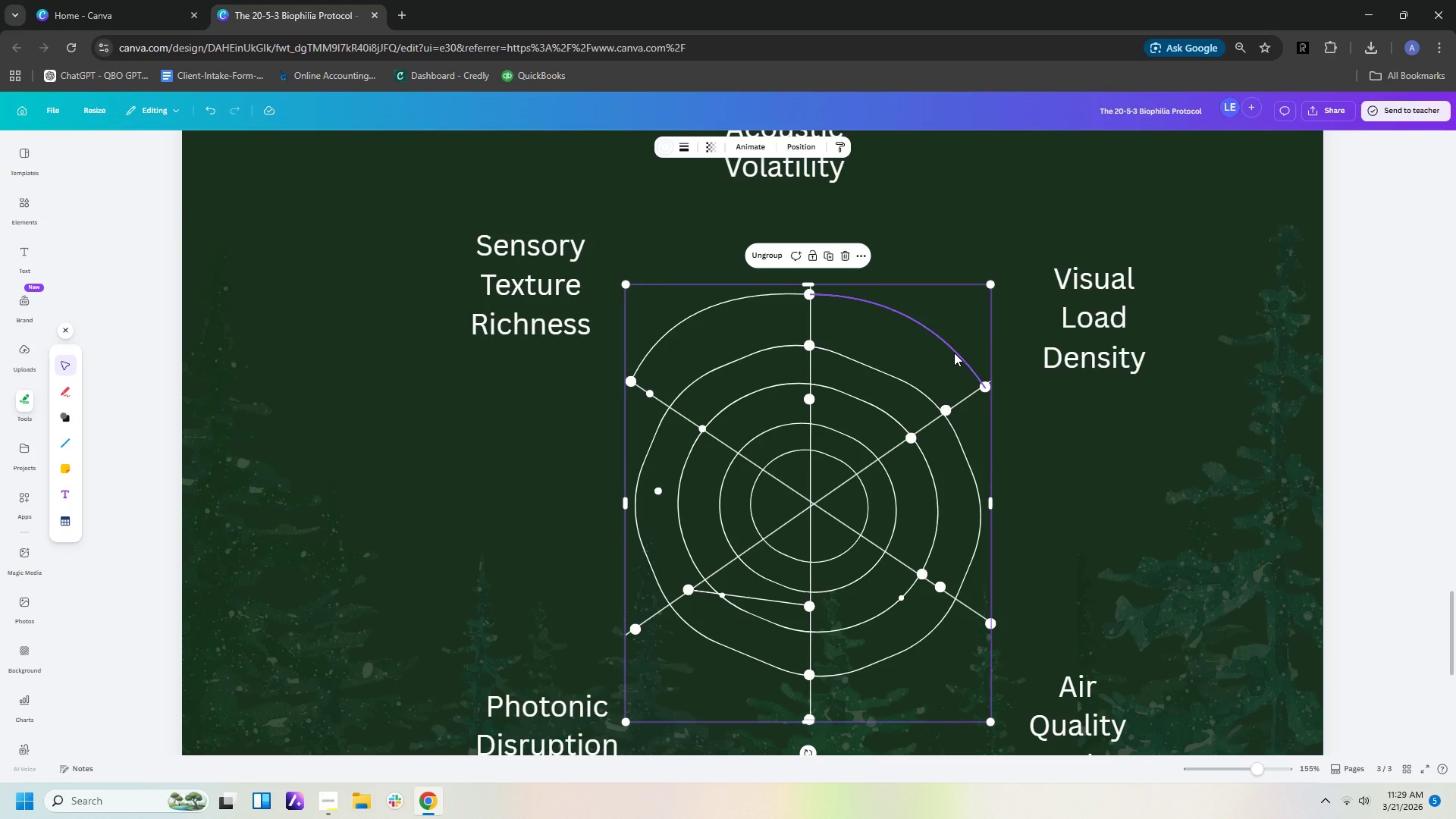 
left_click([955, 352])
 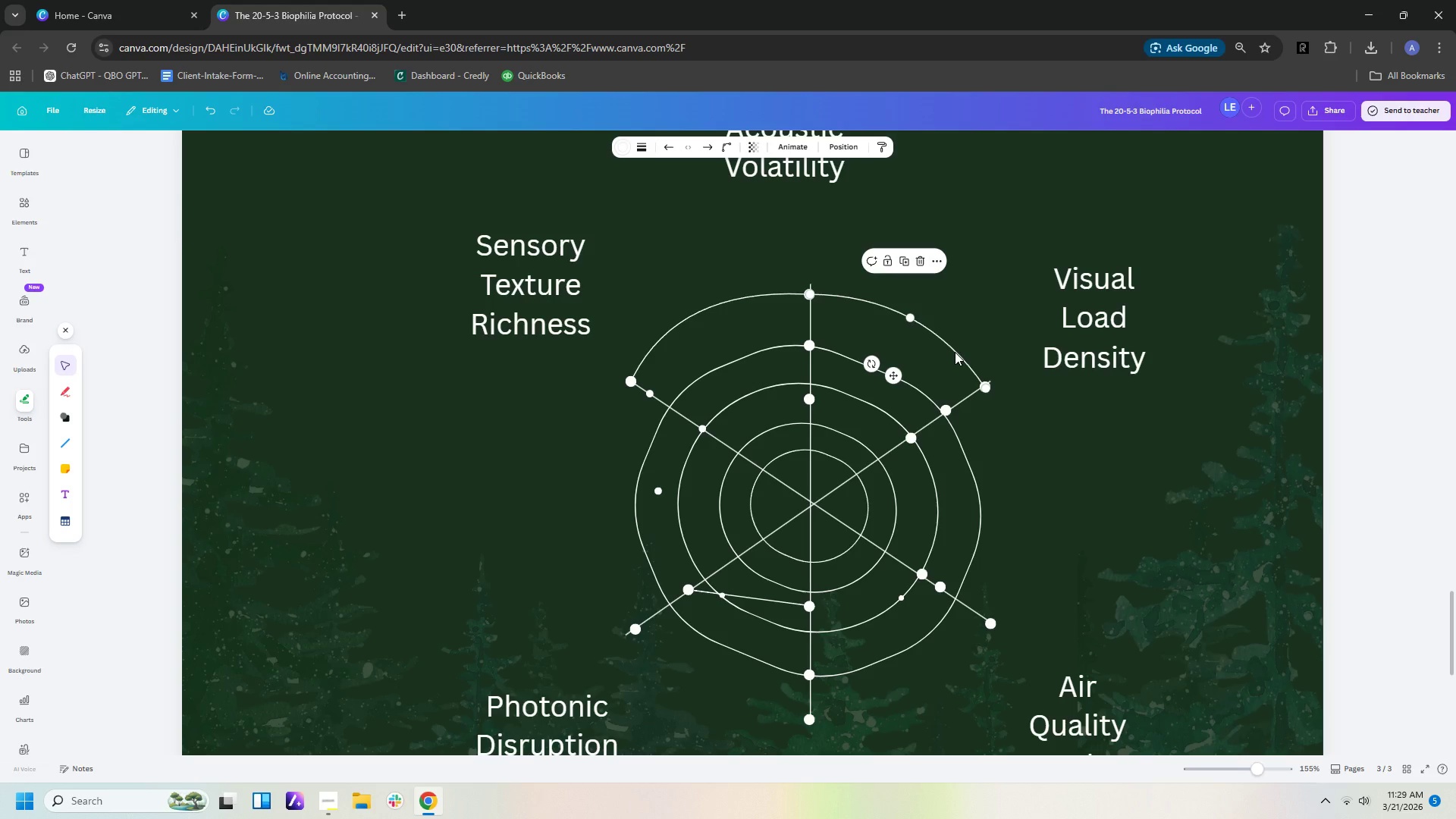 
key(Control+C)
 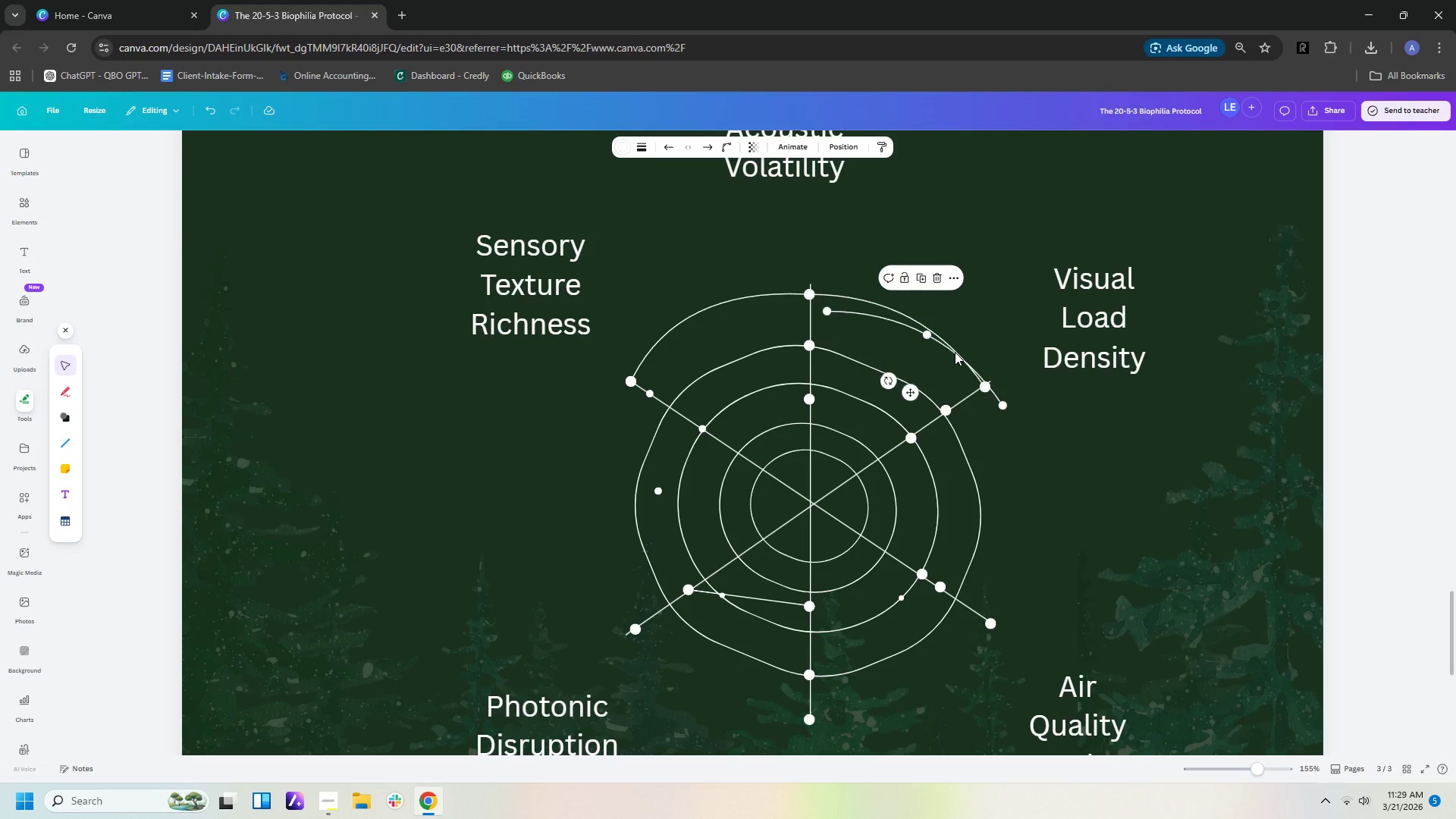 
key(Control+V)
 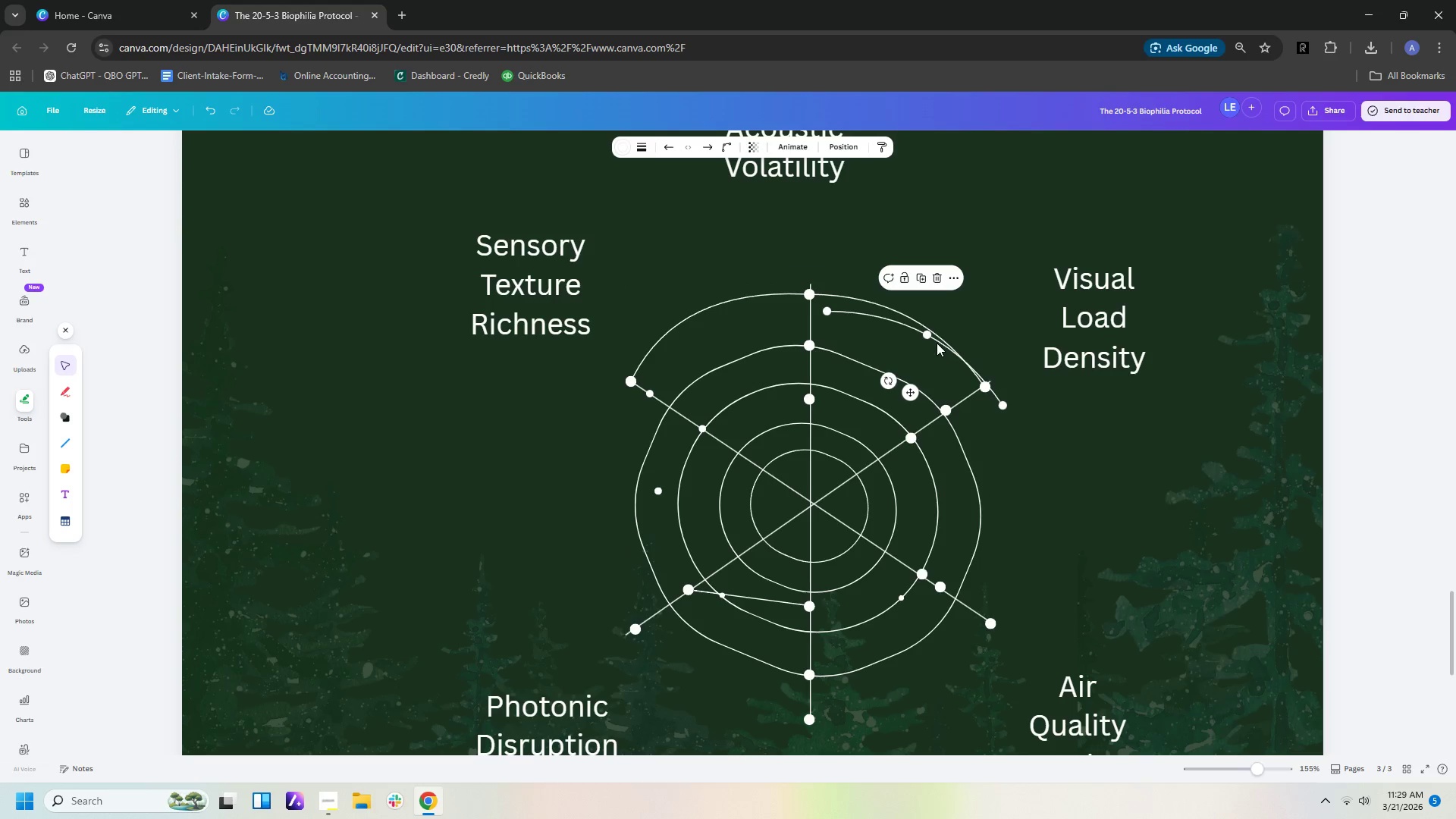 
left_click_drag(start_coordinate=[935, 340], to_coordinate=[1092, 419])
 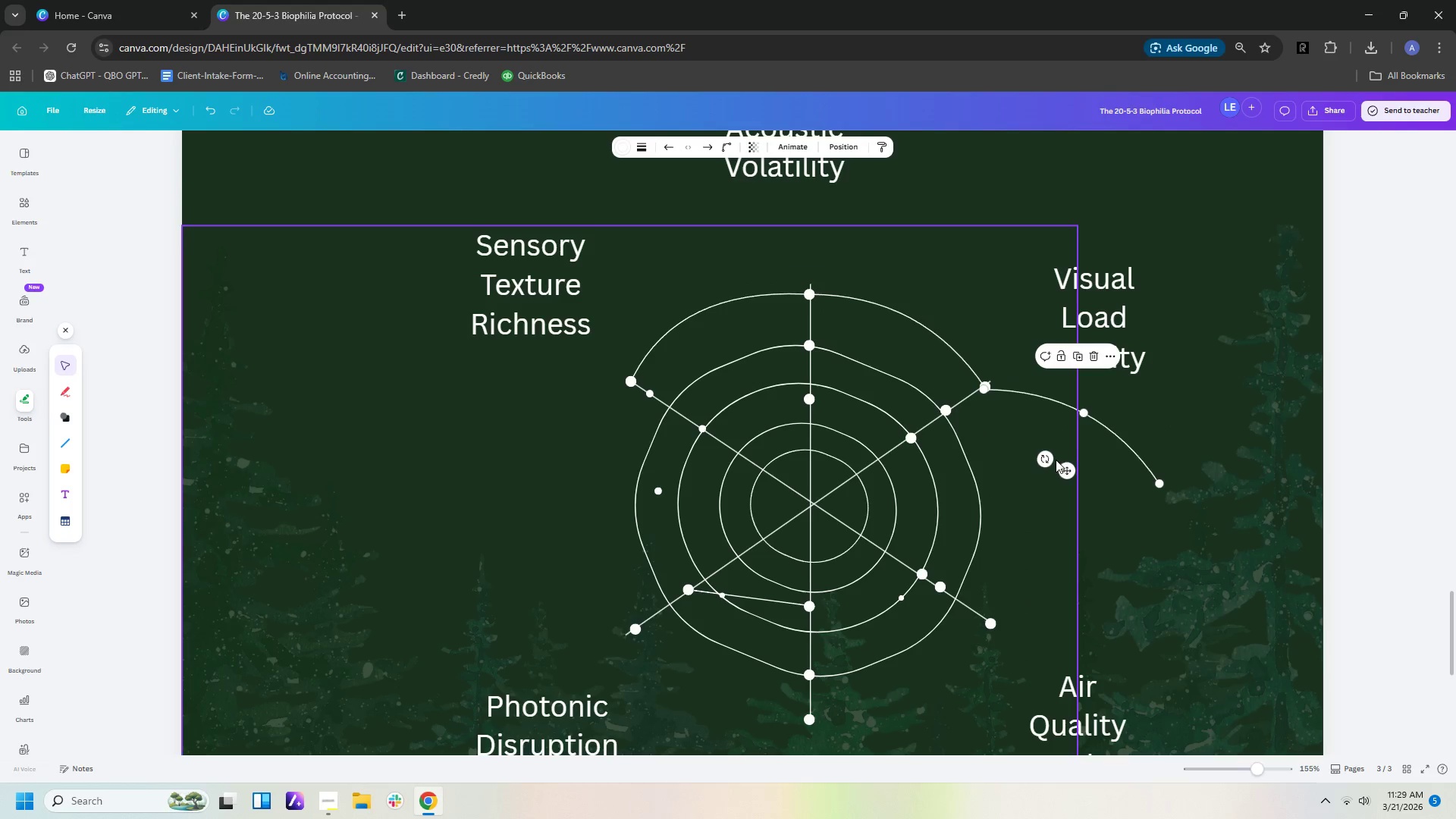 
left_click_drag(start_coordinate=[1045, 460], to_coordinate=[1021, 422])
 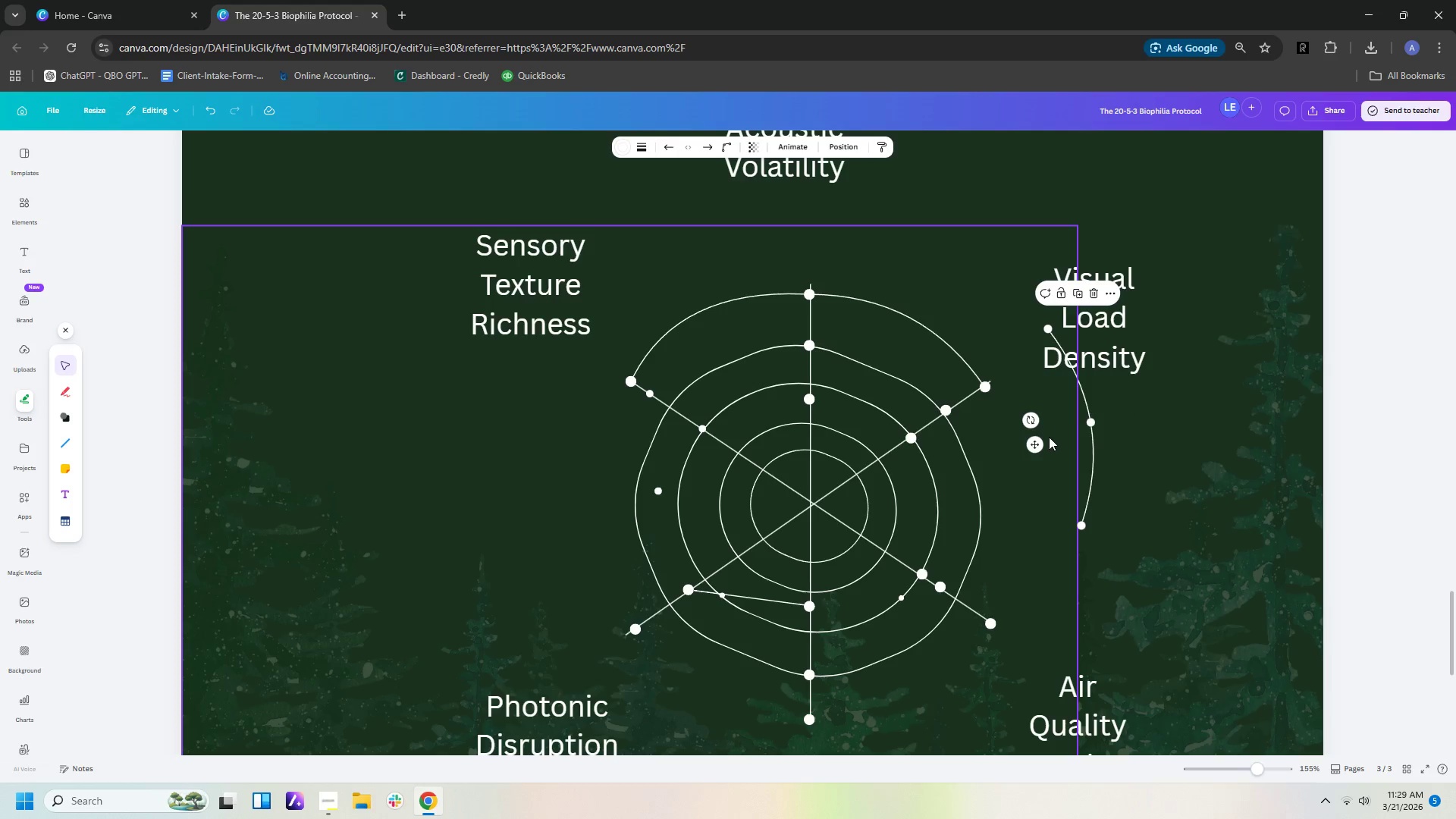 
left_click_drag(start_coordinate=[1033, 441], to_coordinate=[968, 500])
 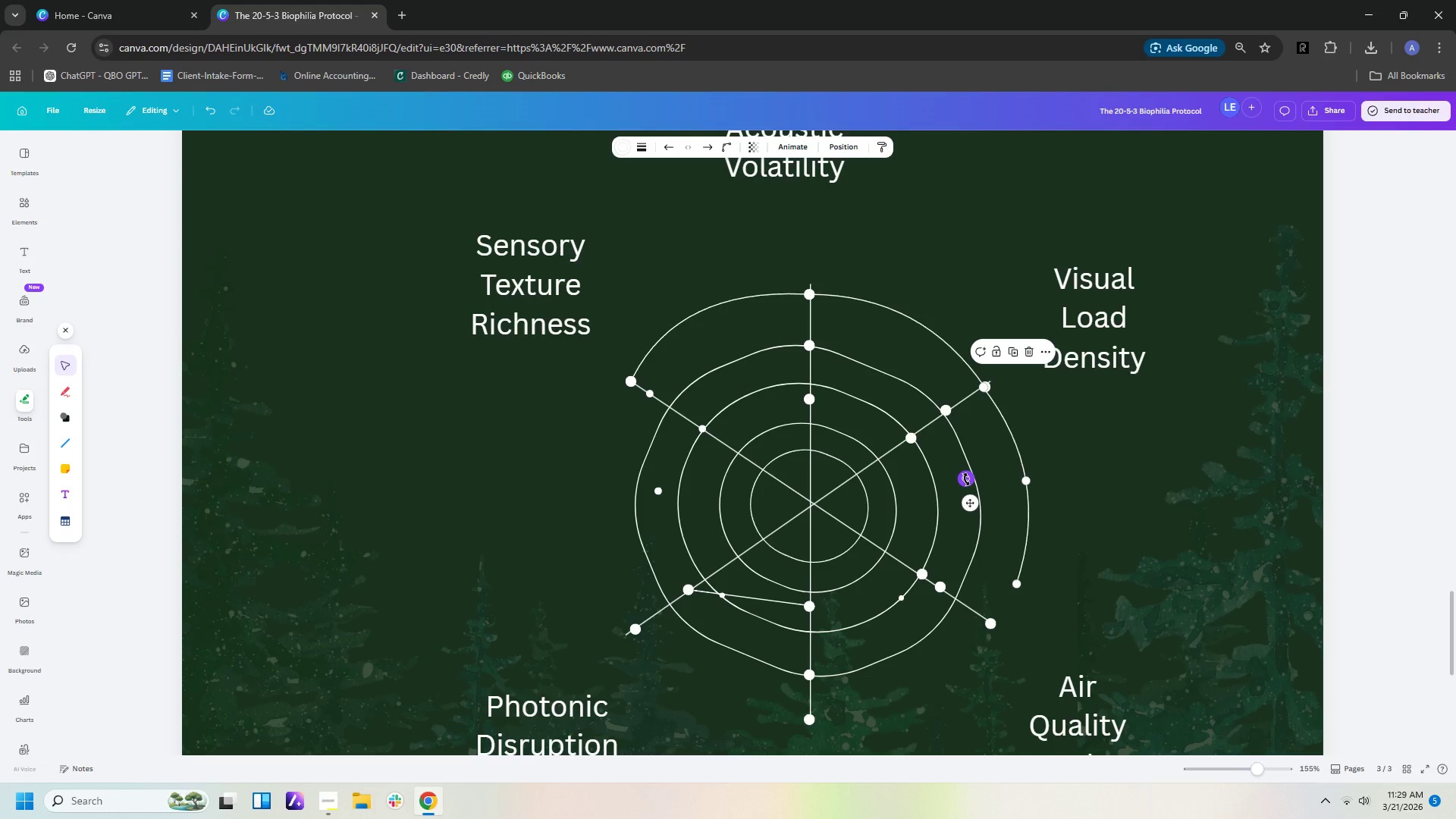 
left_click_drag(start_coordinate=[965, 476], to_coordinate=[959, 475])
 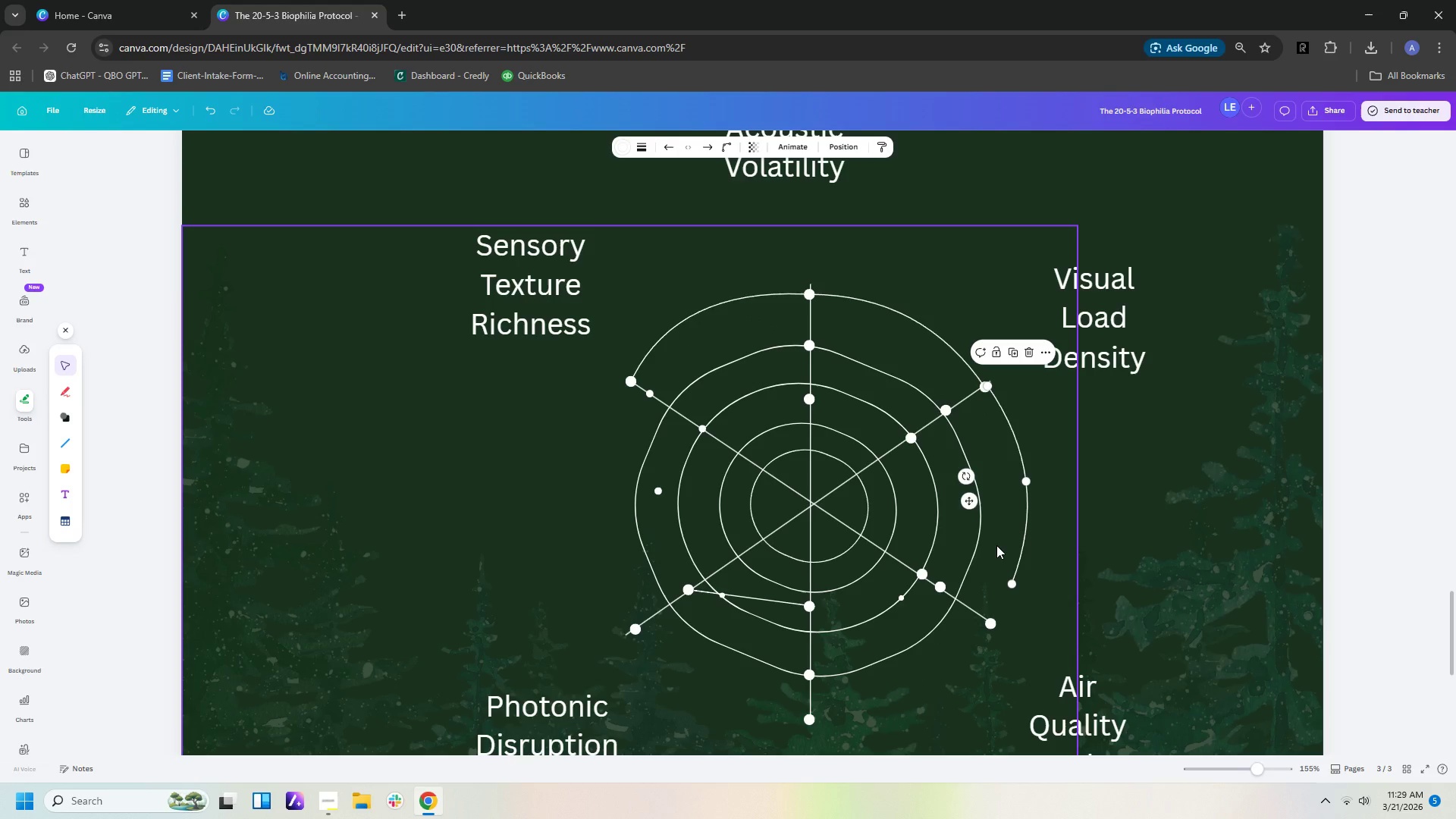 
wait(10.52)
 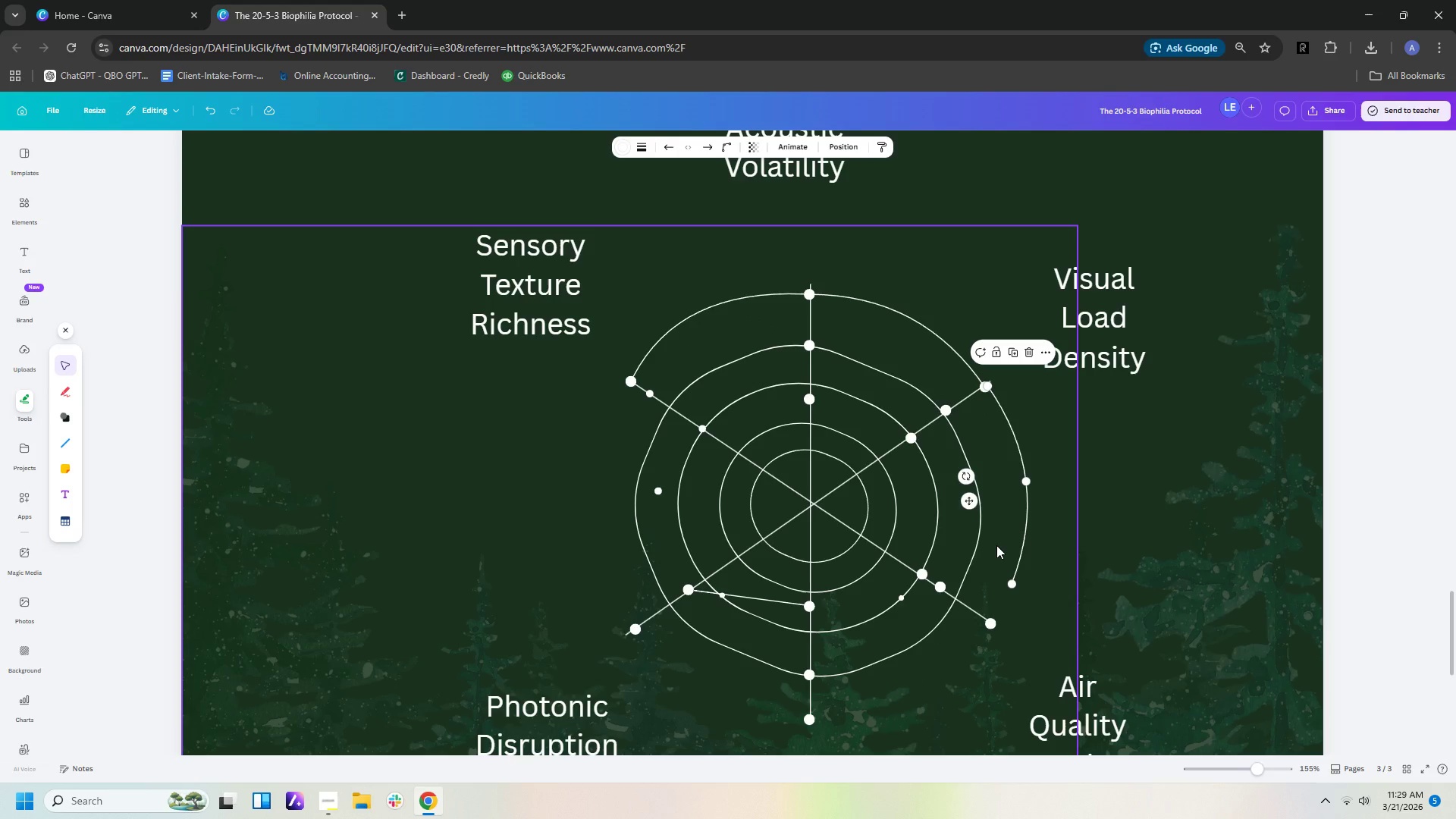 
left_click([803, 752])
 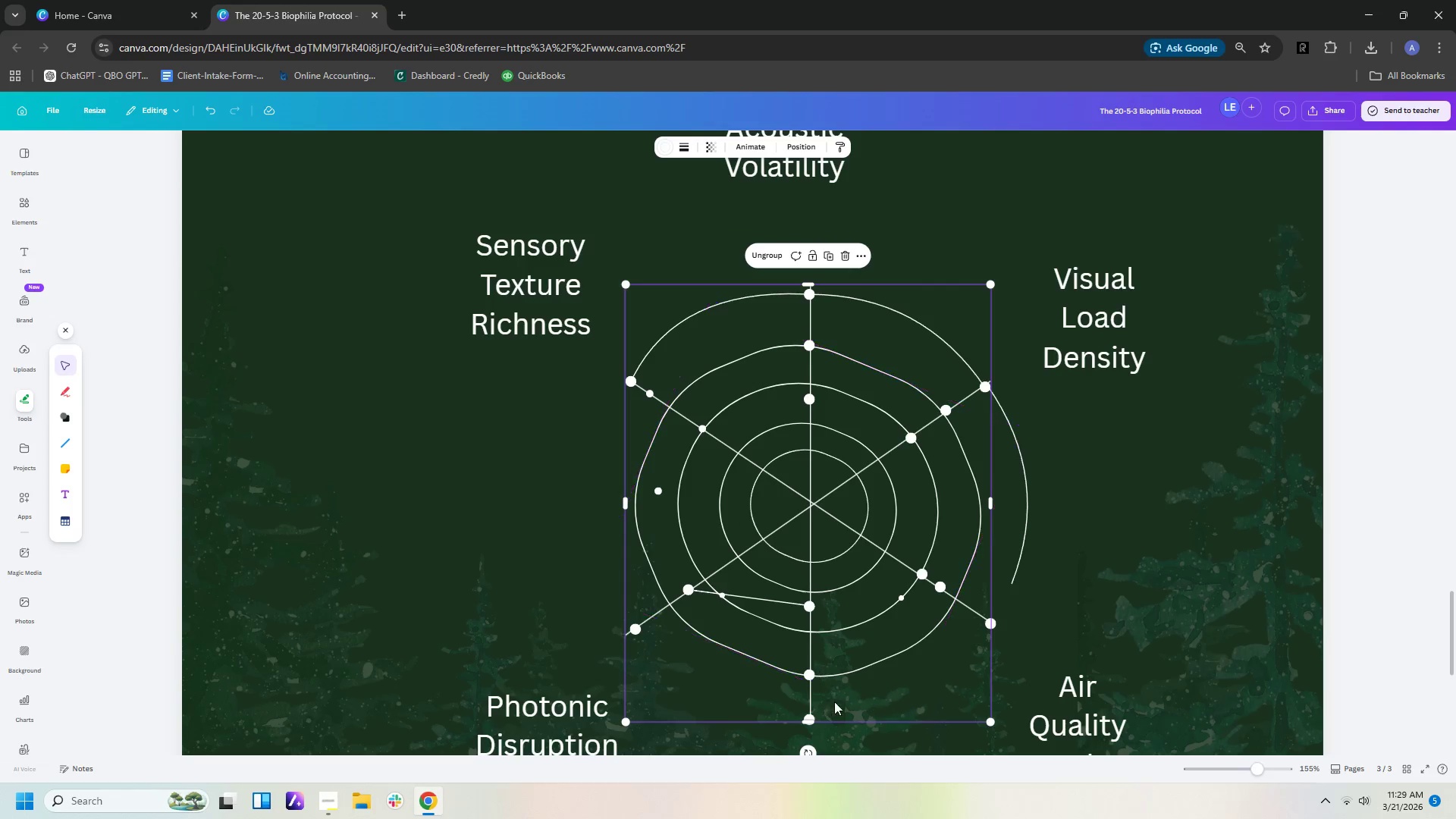 
scroll: coordinate [852, 688], scroll_direction: down, amount: 1.0
 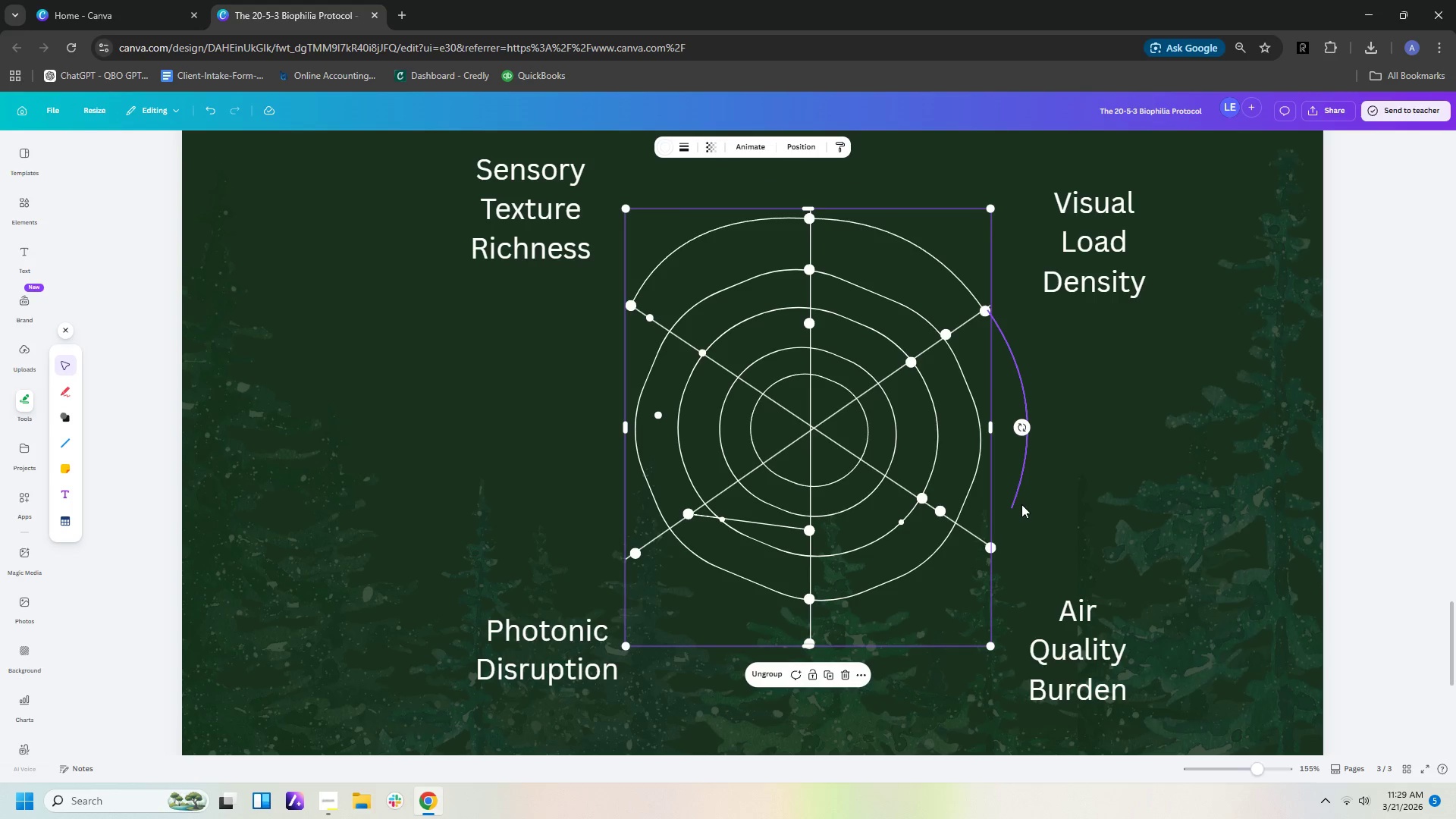 
left_click([1012, 505])
 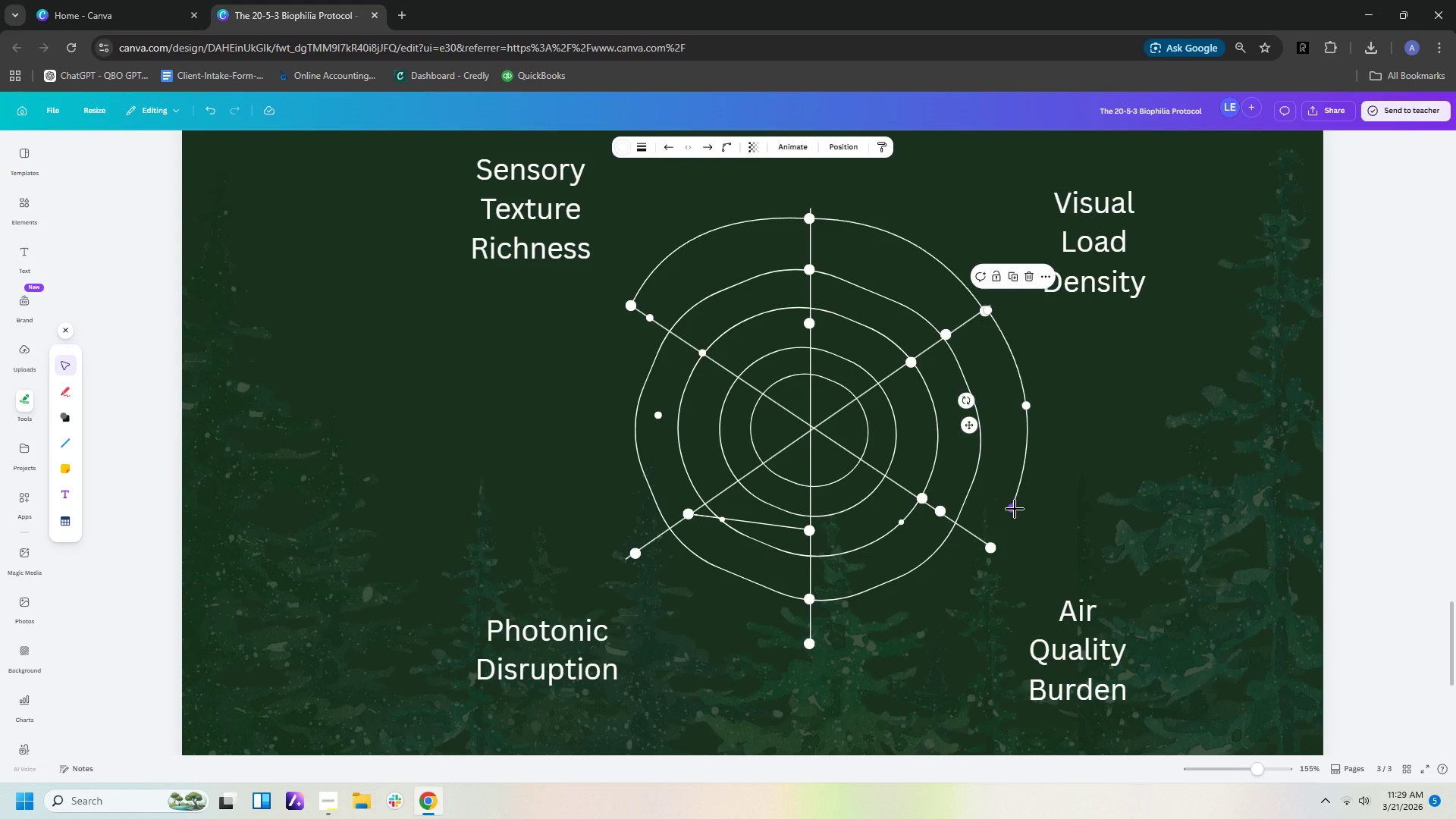 
left_click_drag(start_coordinate=[1015, 509], to_coordinate=[999, 548])
 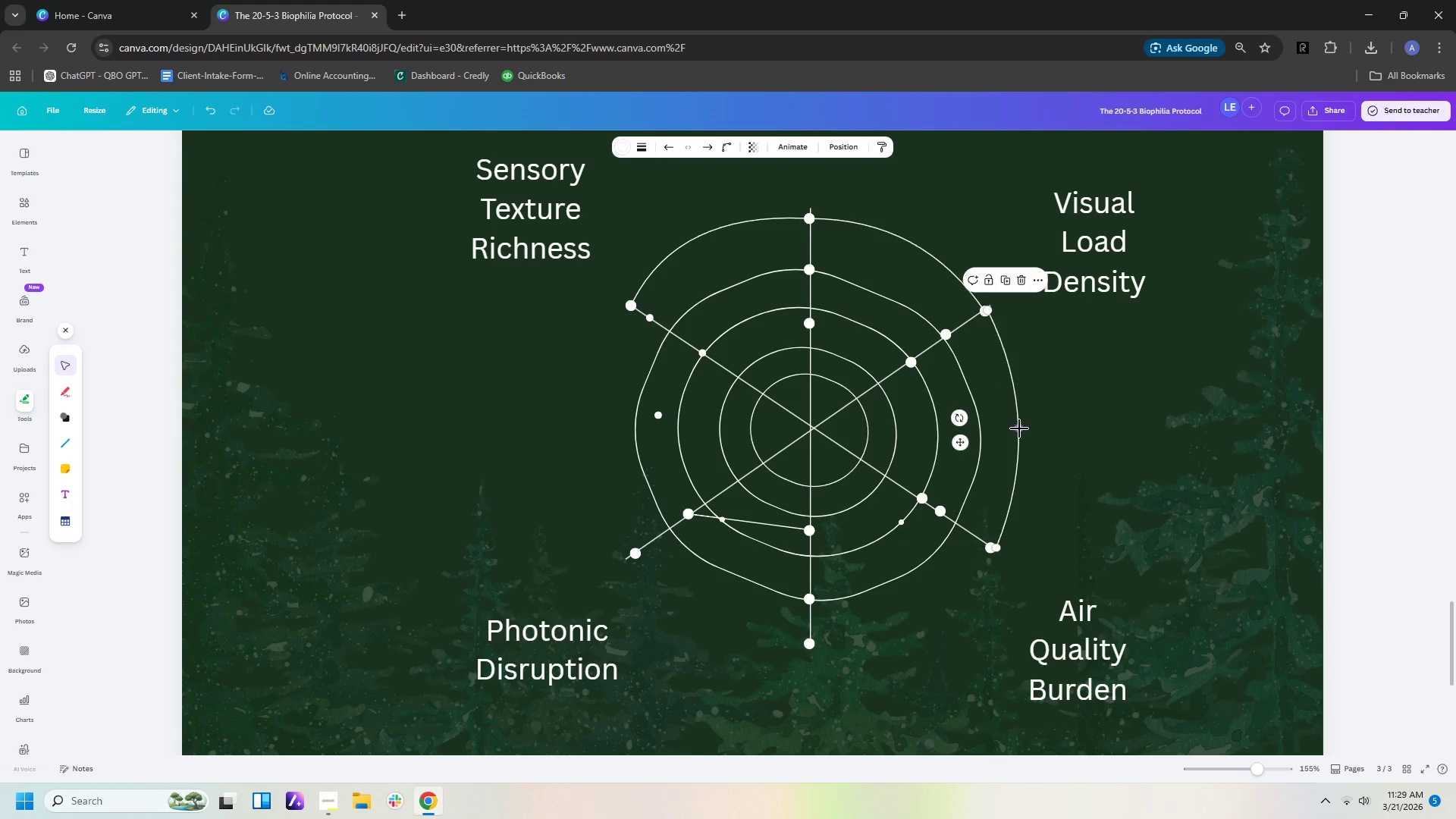 
left_click_drag(start_coordinate=[1021, 427], to_coordinate=[1025, 421])
 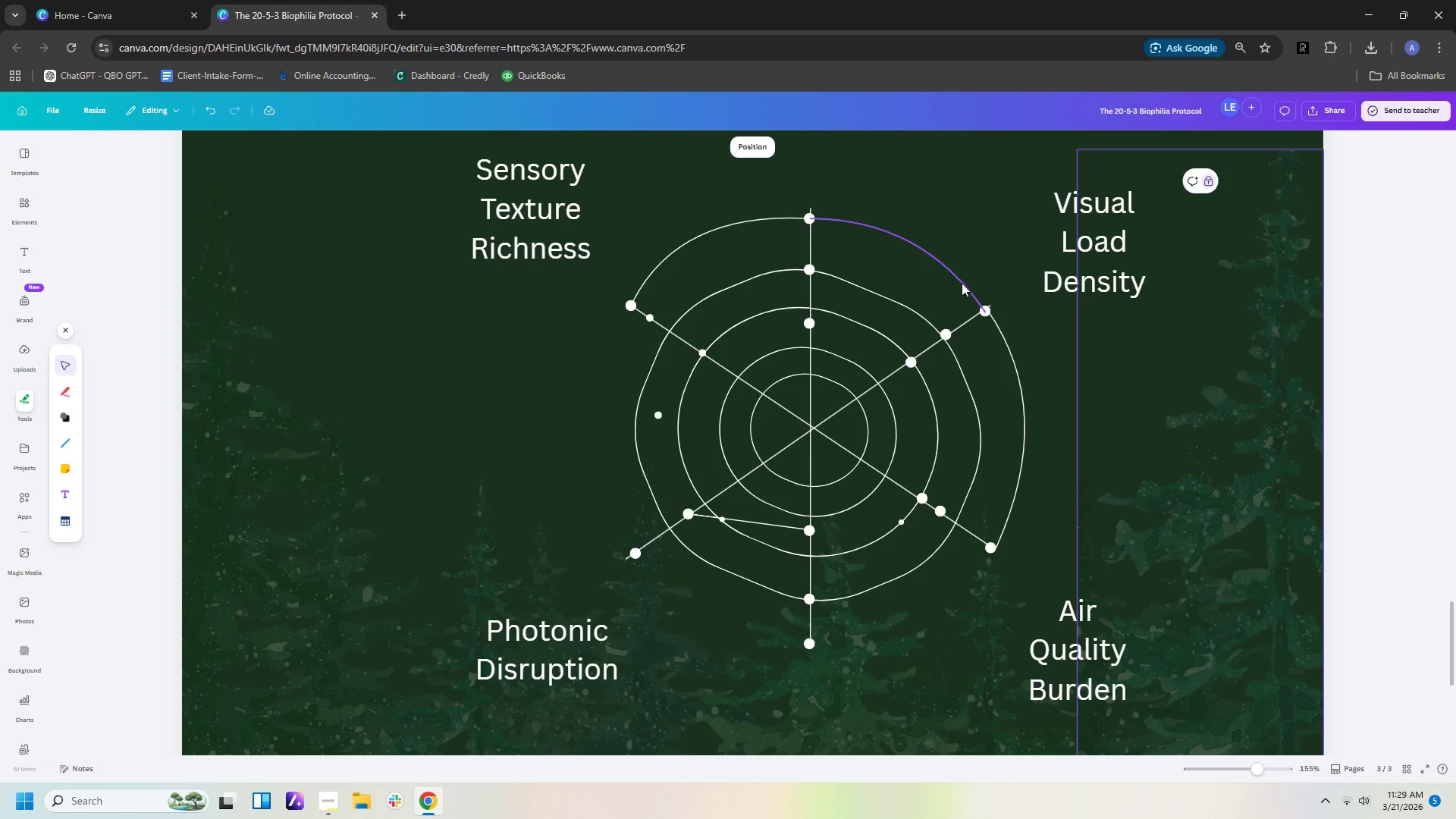 
left_click([962, 281])
 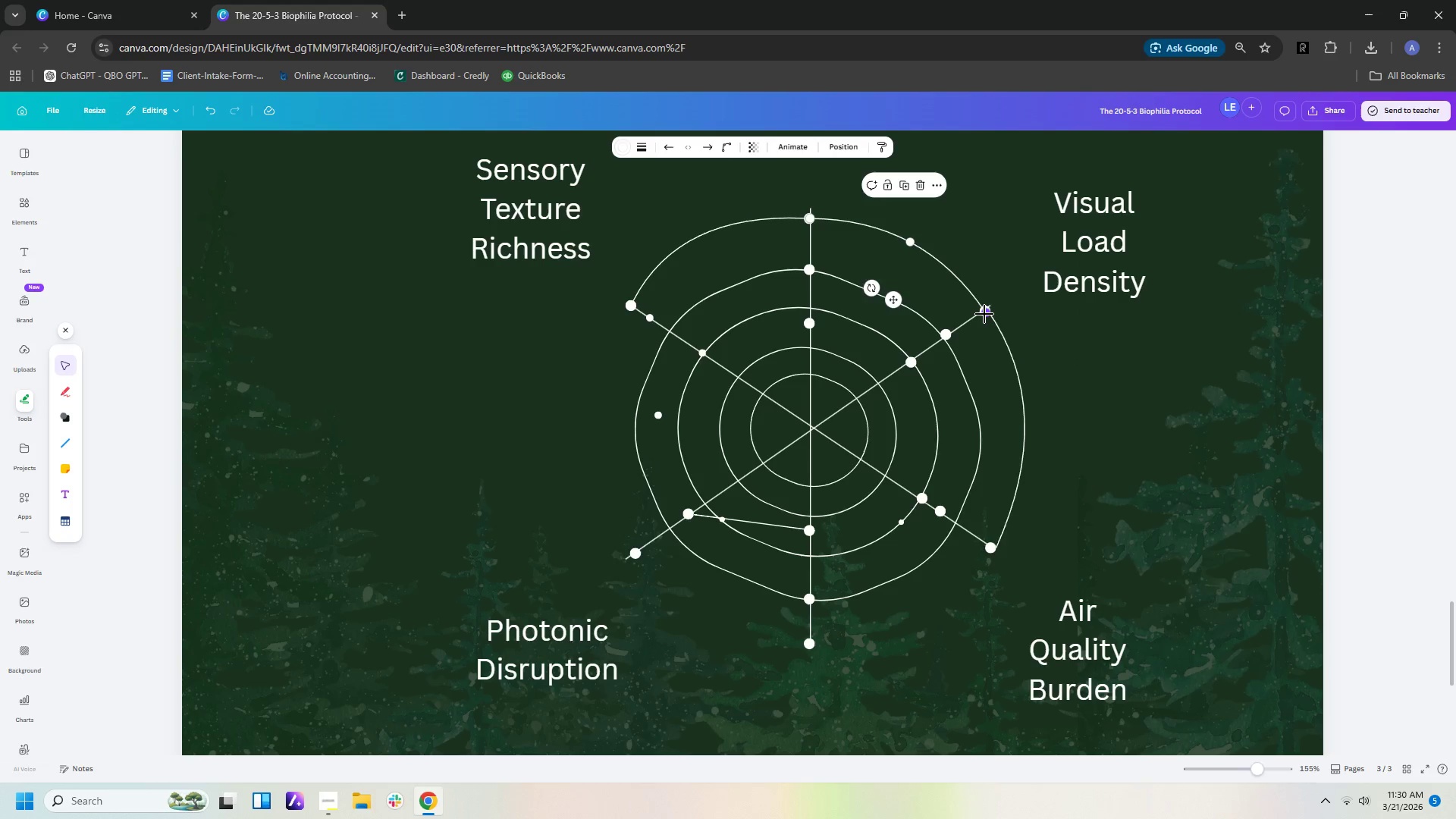 
left_click_drag(start_coordinate=[984, 314], to_coordinate=[982, 308])
 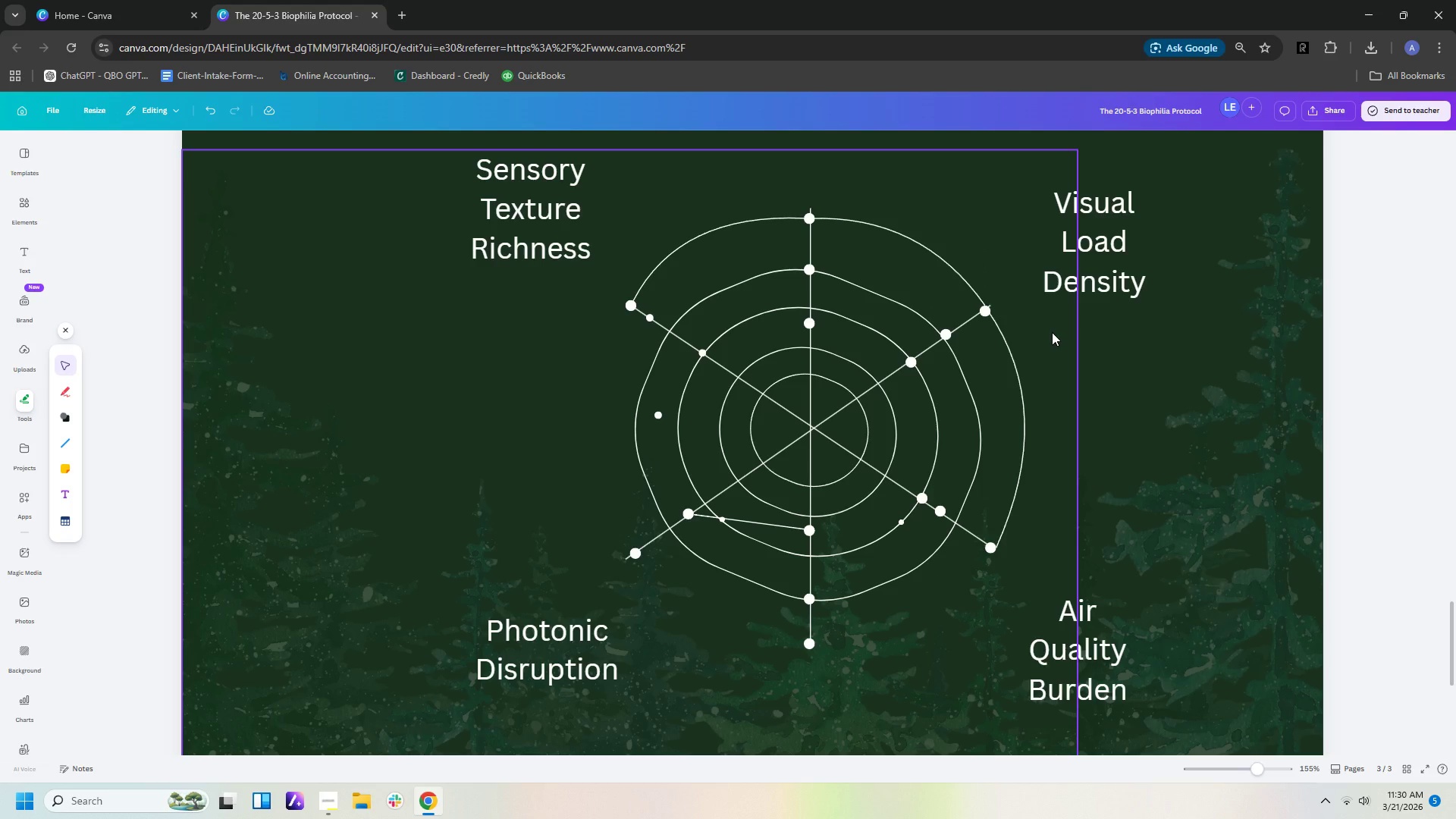 
wait(22.69)
 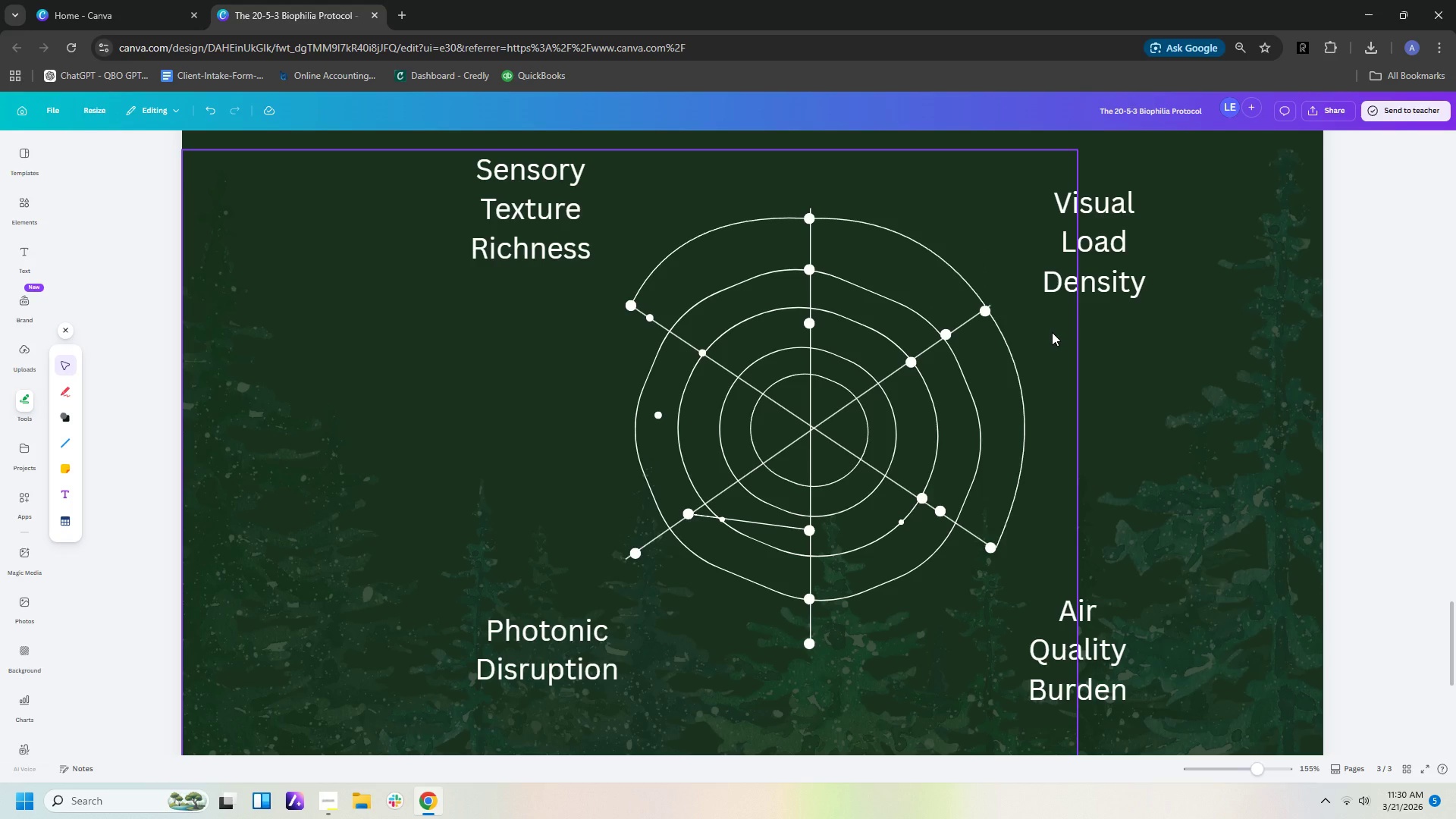 
left_click([923, 562])
 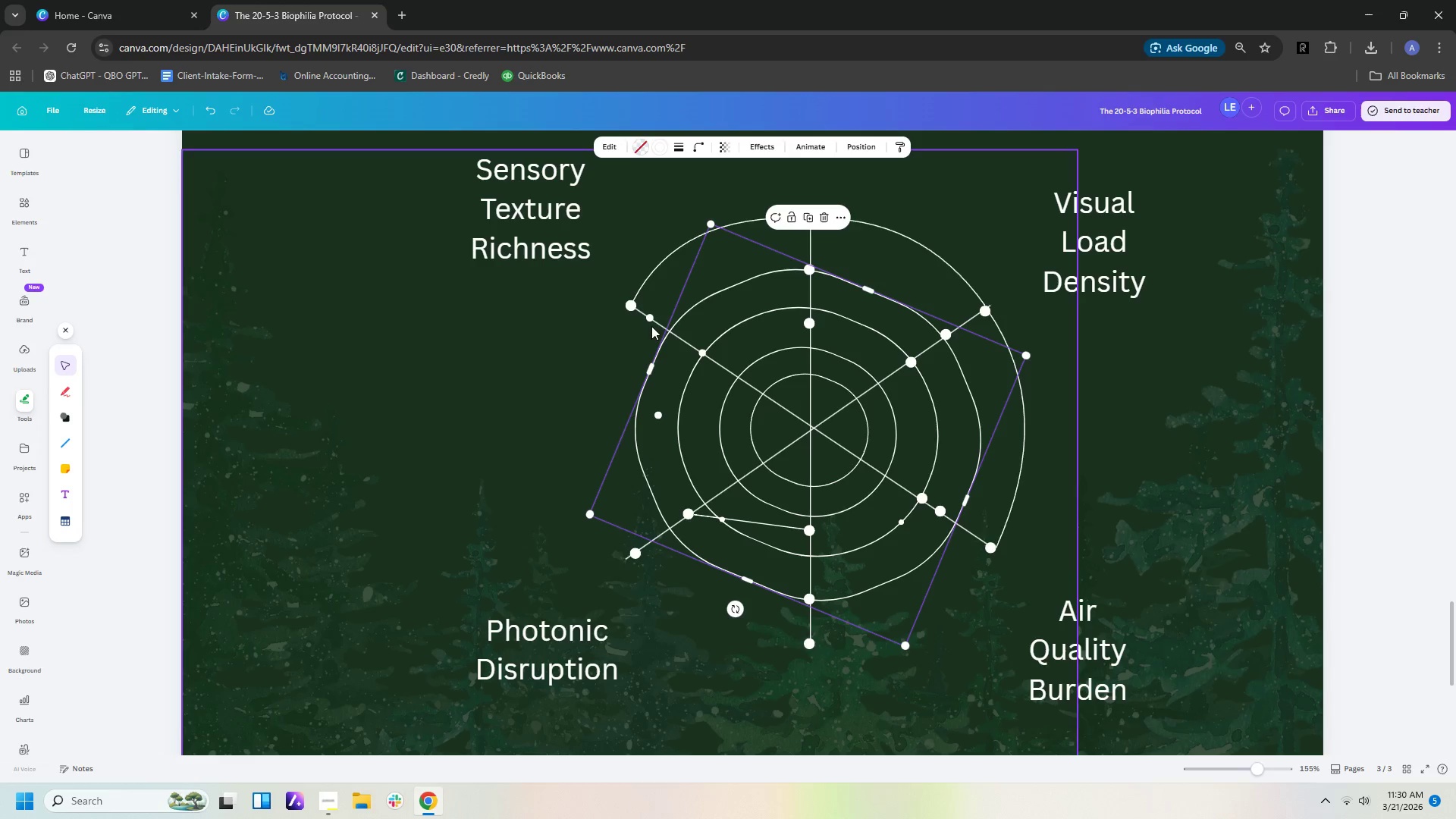 
left_click([664, 259])
 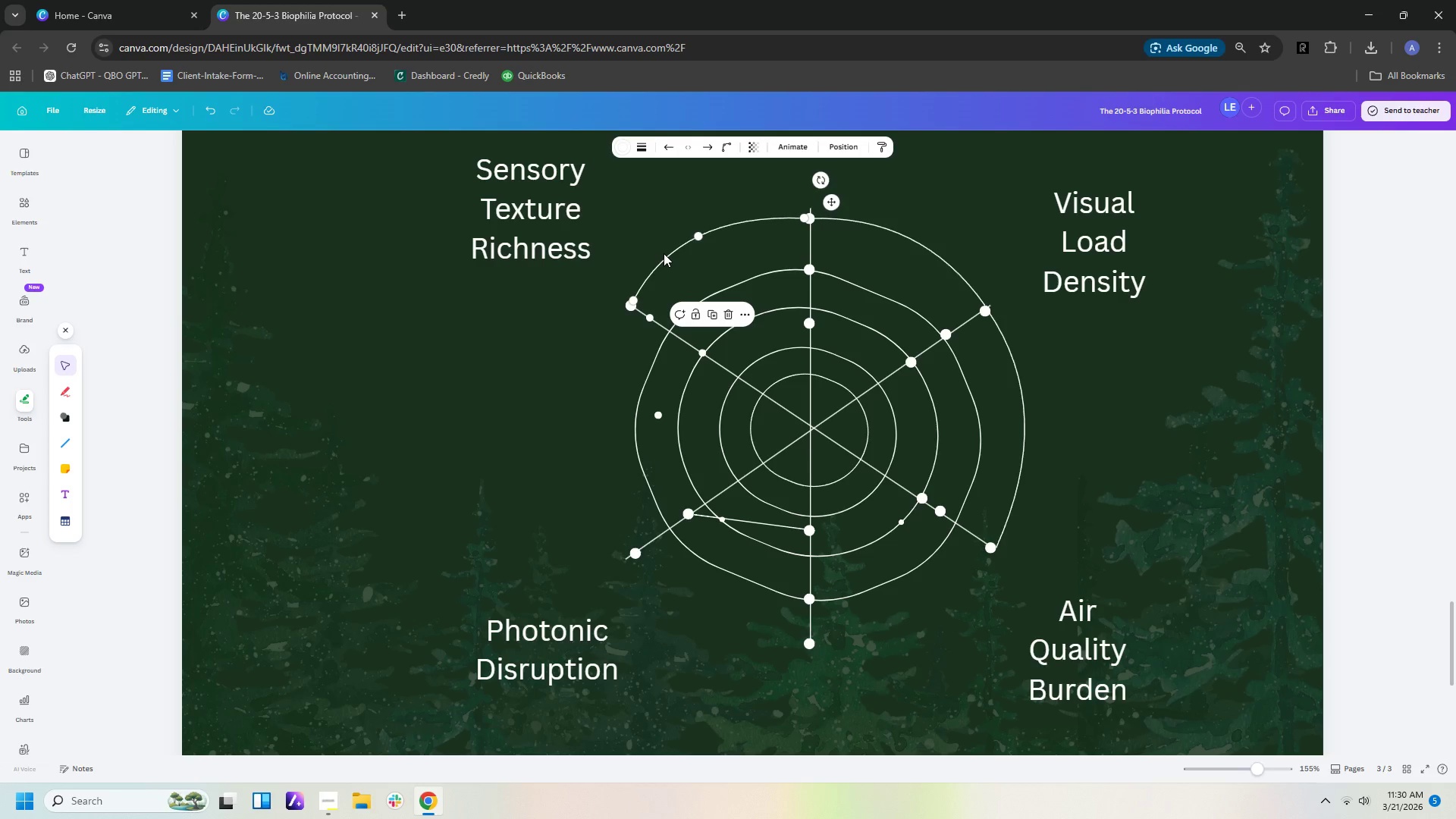 
key(Control+C)
 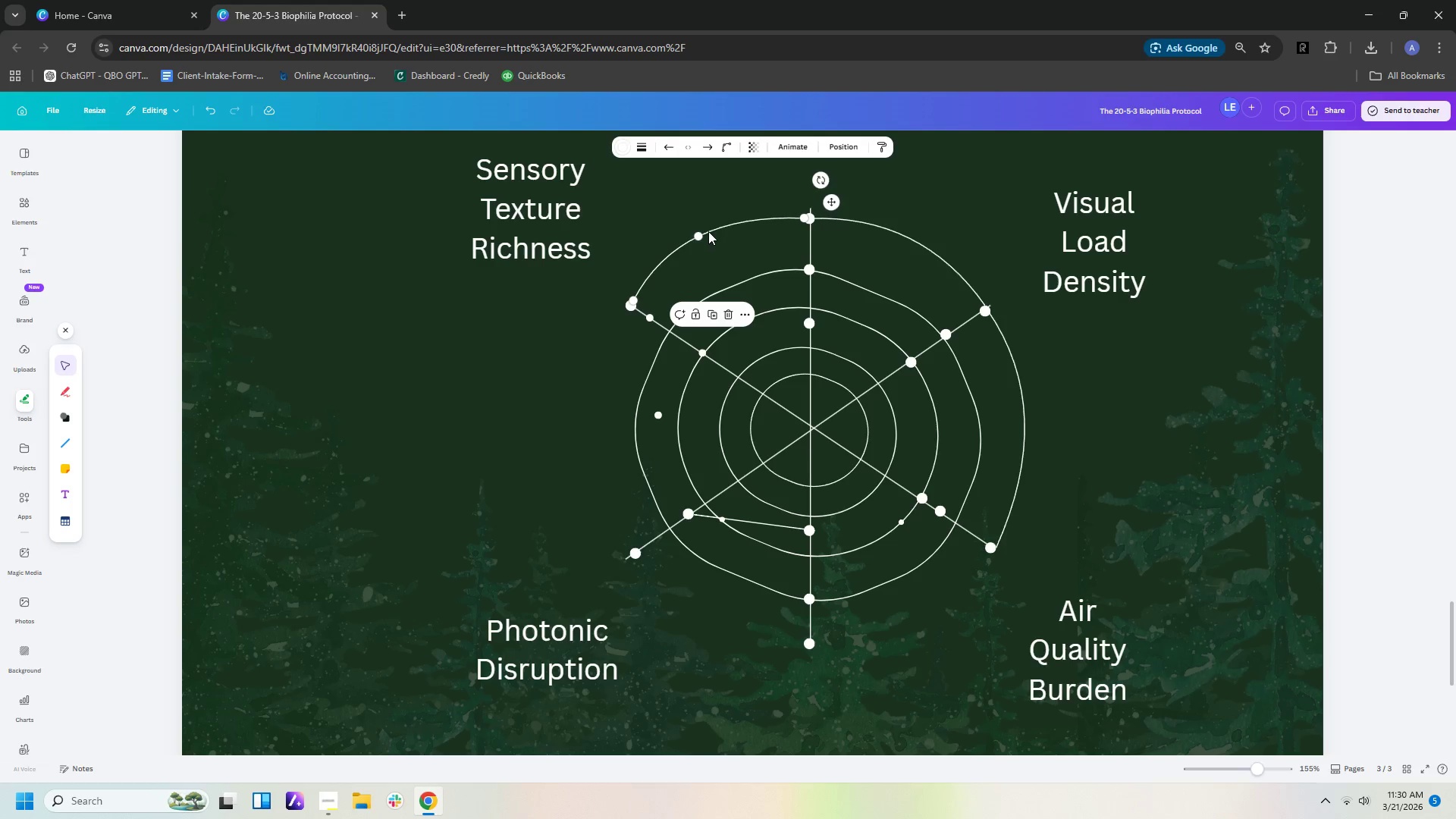 
left_click_drag(start_coordinate=[708, 229], to_coordinate=[633, 266])
 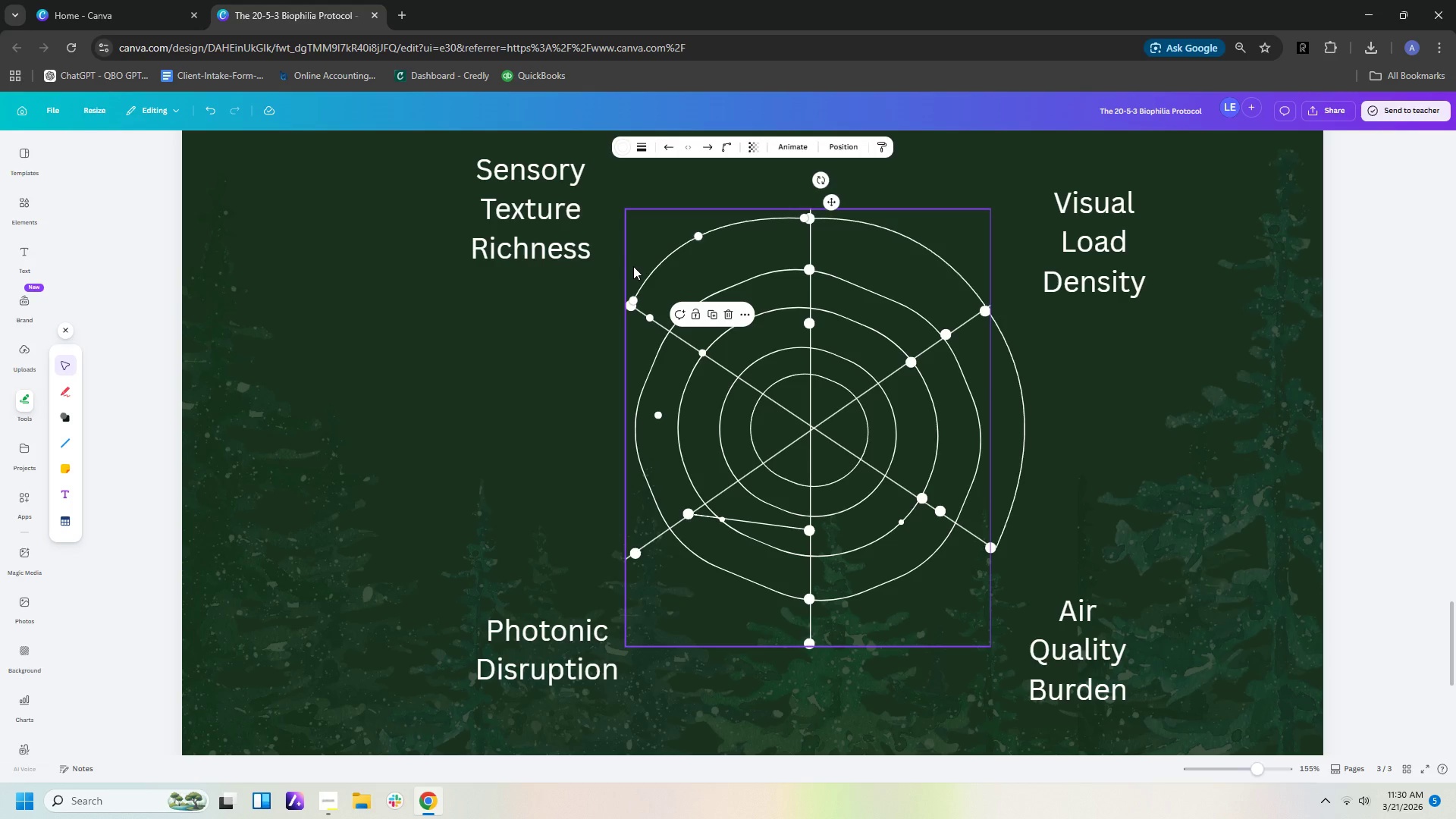 
key(Control+V)
 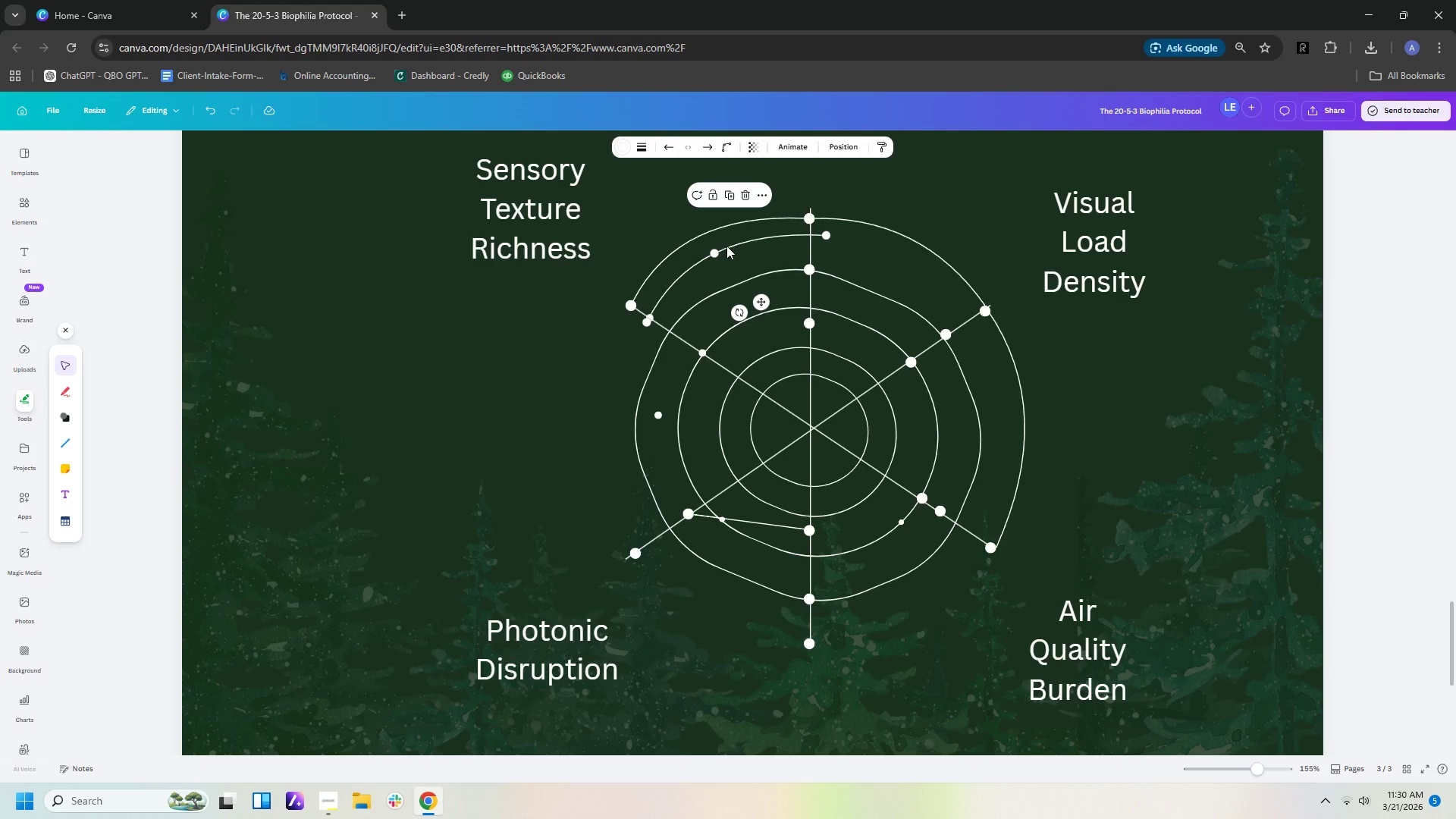 
left_click_drag(start_coordinate=[726, 246], to_coordinate=[601, 344])
 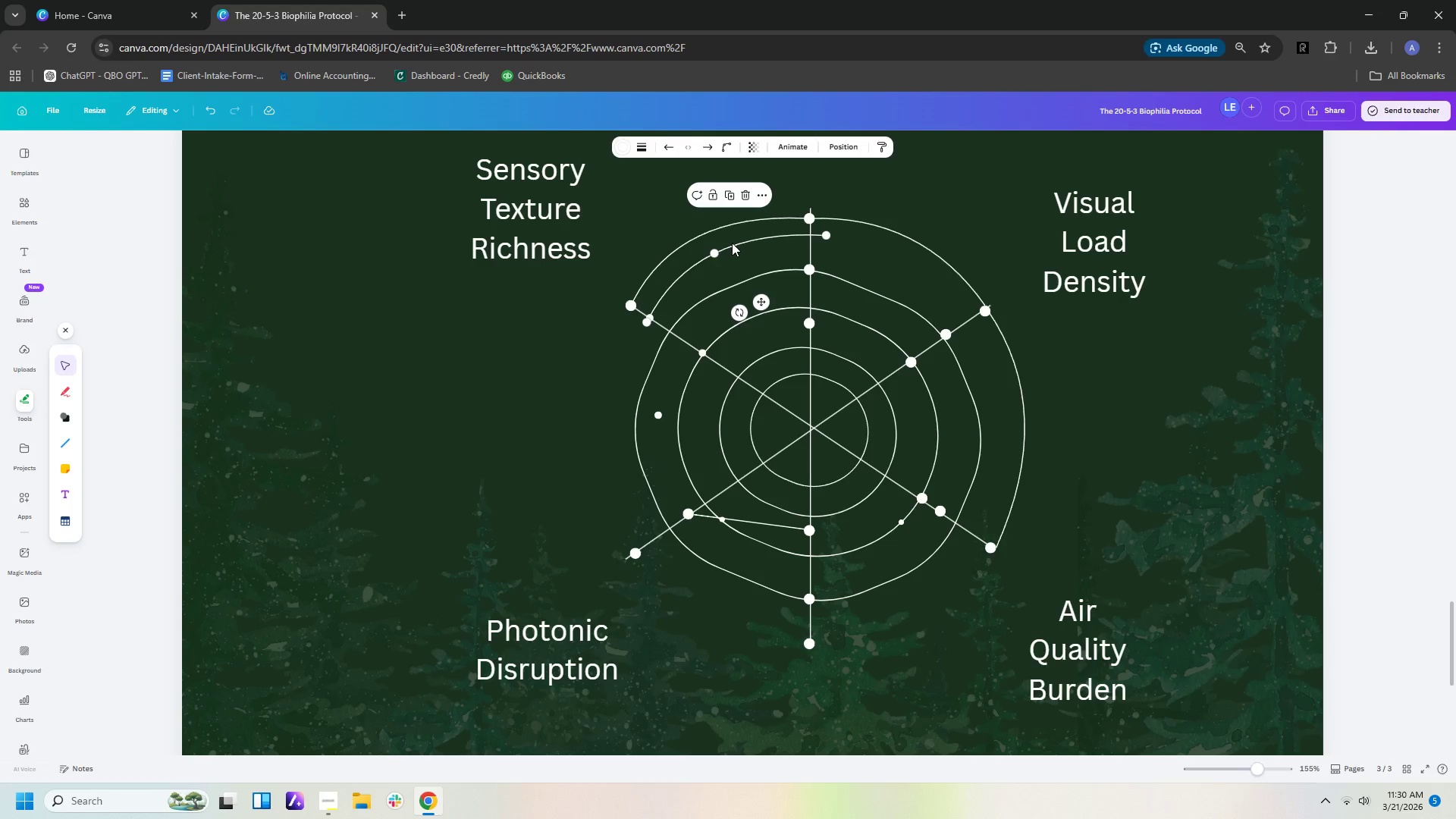 
left_click_drag(start_coordinate=[732, 243], to_coordinate=[724, 257])
 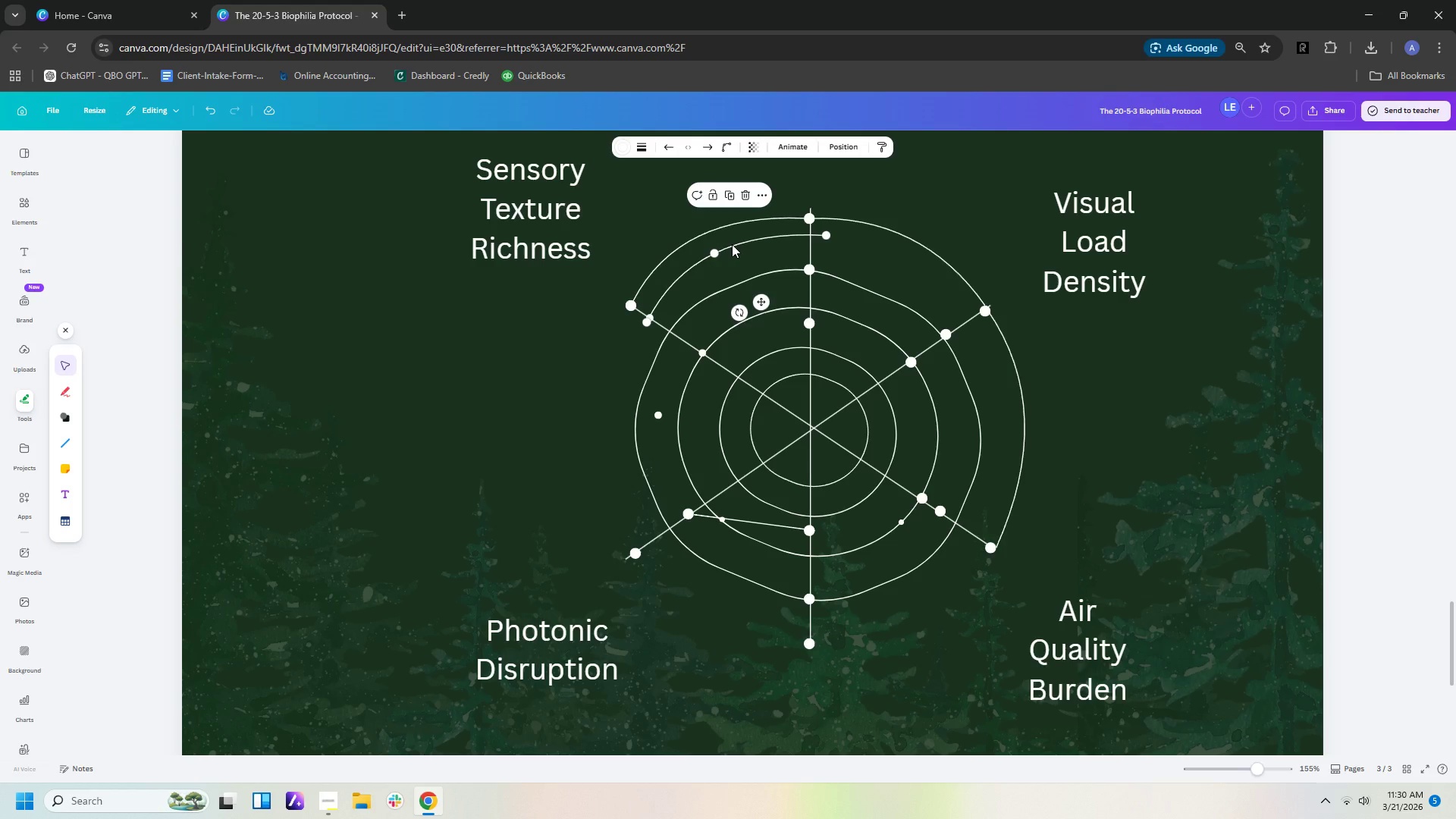 
left_click_drag(start_coordinate=[732, 243], to_coordinate=[712, 263])
 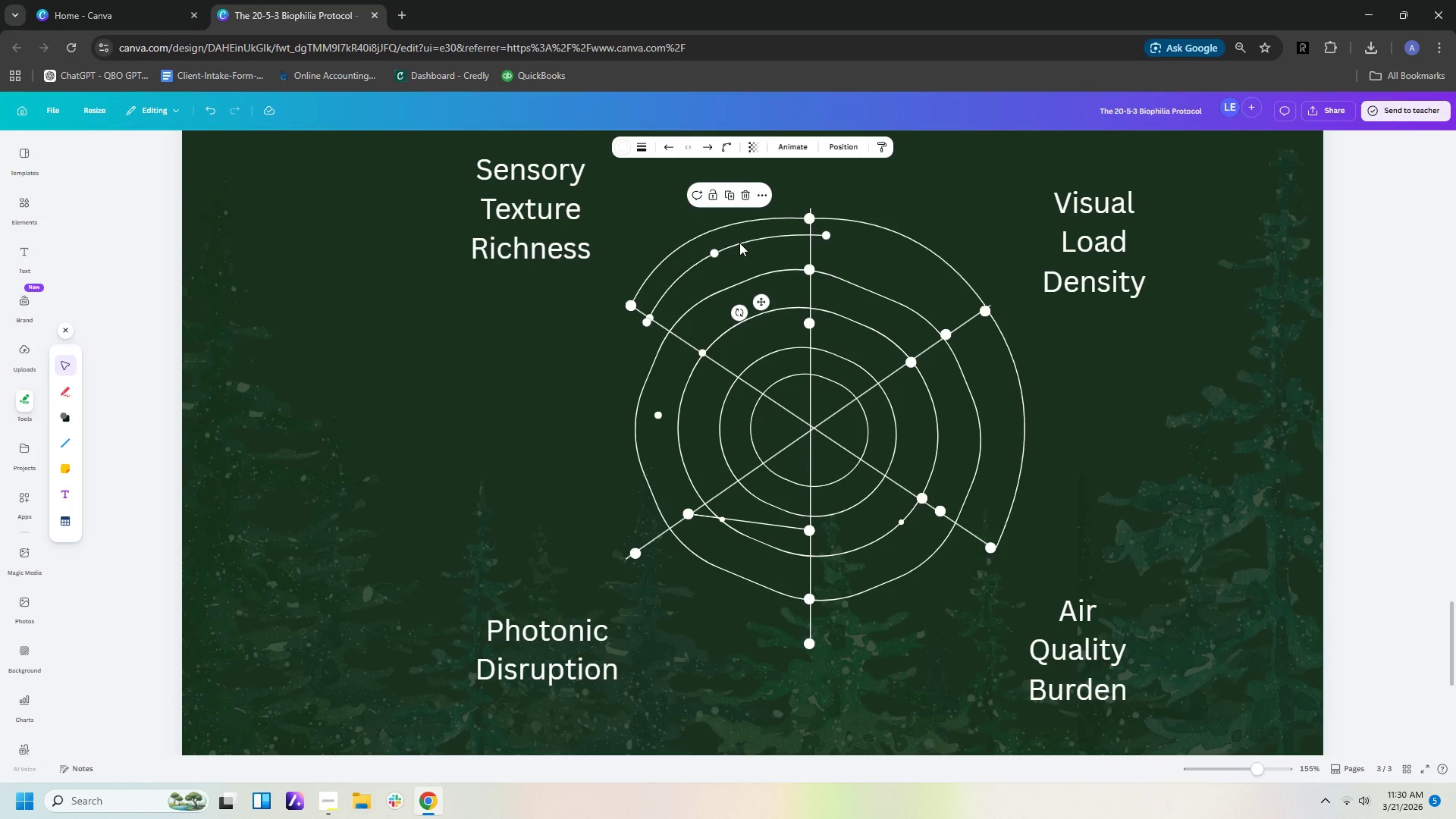 
left_click([739, 243])
 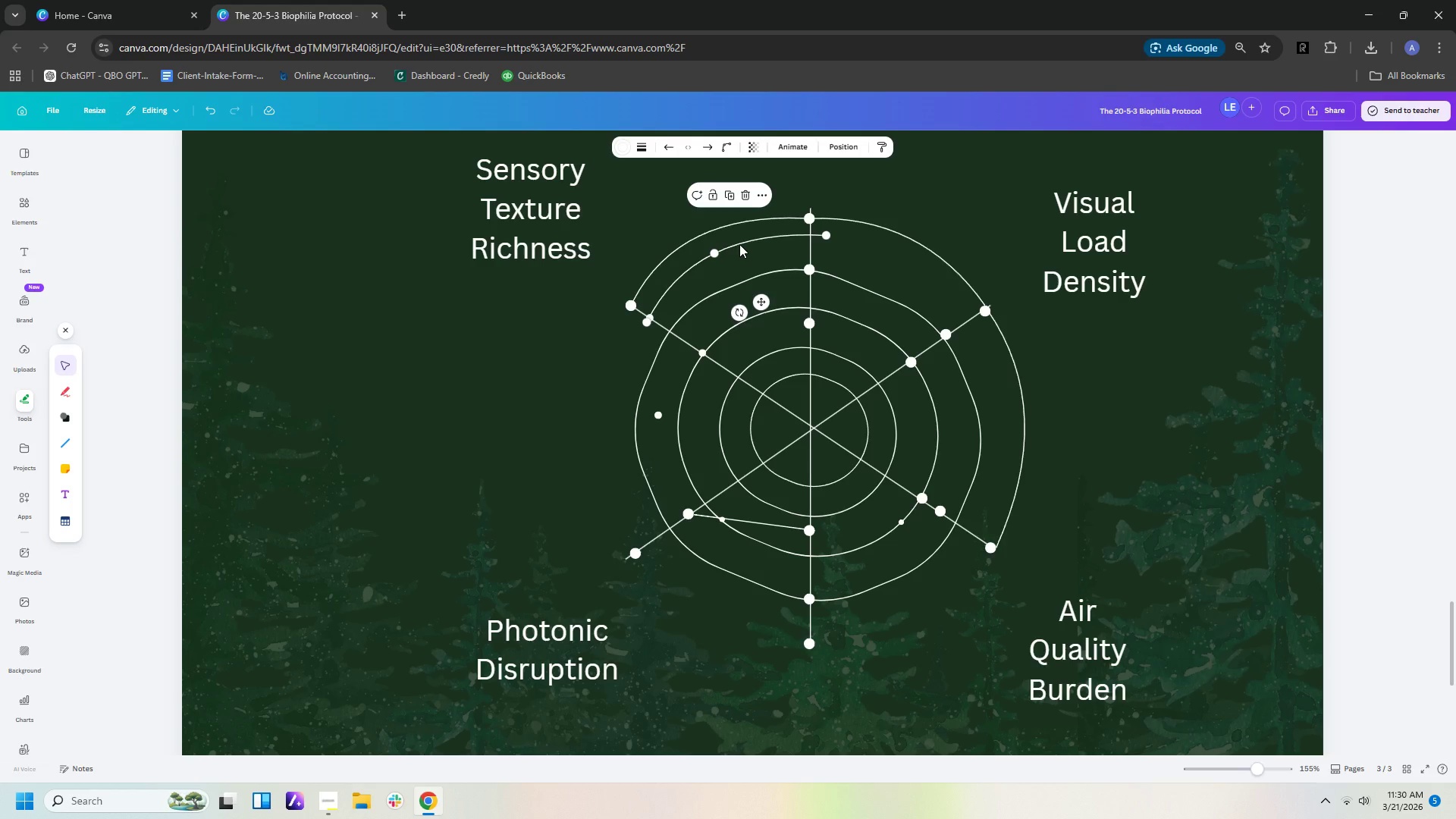 
left_click_drag(start_coordinate=[739, 244], to_coordinate=[637, 386])
 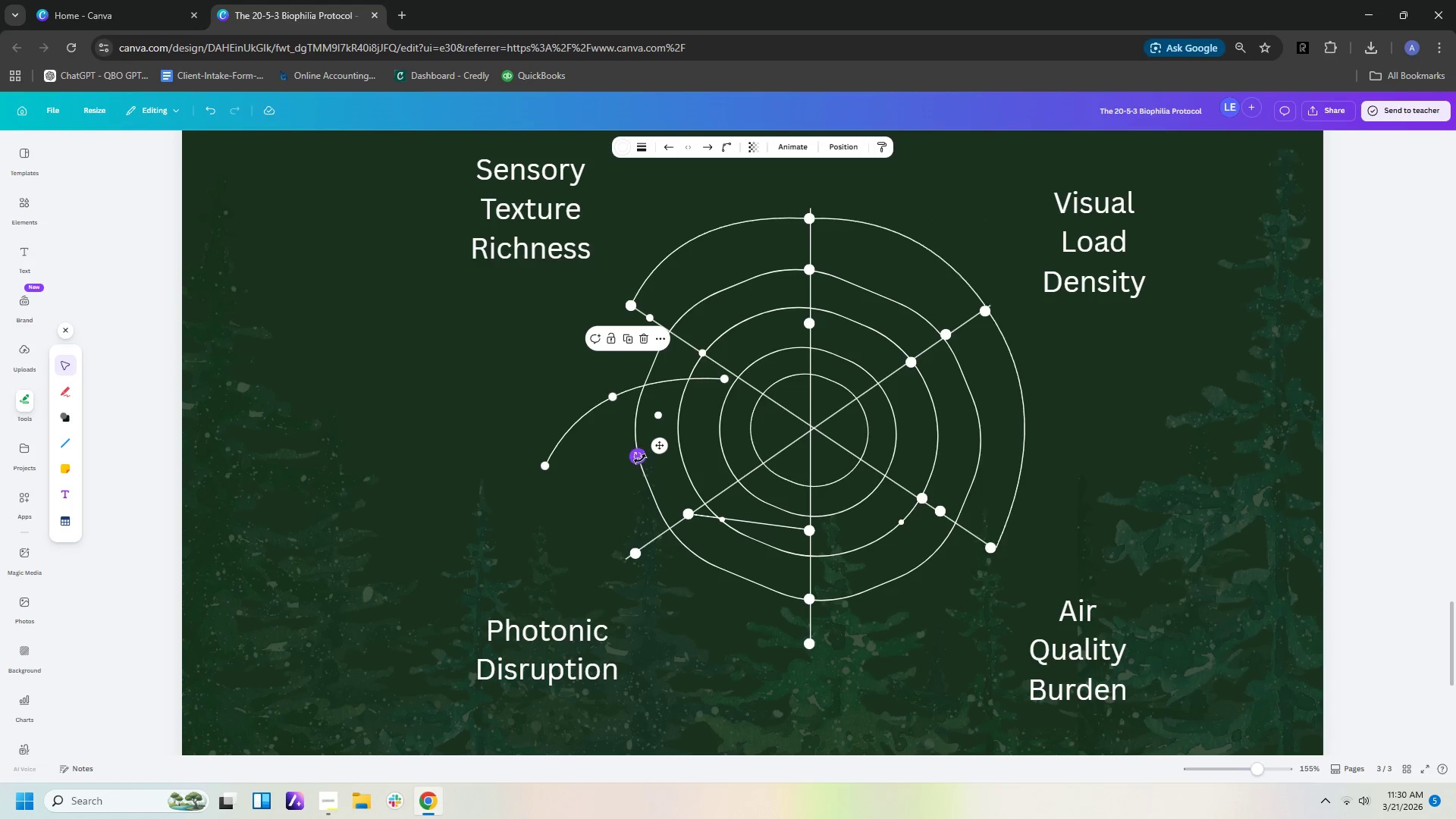 
left_click_drag(start_coordinate=[640, 456], to_coordinate=[671, 417])
 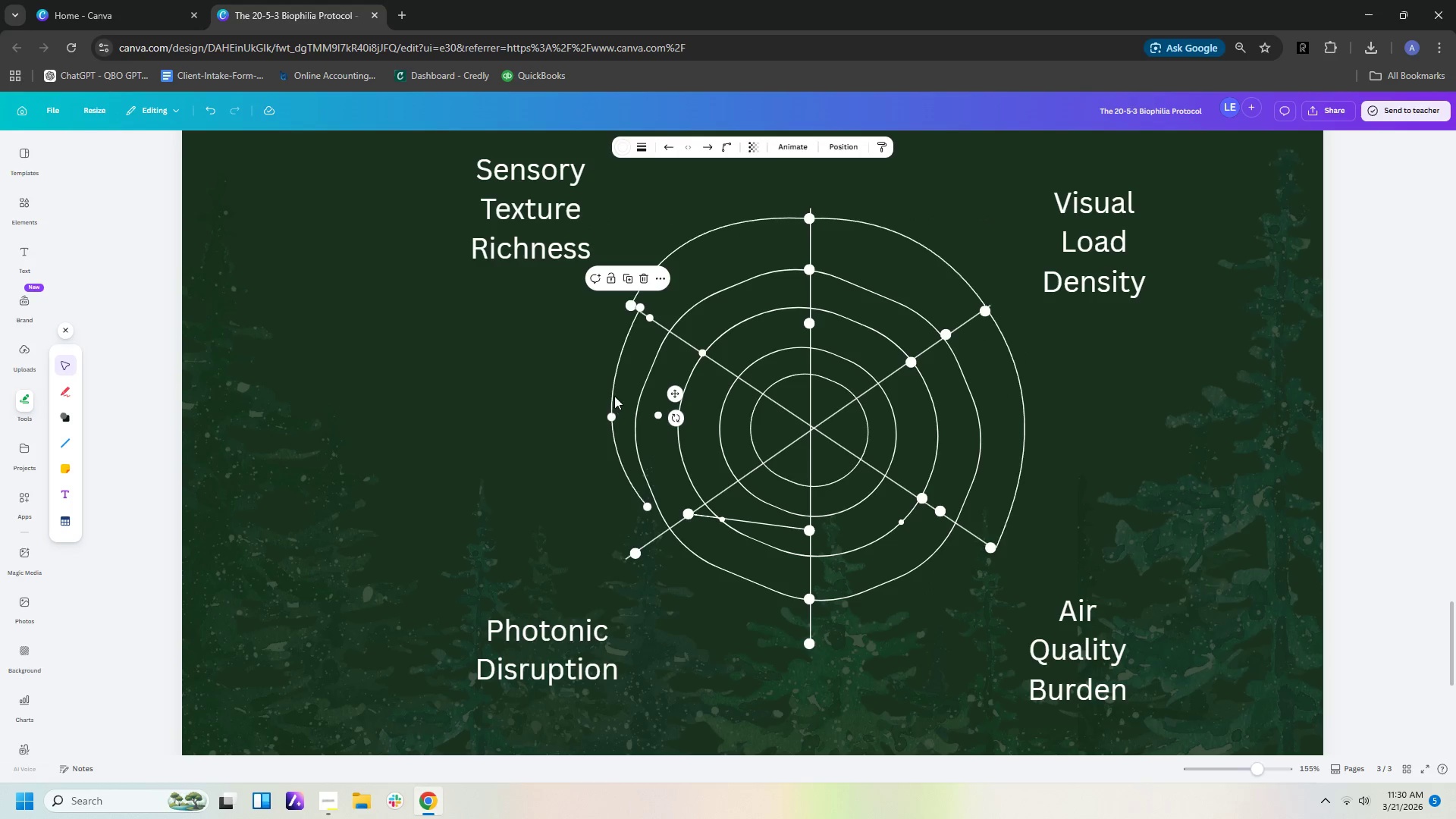 
left_click_drag(start_coordinate=[614, 395], to_coordinate=[603, 397])
 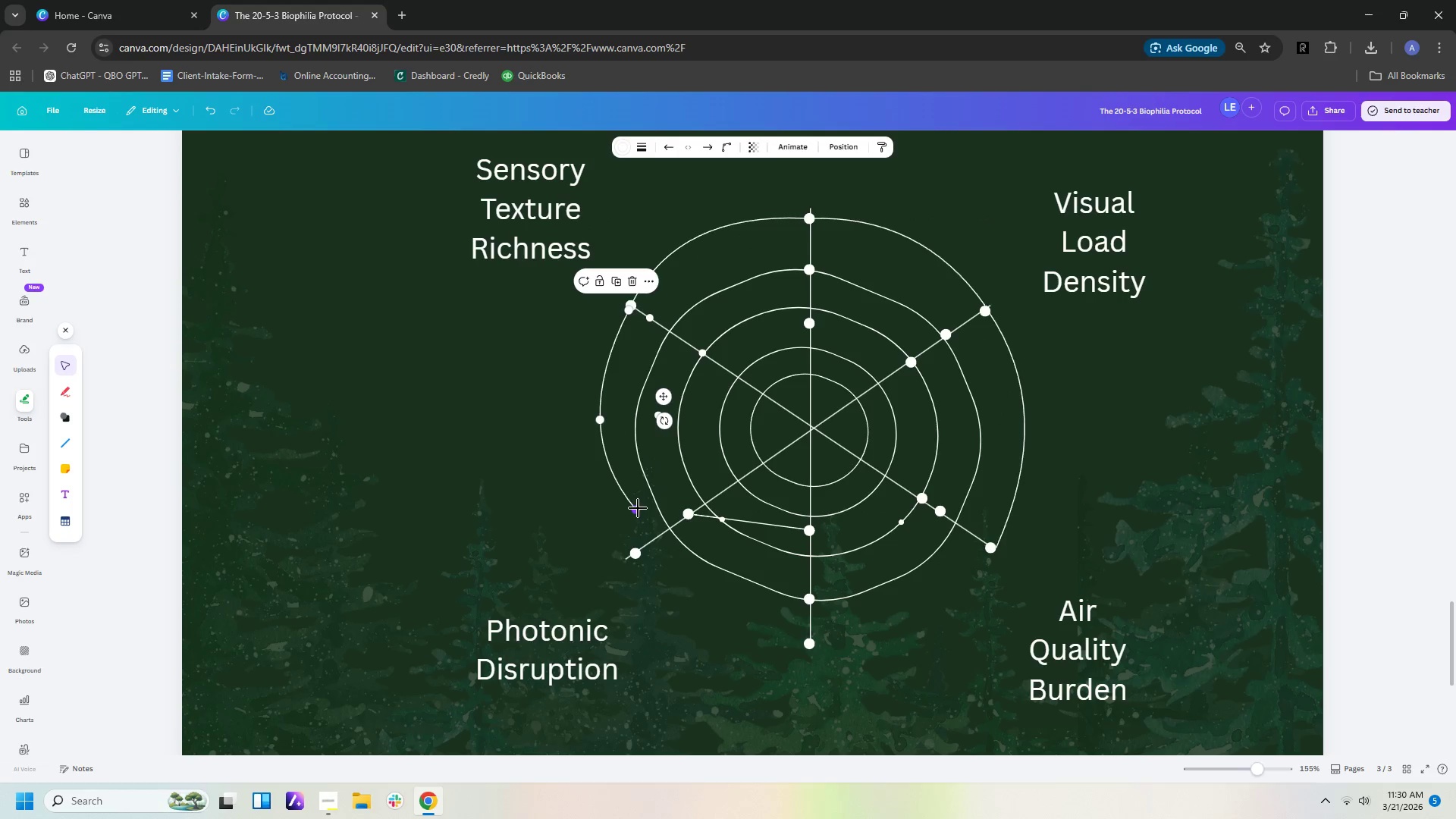 
left_click_drag(start_coordinate=[638, 508], to_coordinate=[635, 551])
 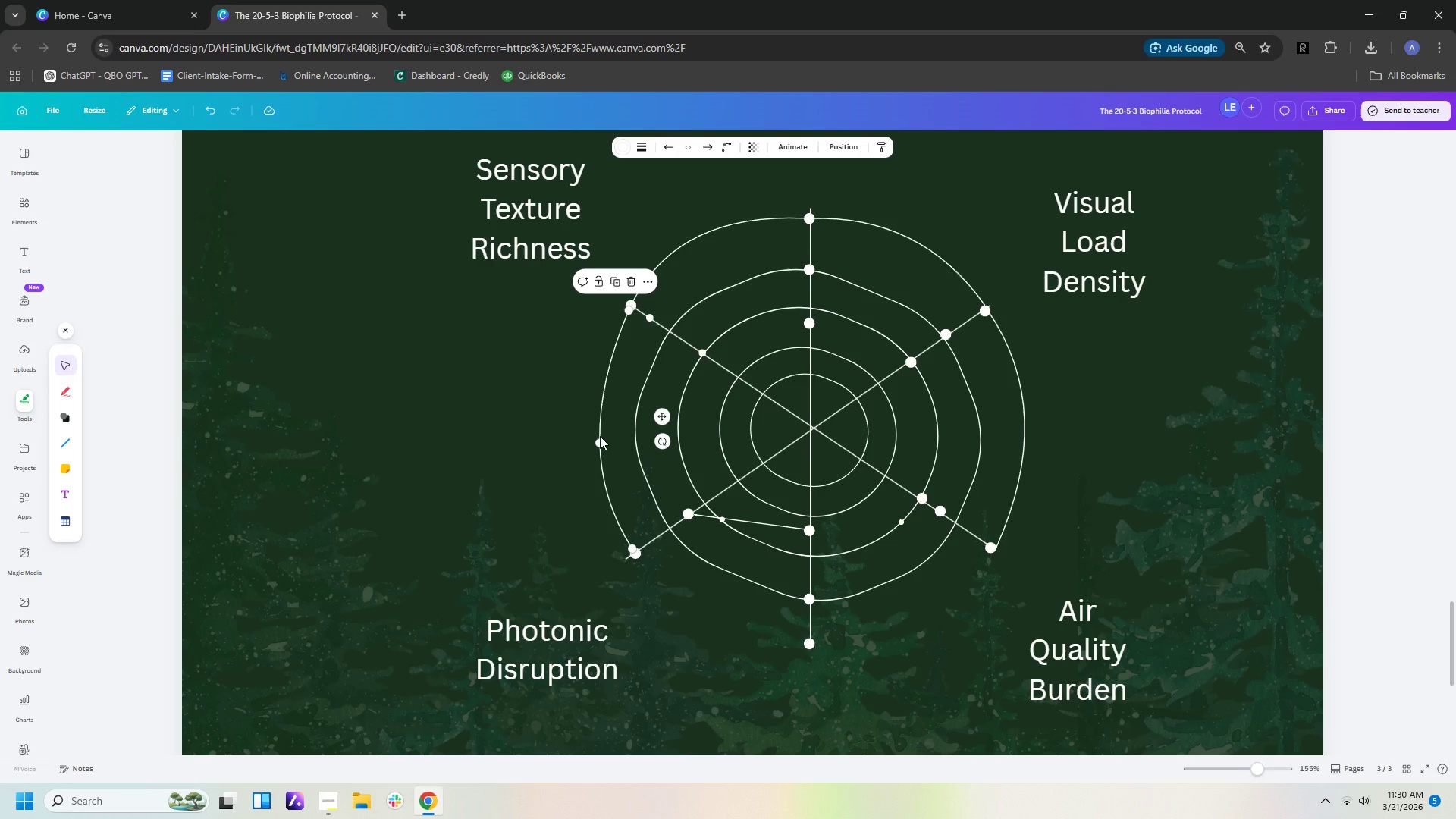 
left_click_drag(start_coordinate=[598, 436], to_coordinate=[596, 424])
 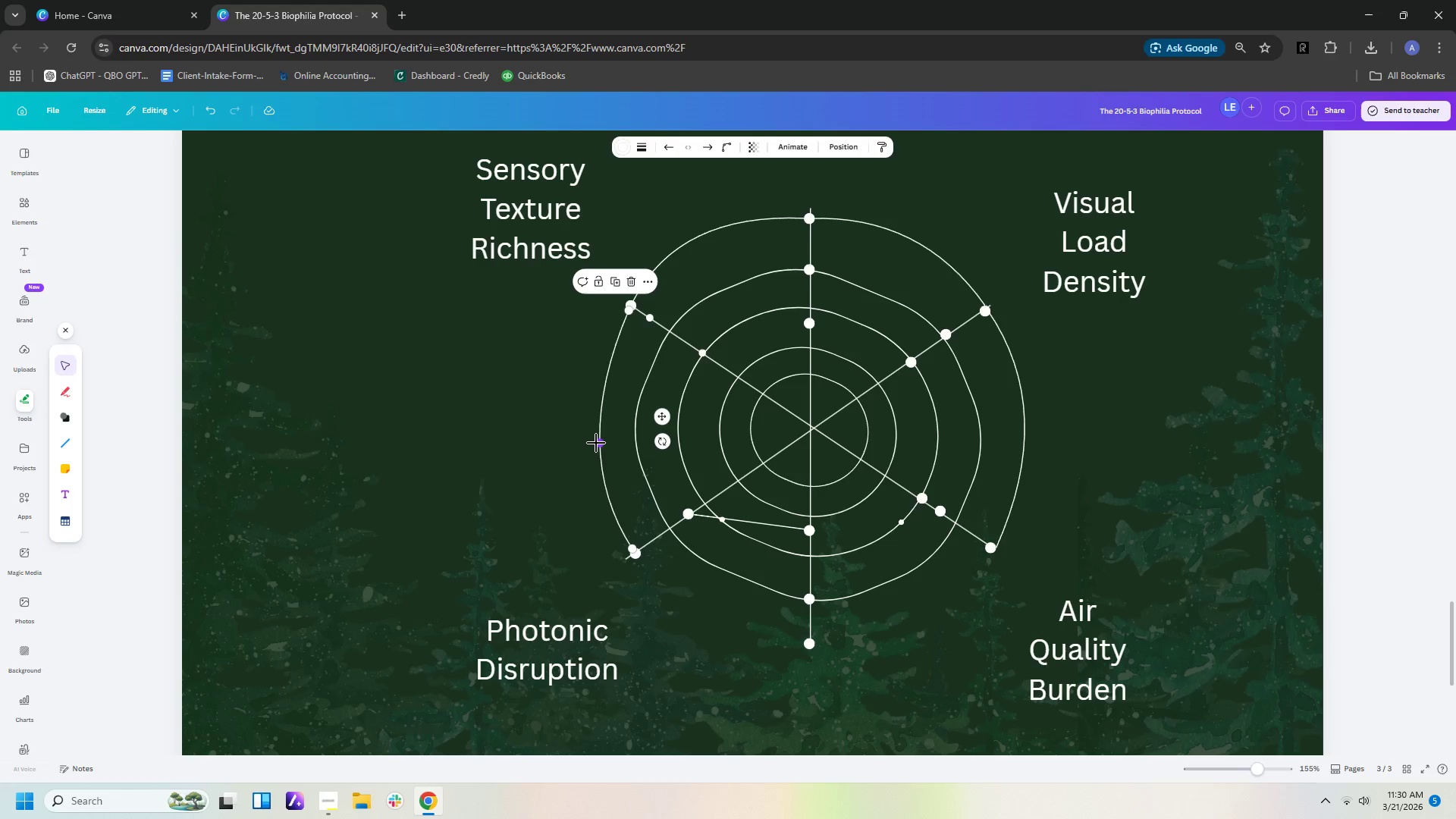 
left_click_drag(start_coordinate=[600, 442], to_coordinate=[595, 435])
 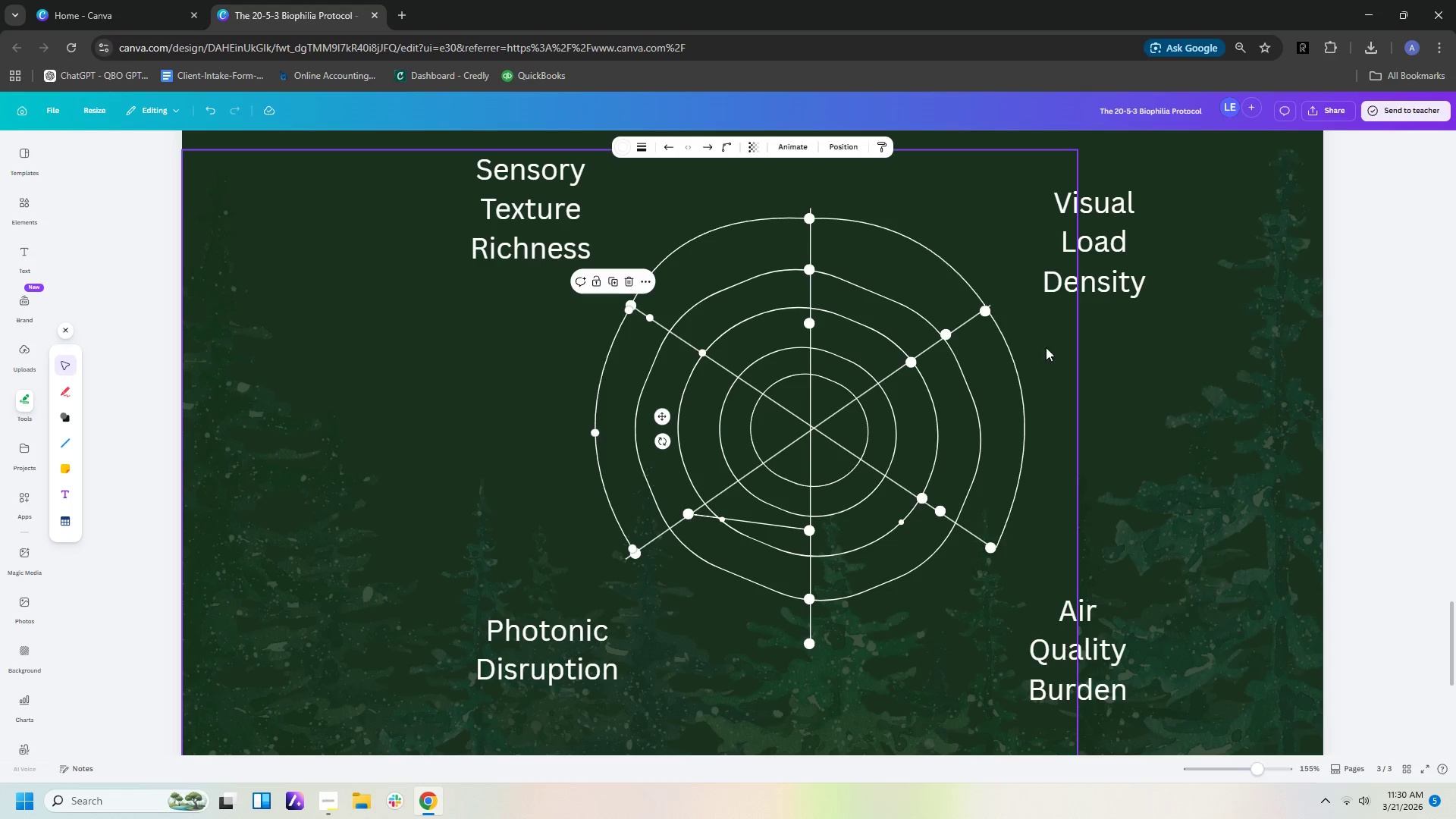 
left_click([1046, 382])
 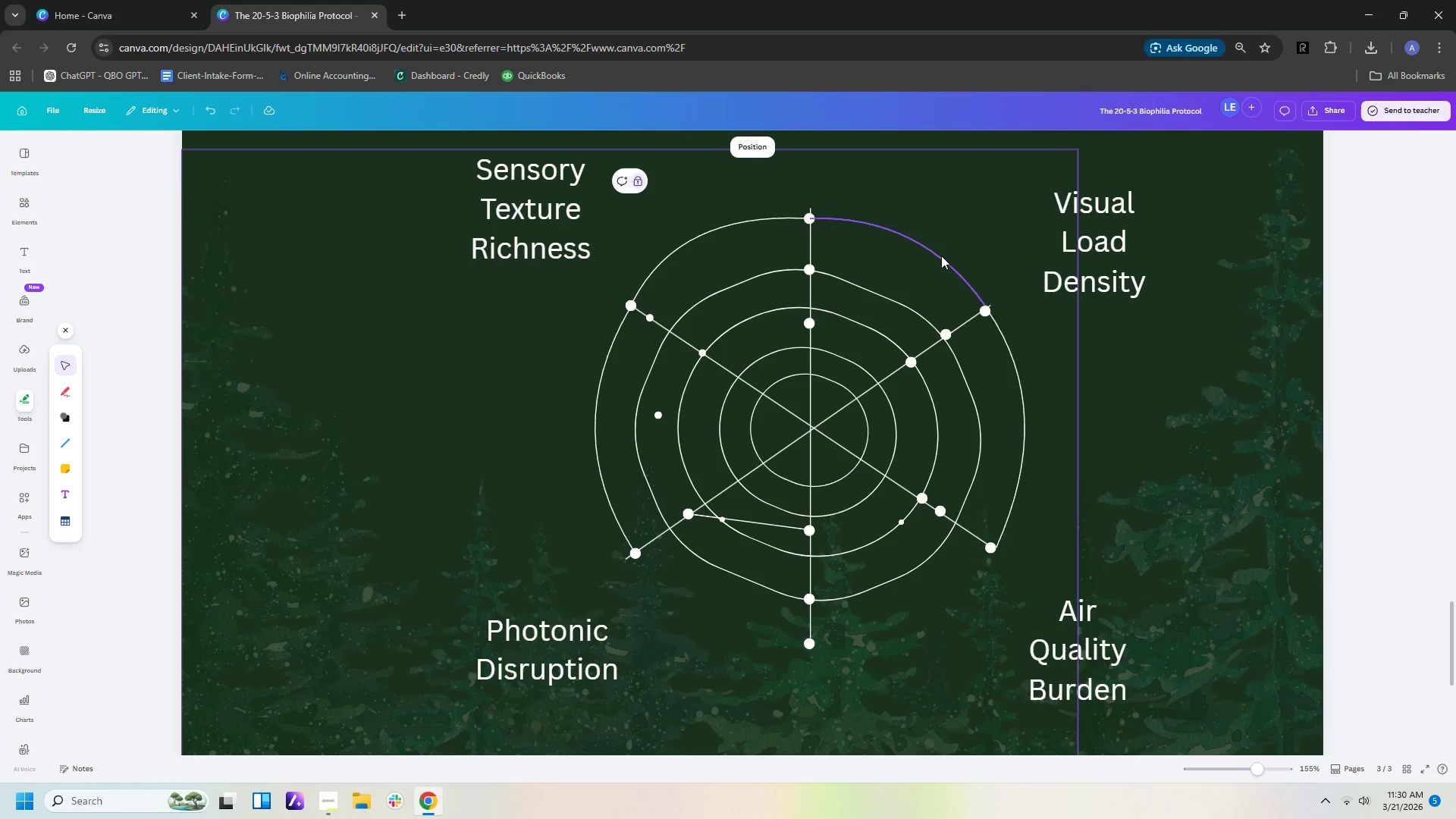 
left_click([940, 256])
 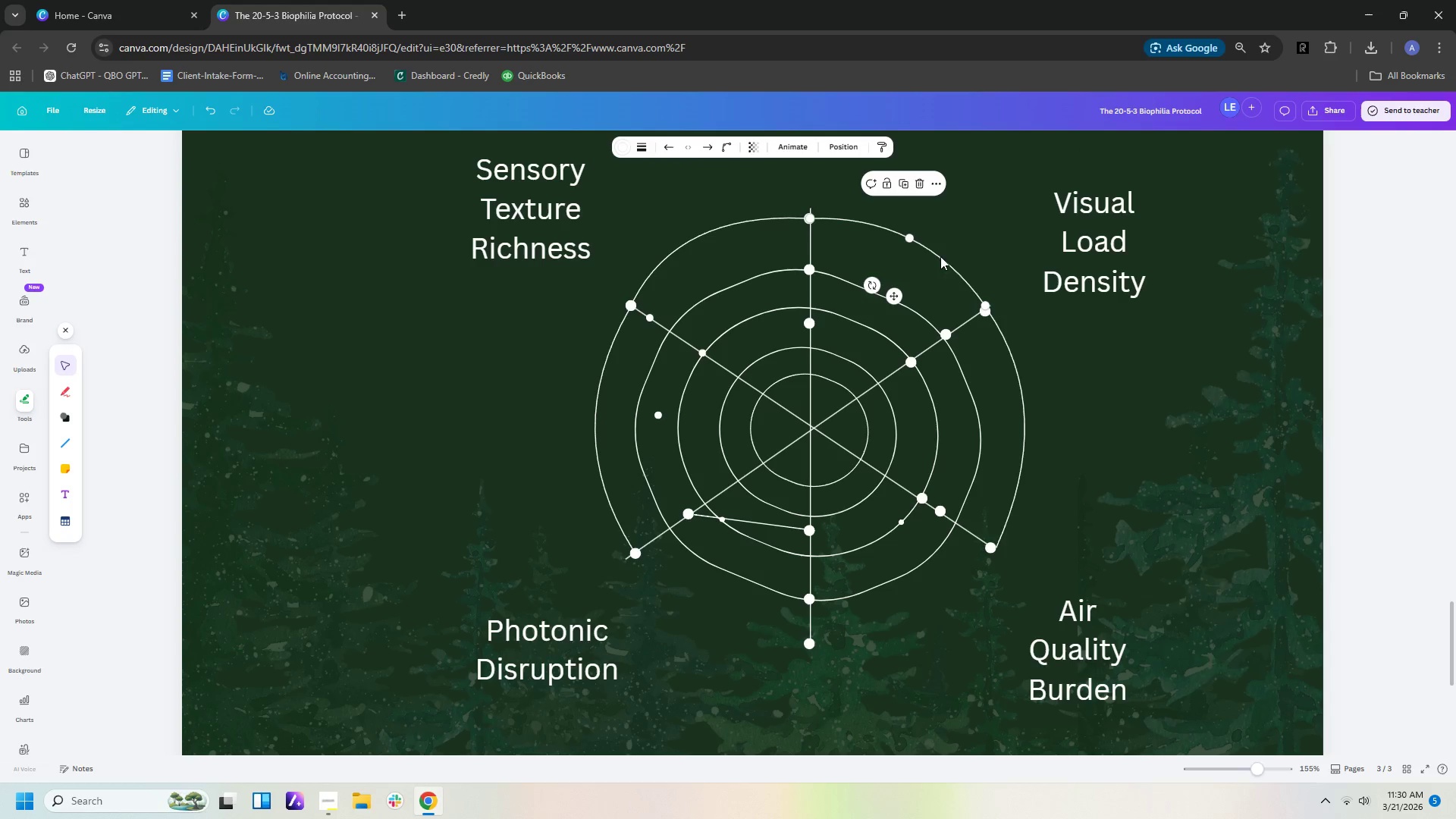 
key(Control+C)
 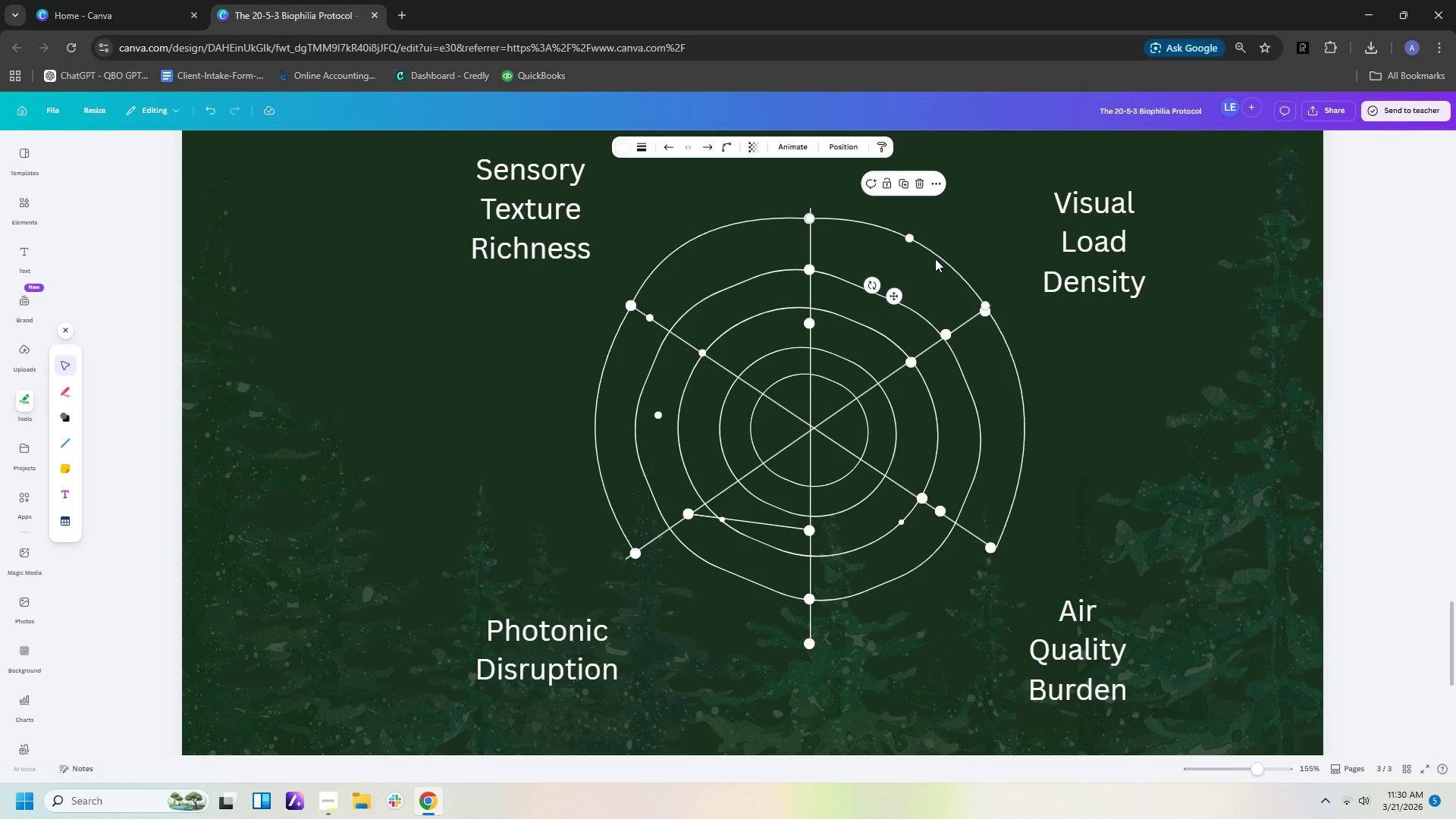 
key(Control+V)
 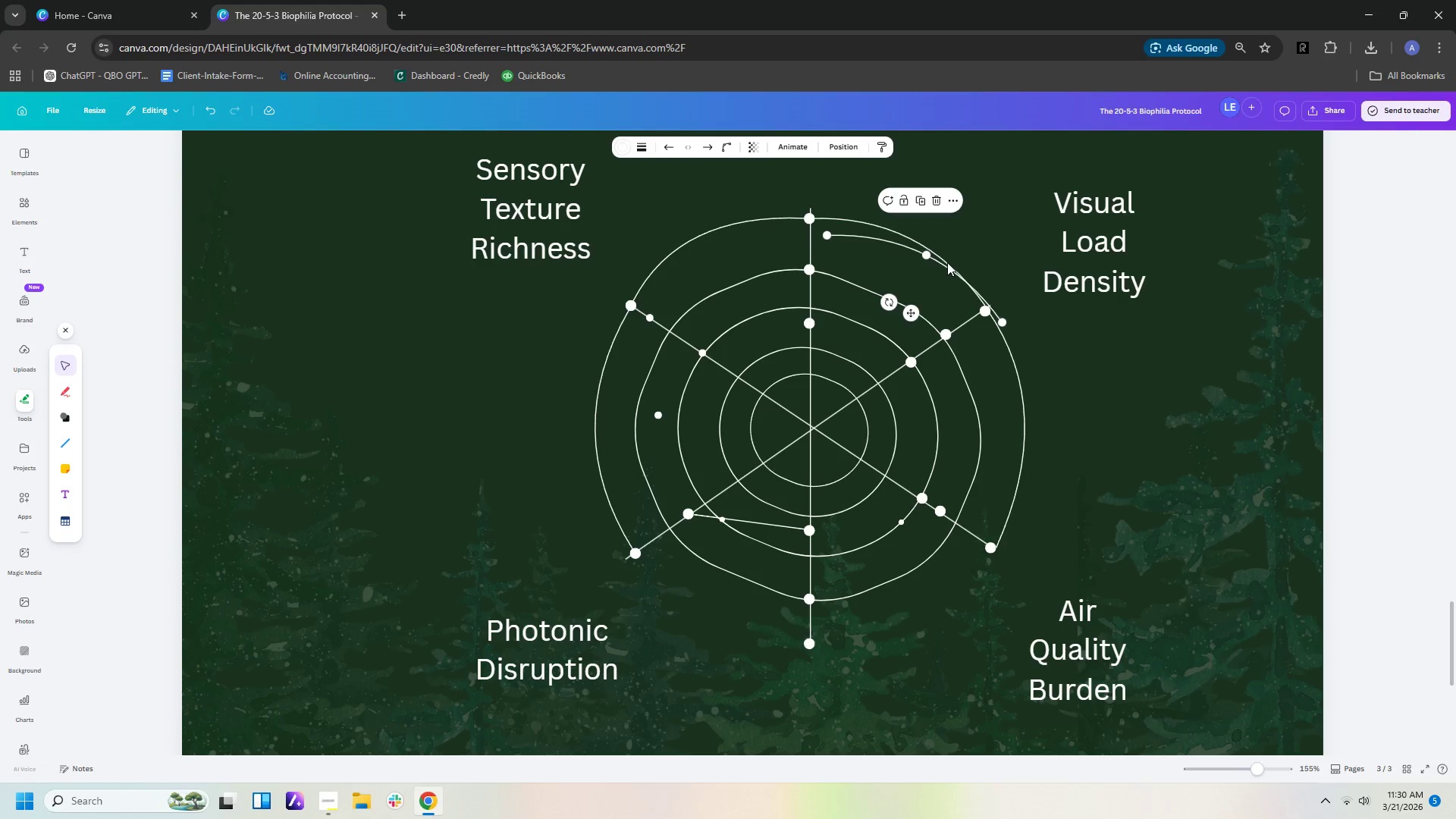 
left_click_drag(start_coordinate=[947, 262], to_coordinate=[973, 422])
 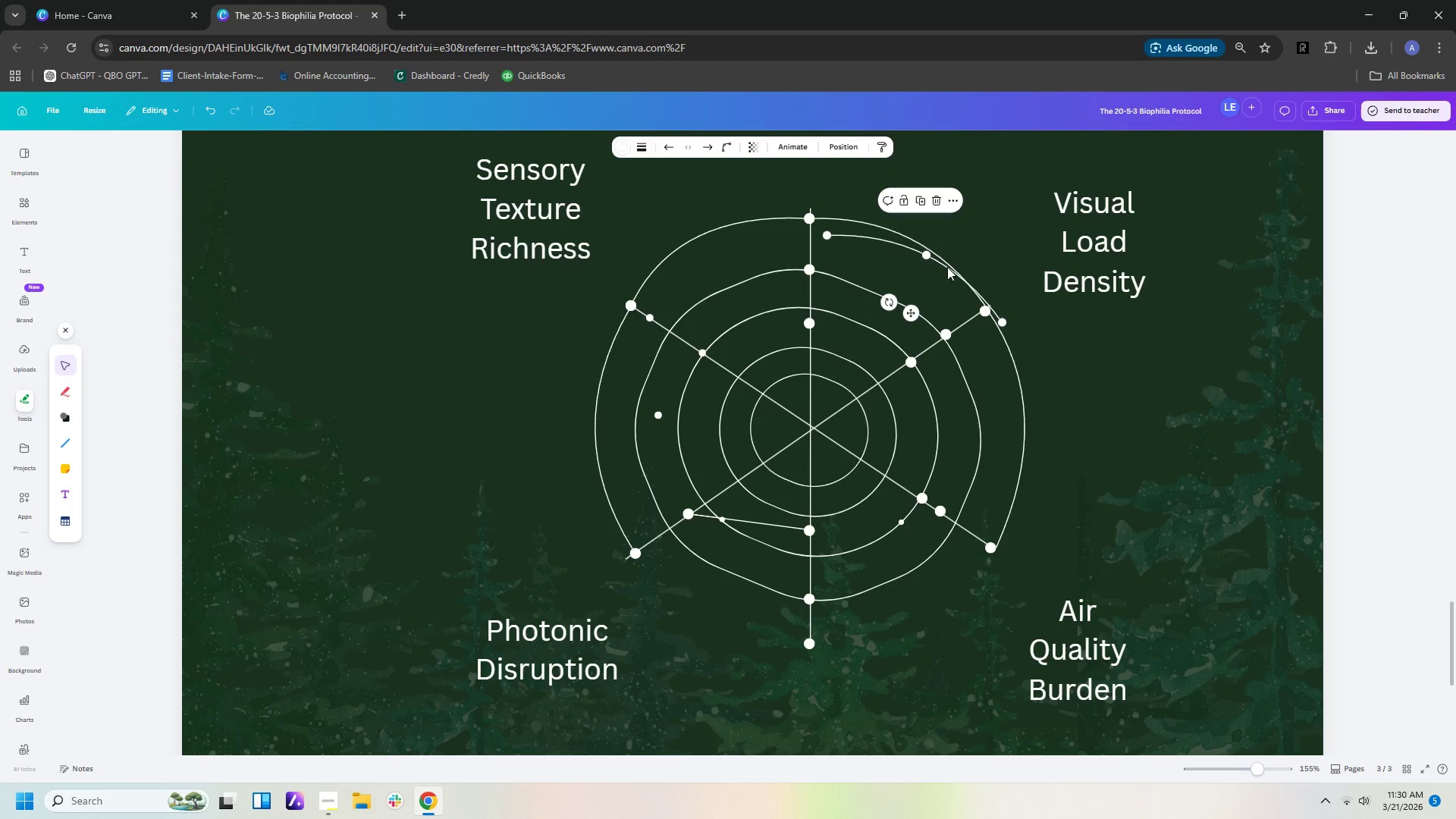 
left_click_drag(start_coordinate=[946, 266], to_coordinate=[951, 631])
 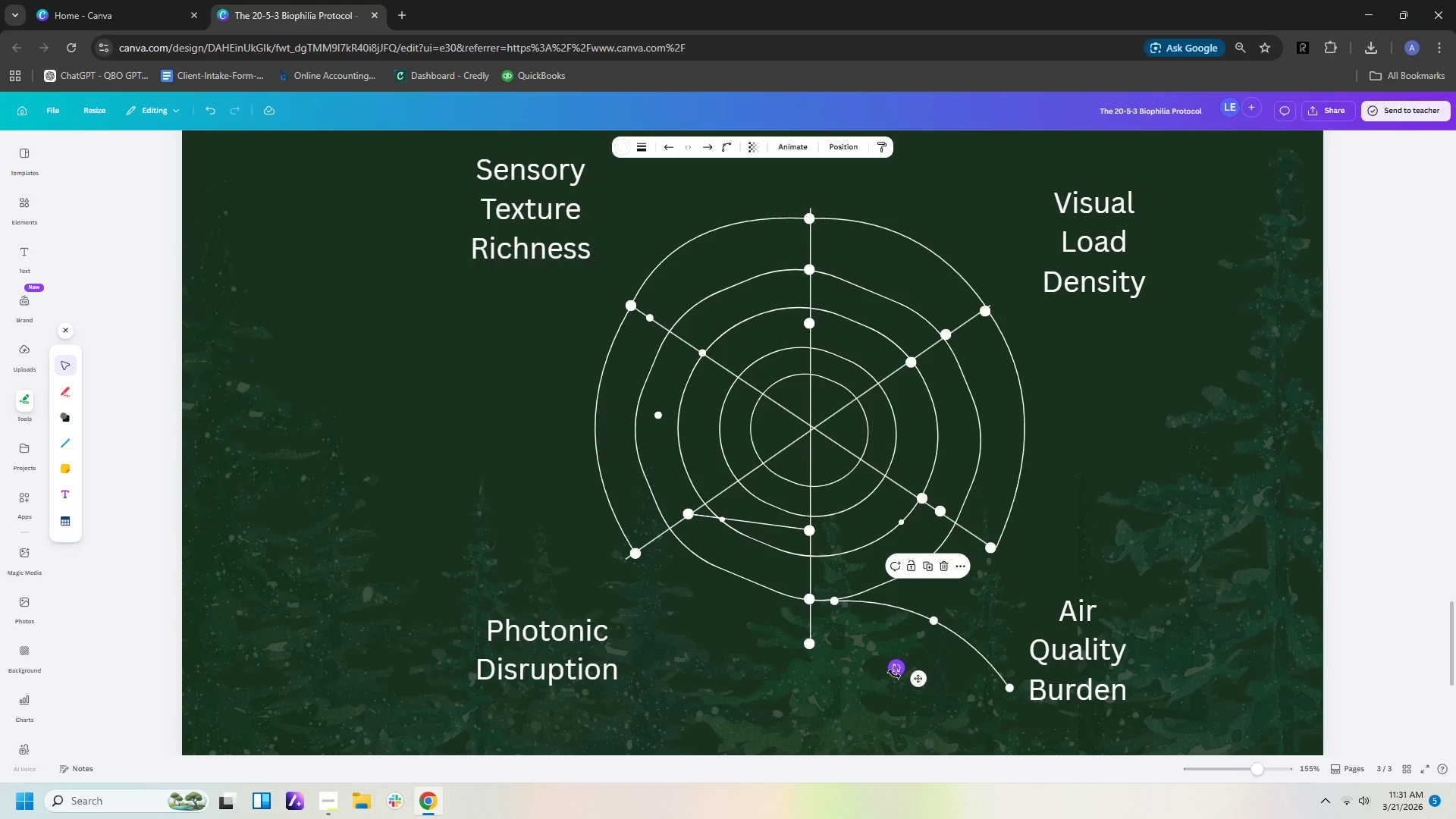 
left_click_drag(start_coordinate=[891, 670], to_coordinate=[915, 566])
 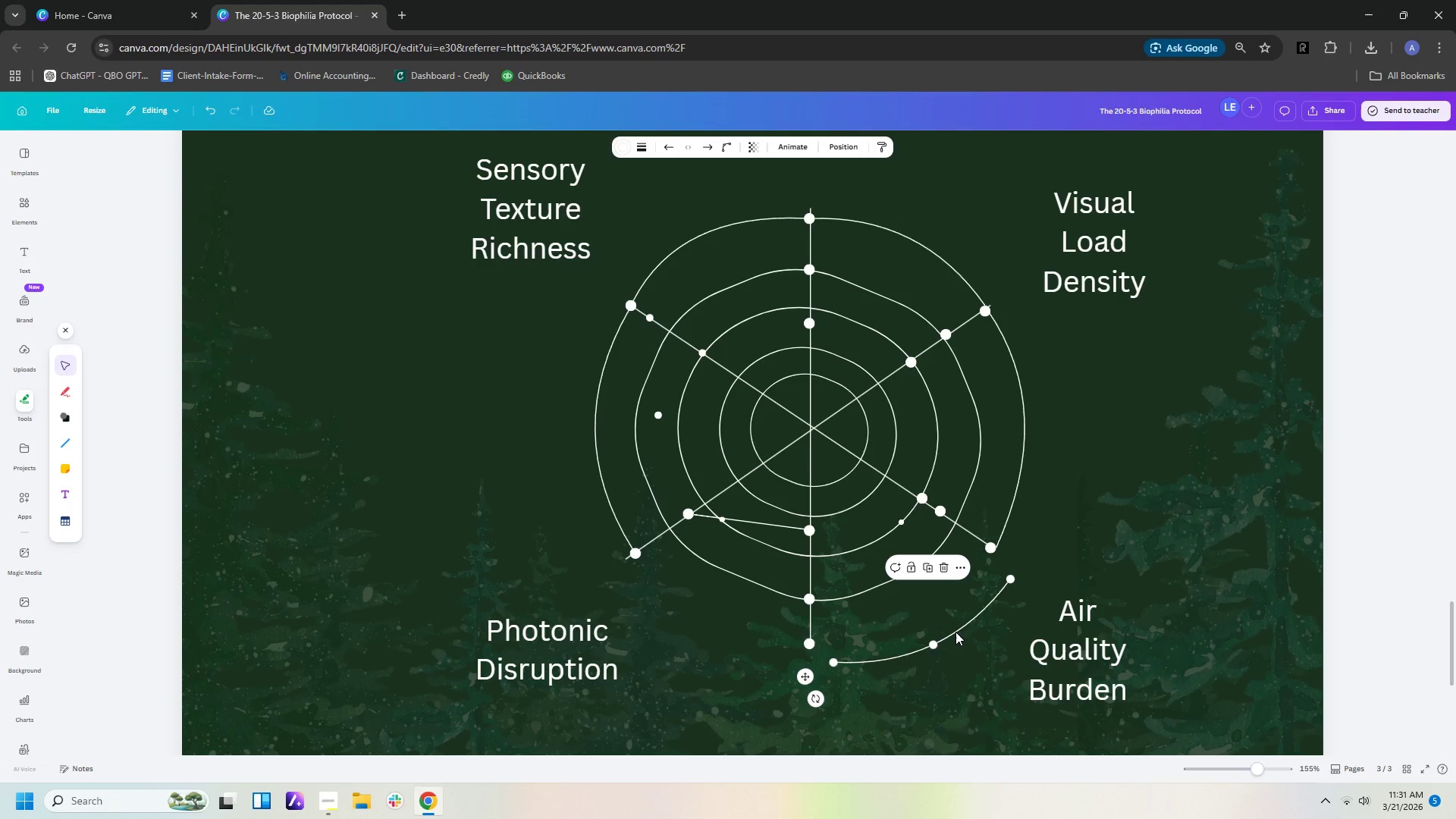 
left_click_drag(start_coordinate=[953, 632], to_coordinate=[931, 613])
 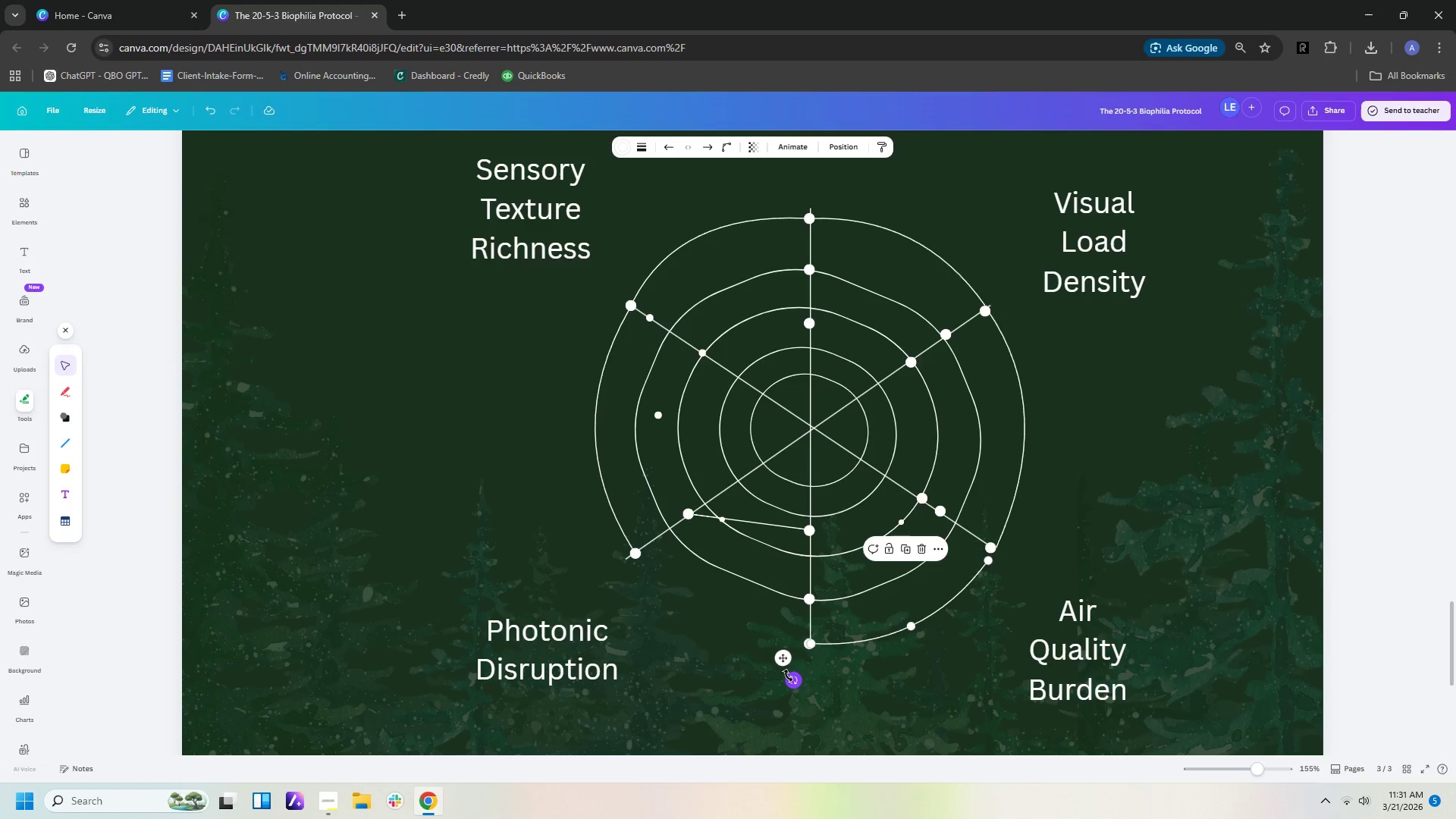 
left_click_drag(start_coordinate=[788, 675], to_coordinate=[792, 674])
 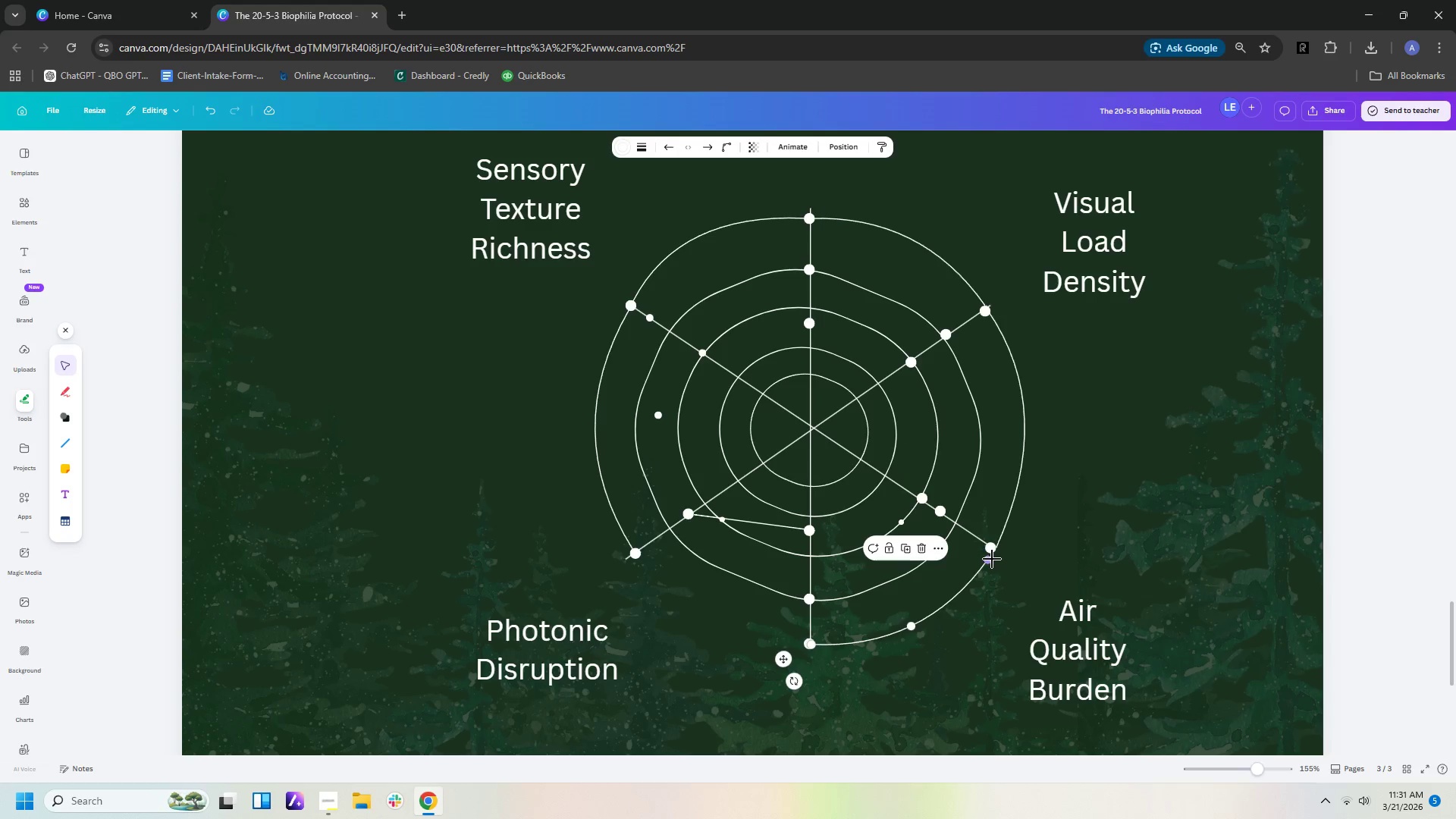 
left_click_drag(start_coordinate=[988, 559], to_coordinate=[993, 549])
 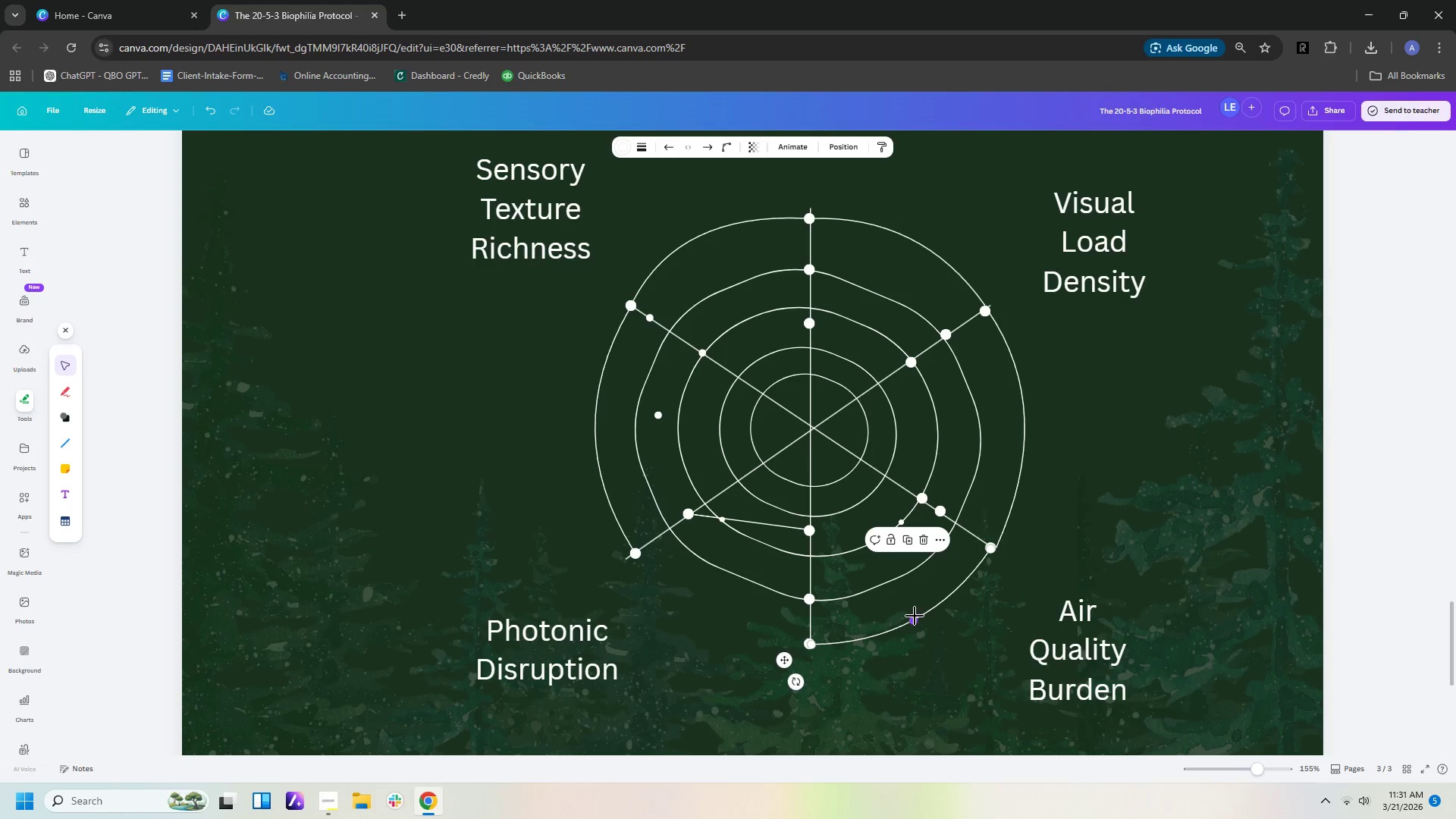 
left_click_drag(start_coordinate=[915, 617], to_coordinate=[922, 621])
 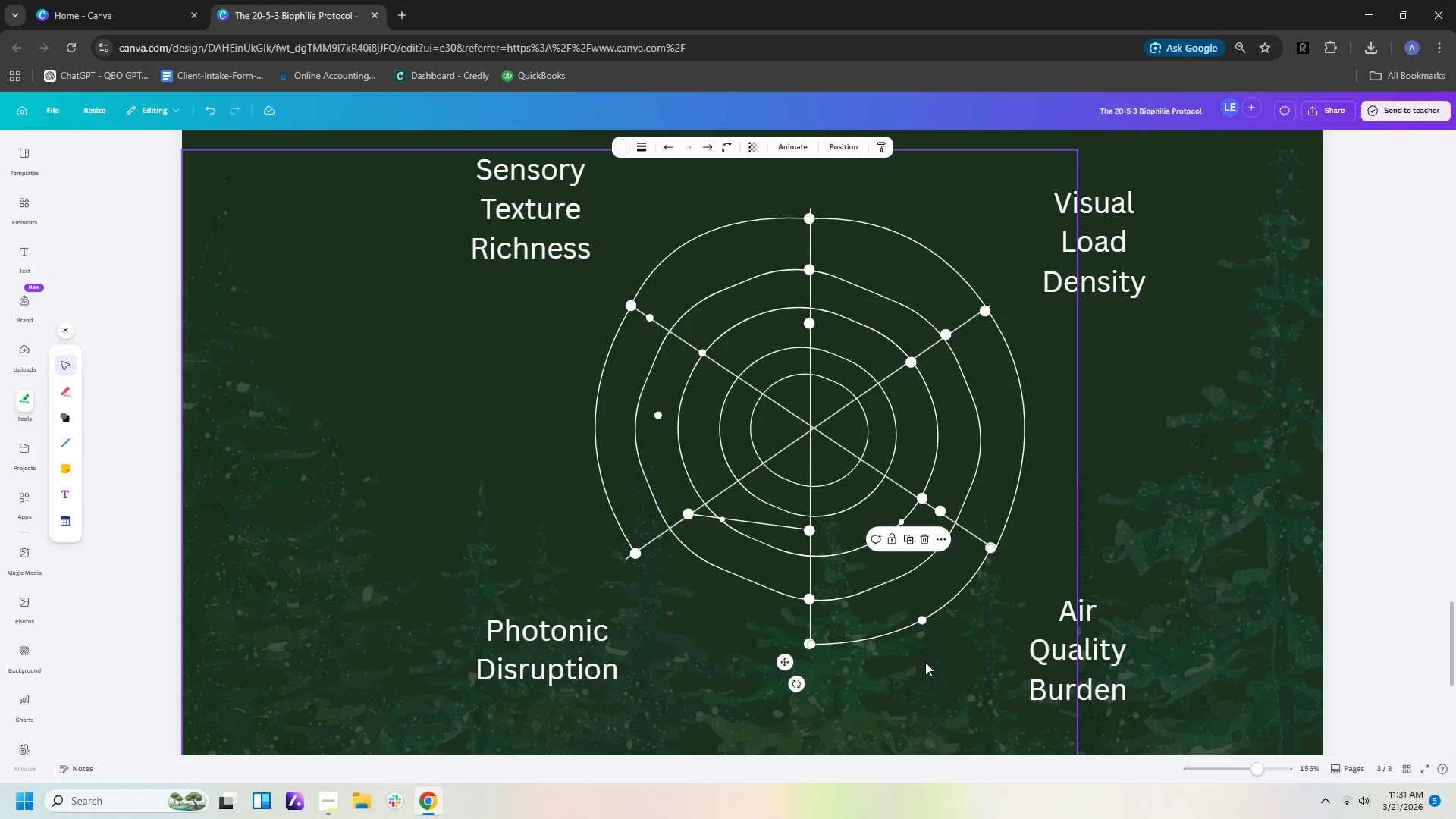 
key(Control+C)
 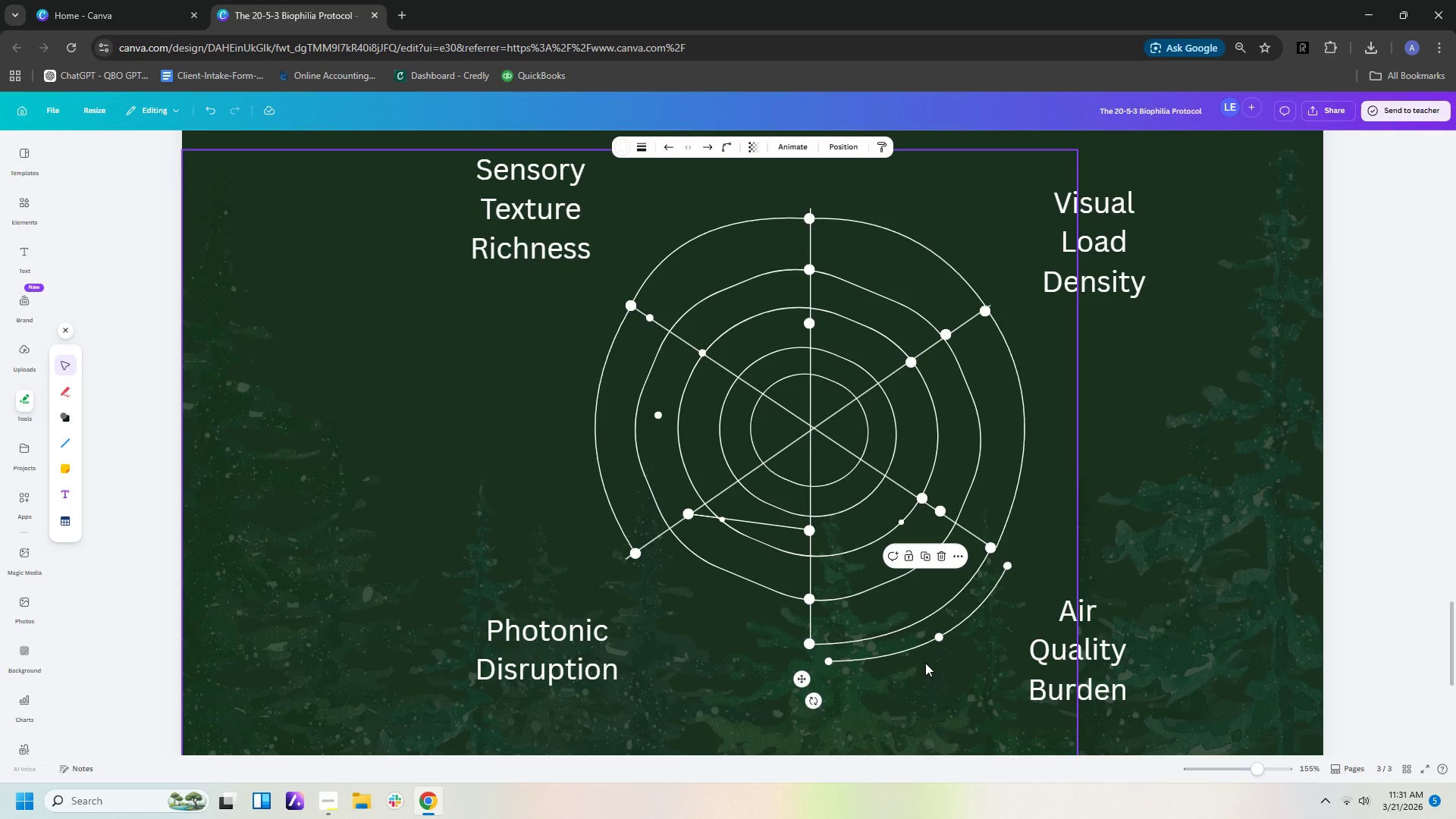 
key(Control+V)
 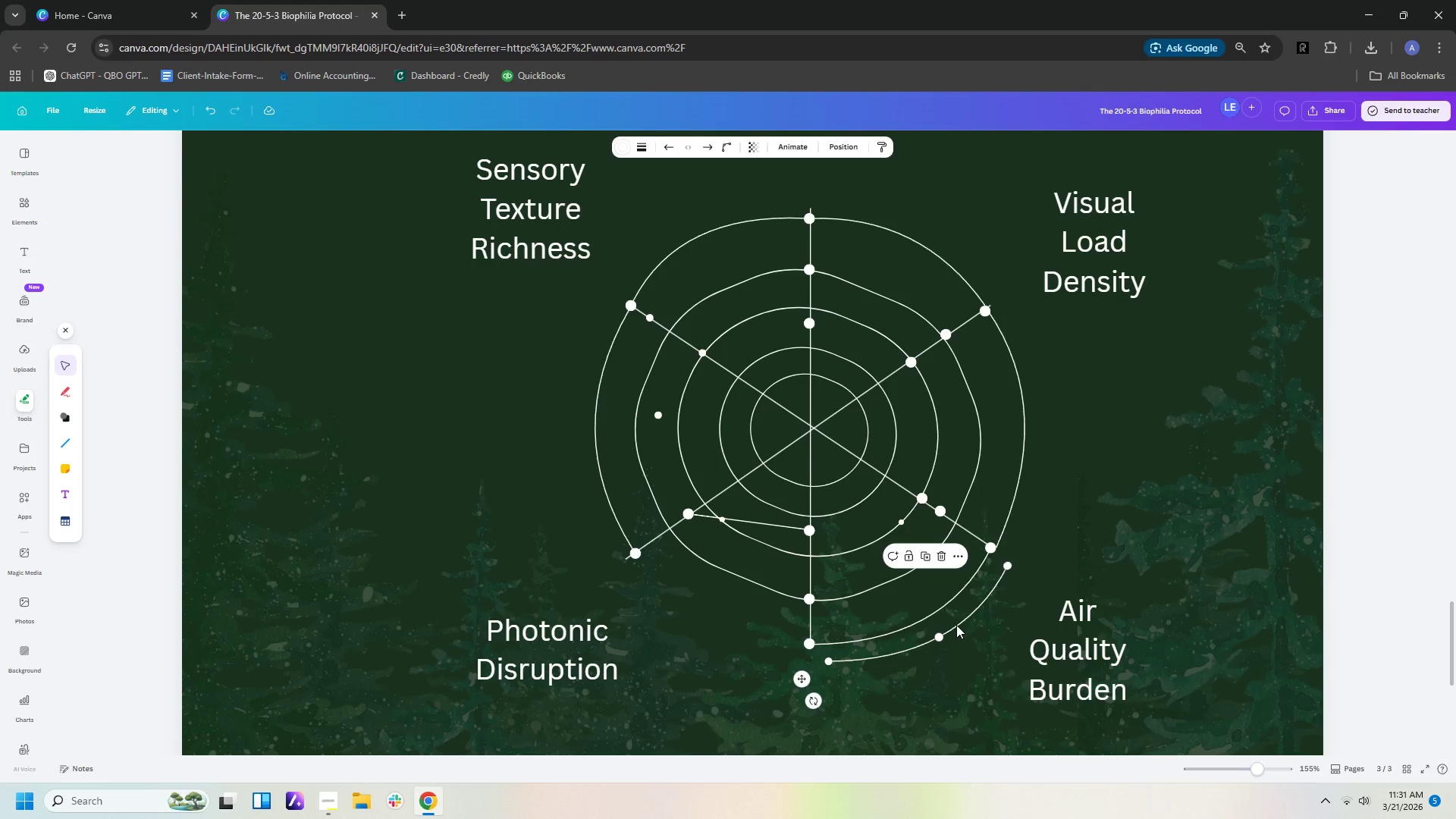 
left_click_drag(start_coordinate=[956, 625], to_coordinate=[756, 601])
 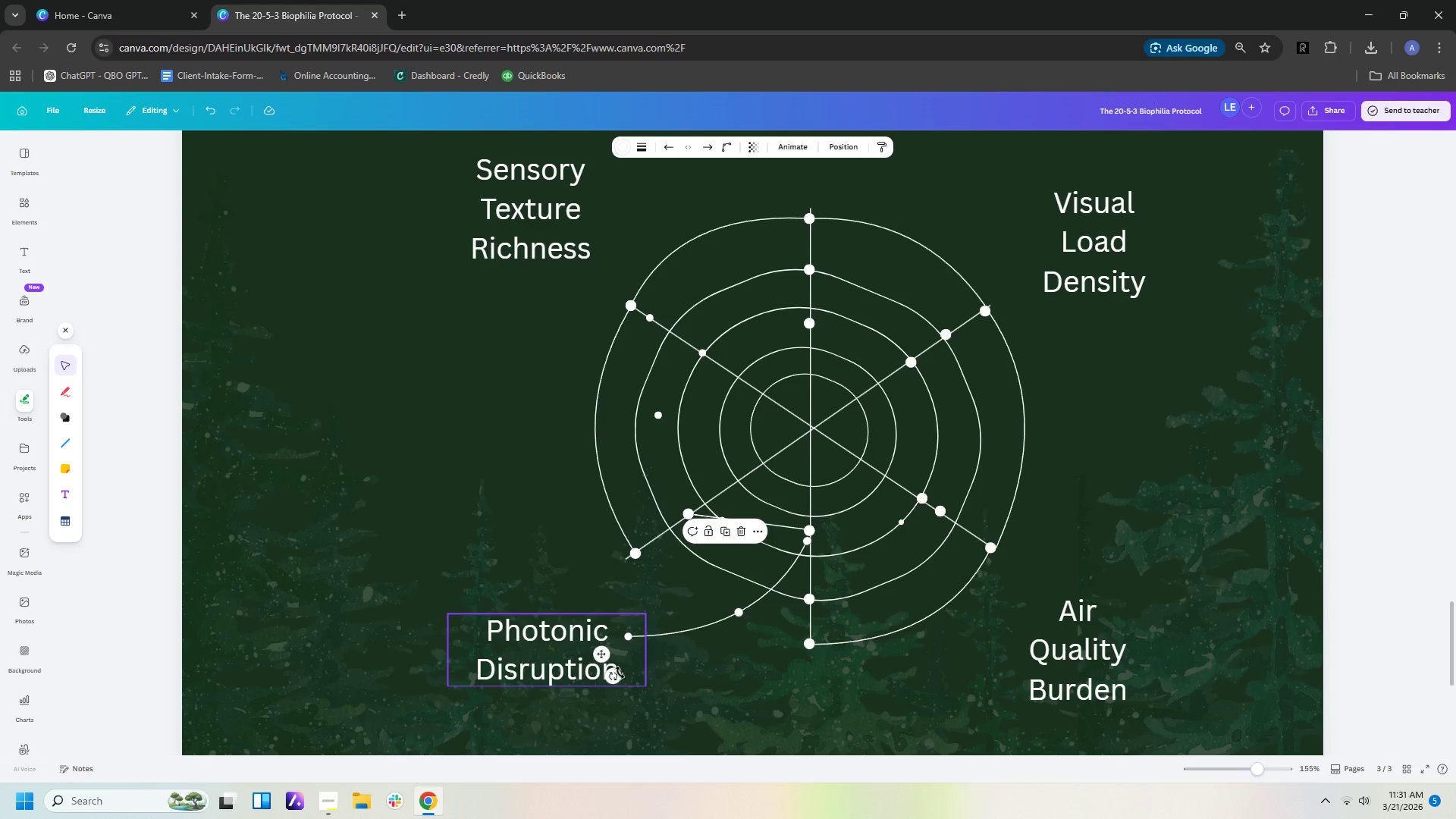 
left_click_drag(start_coordinate=[613, 676], to_coordinate=[570, 556])
 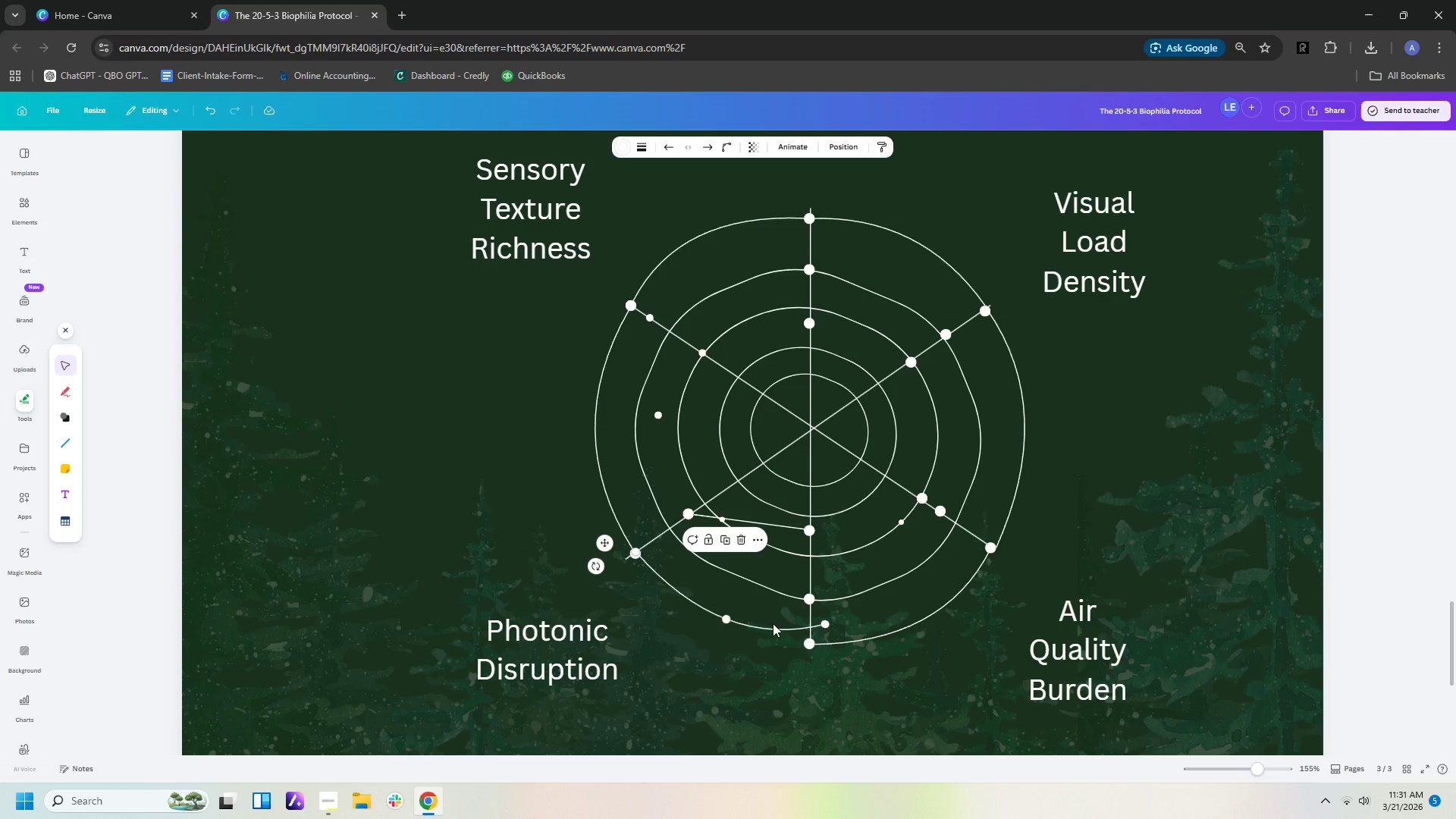 
left_click_drag(start_coordinate=[771, 625], to_coordinate=[773, 631])
 